 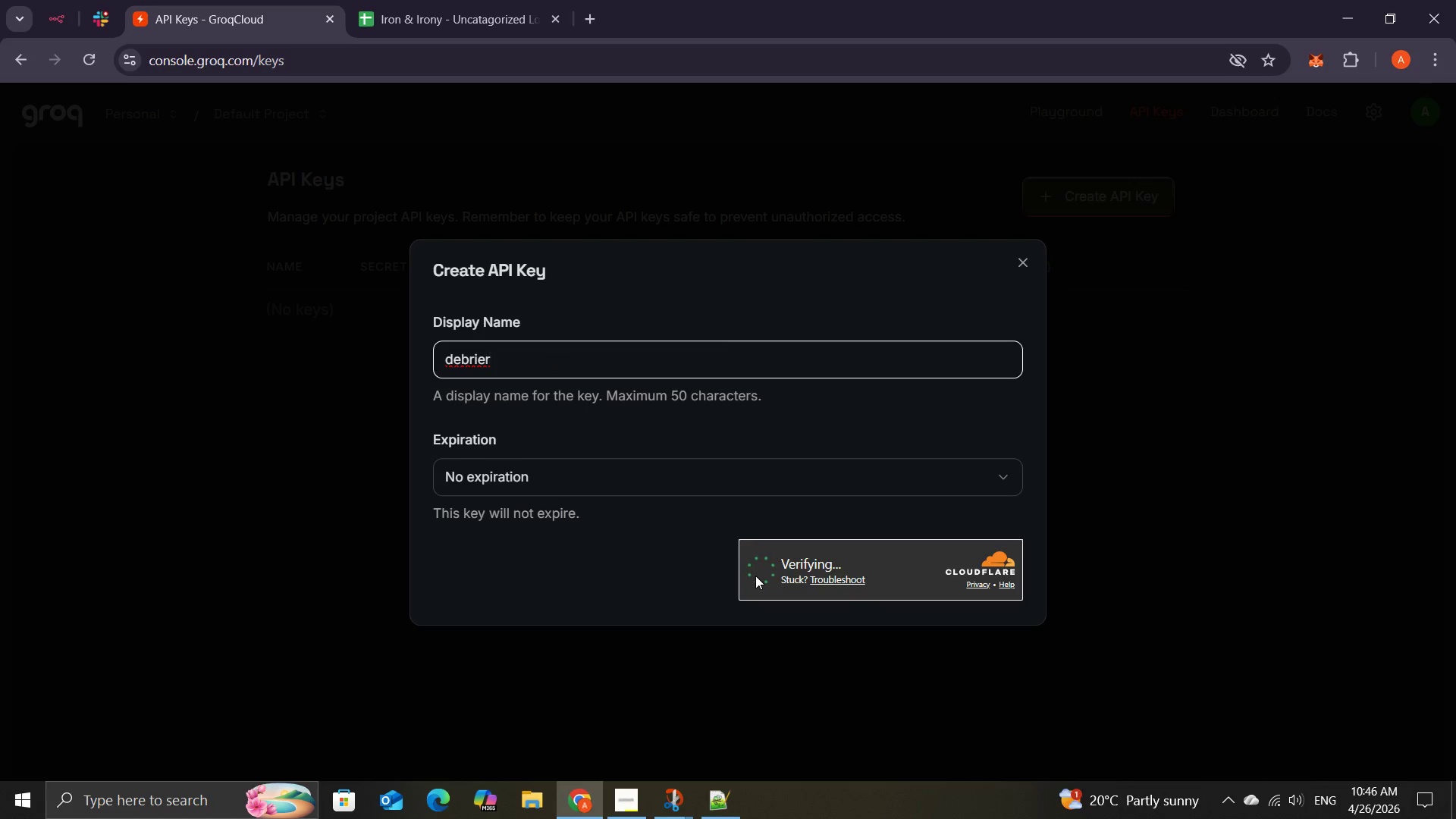 
left_click([53, 8])
 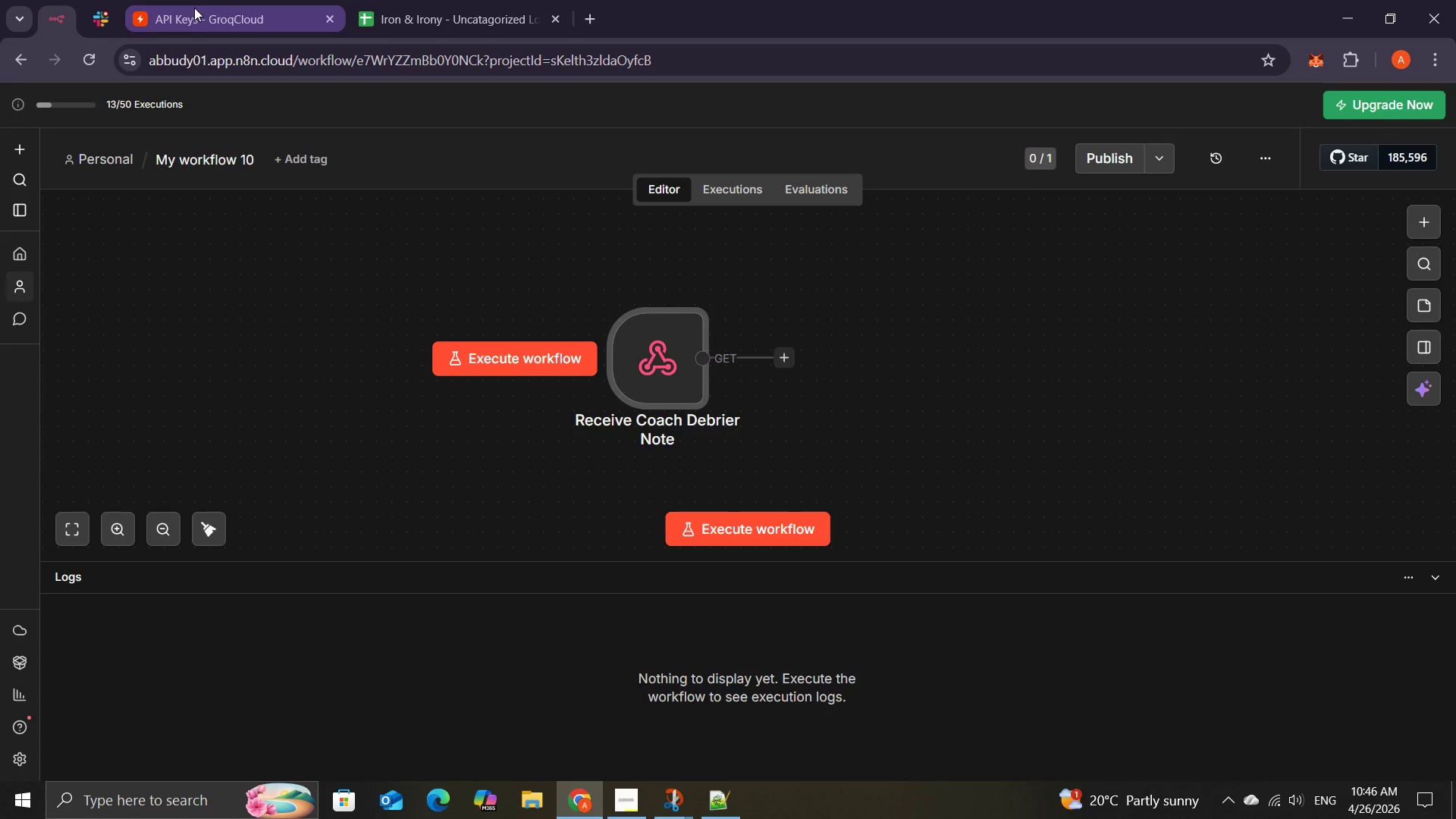 
left_click([196, 8])
 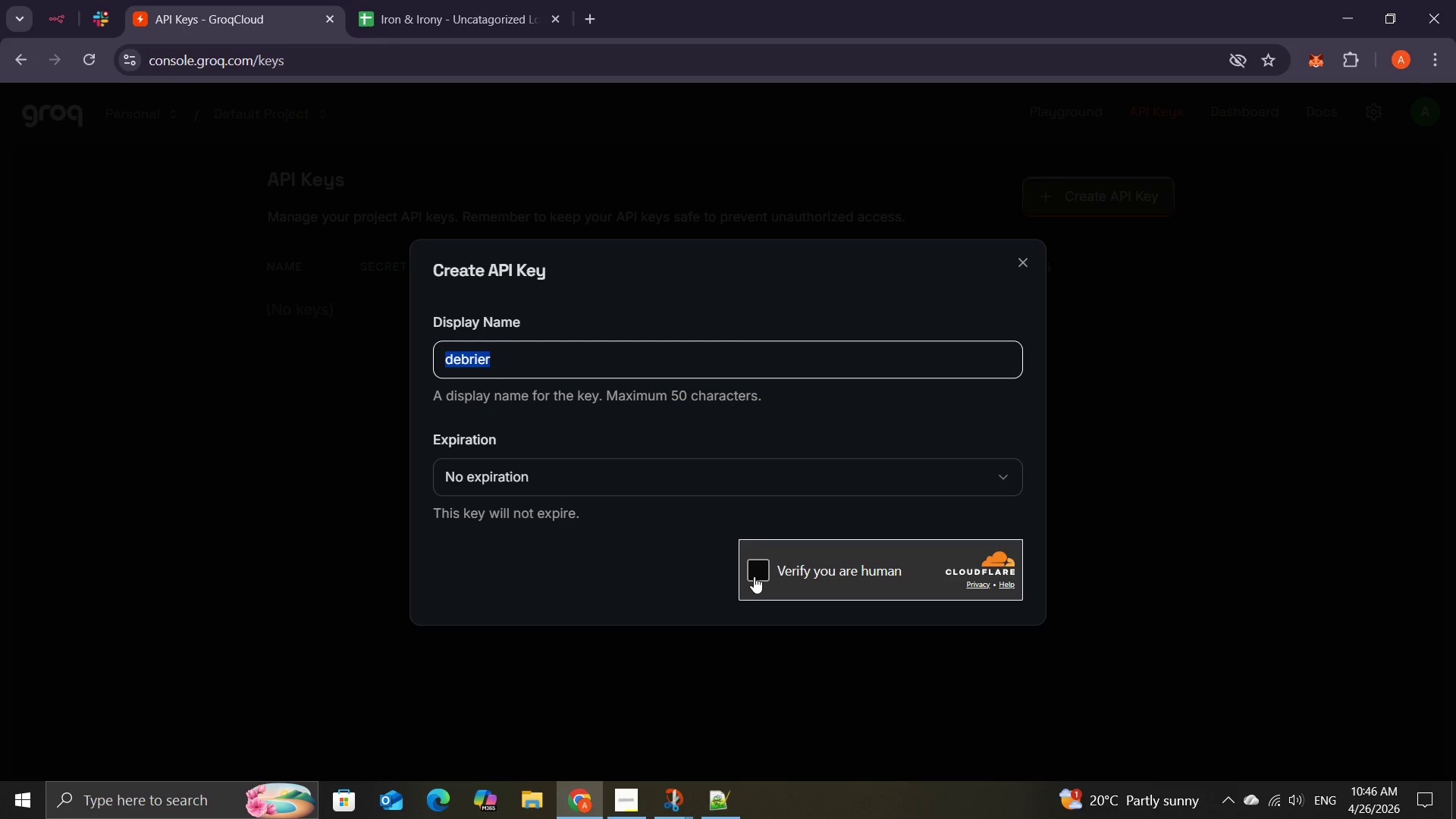 
left_click([758, 573])
 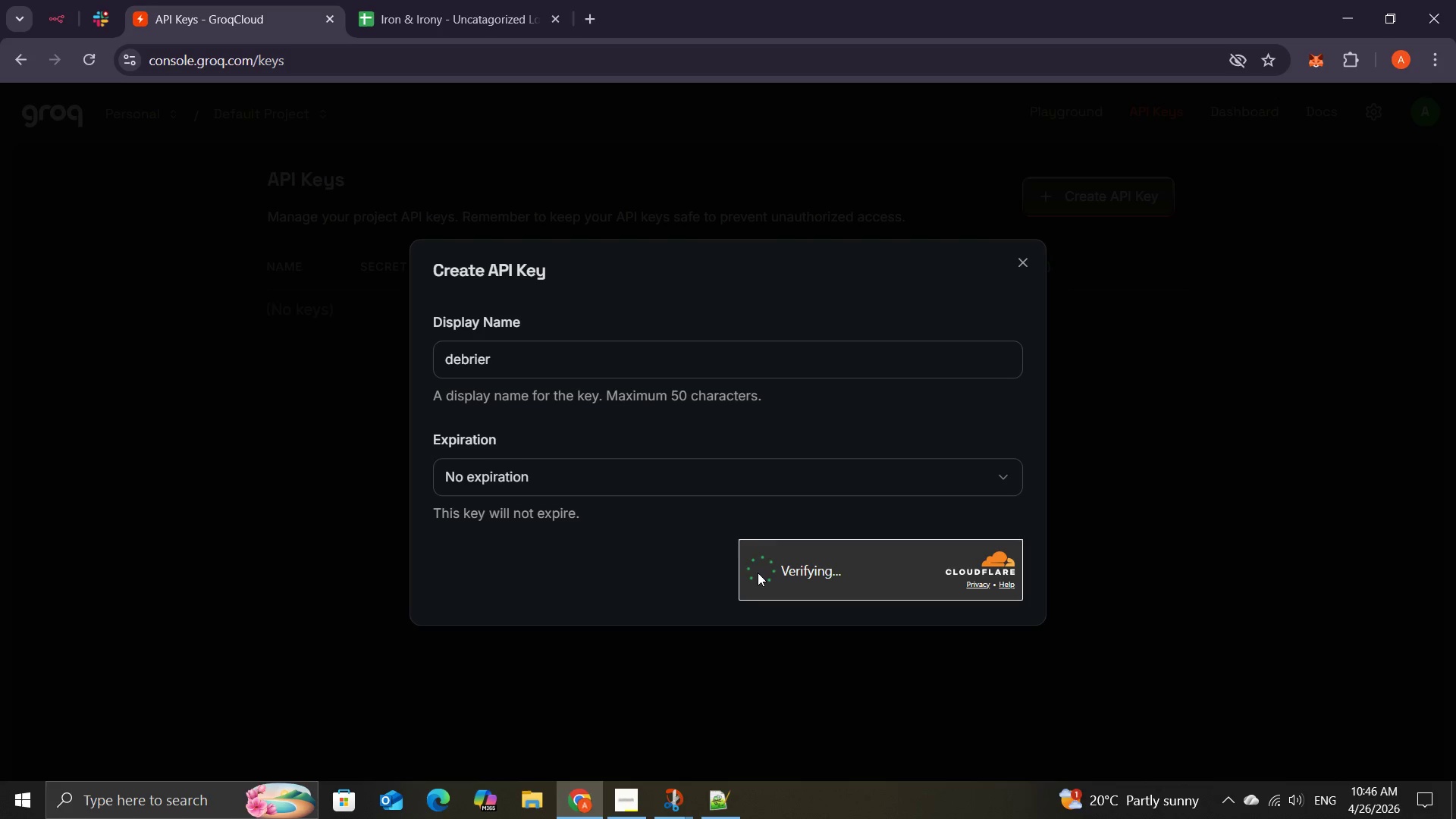 
wait(13.05)
 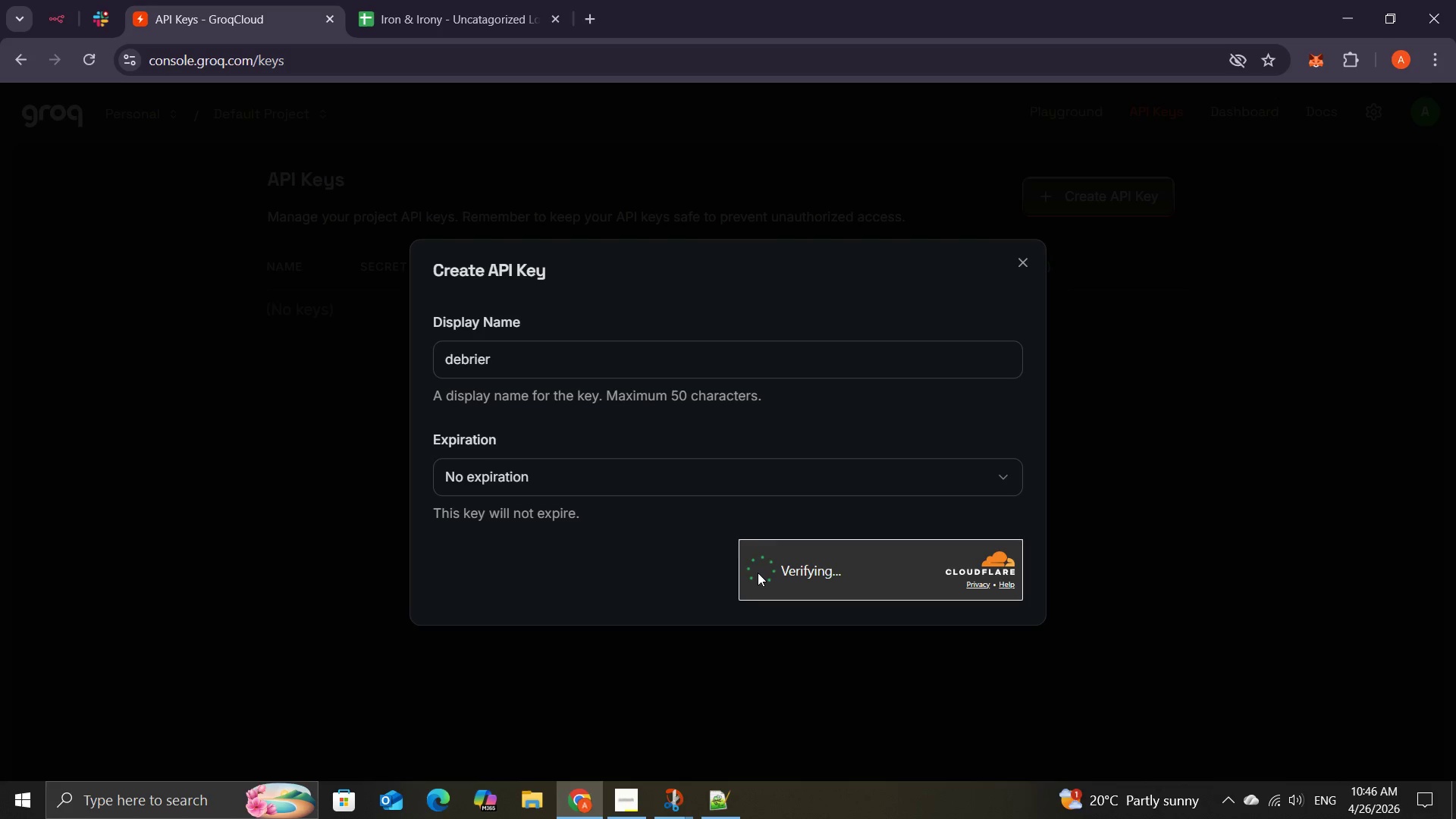 
left_click([993, 575])
 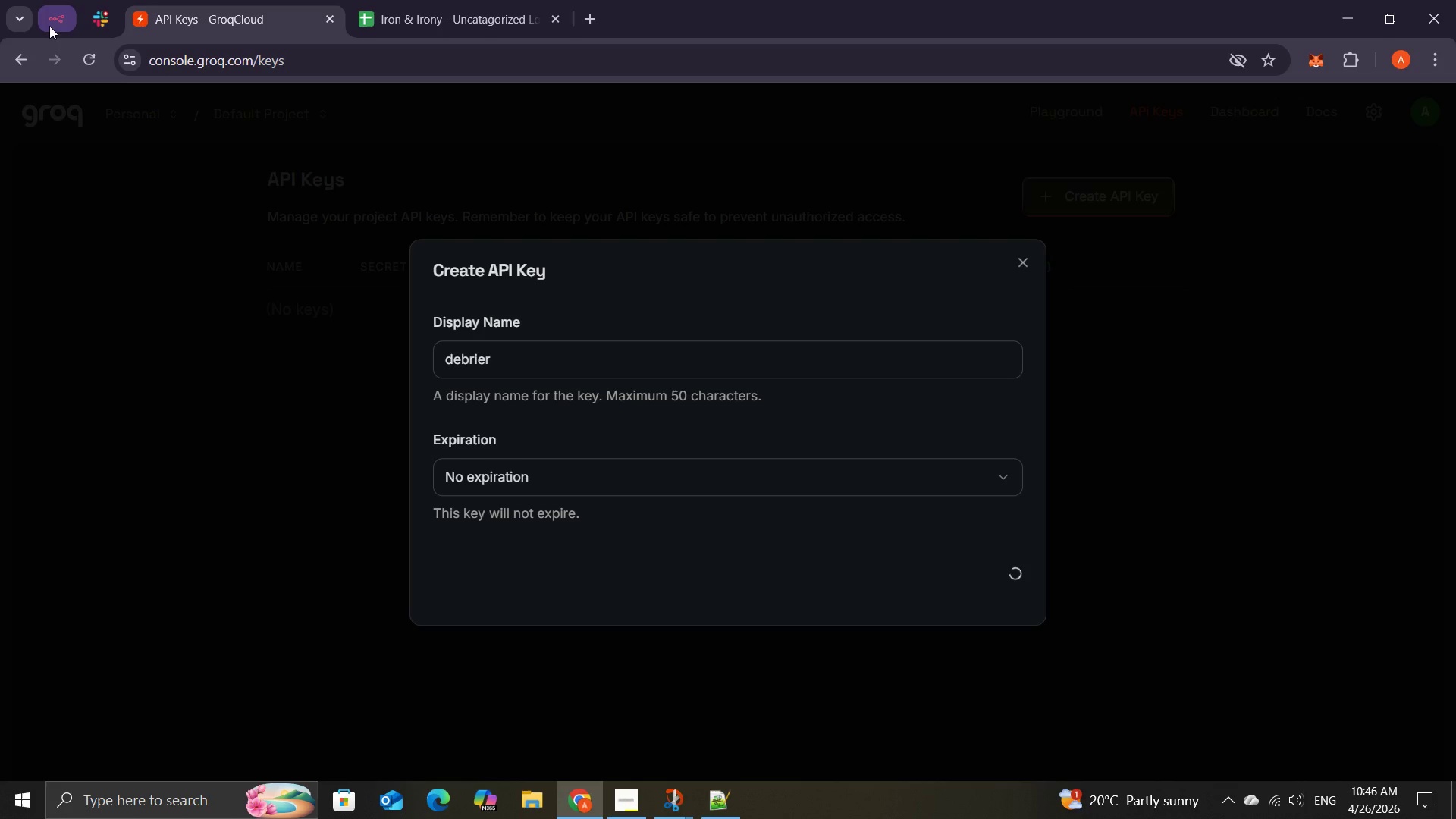 
wait(5.06)
 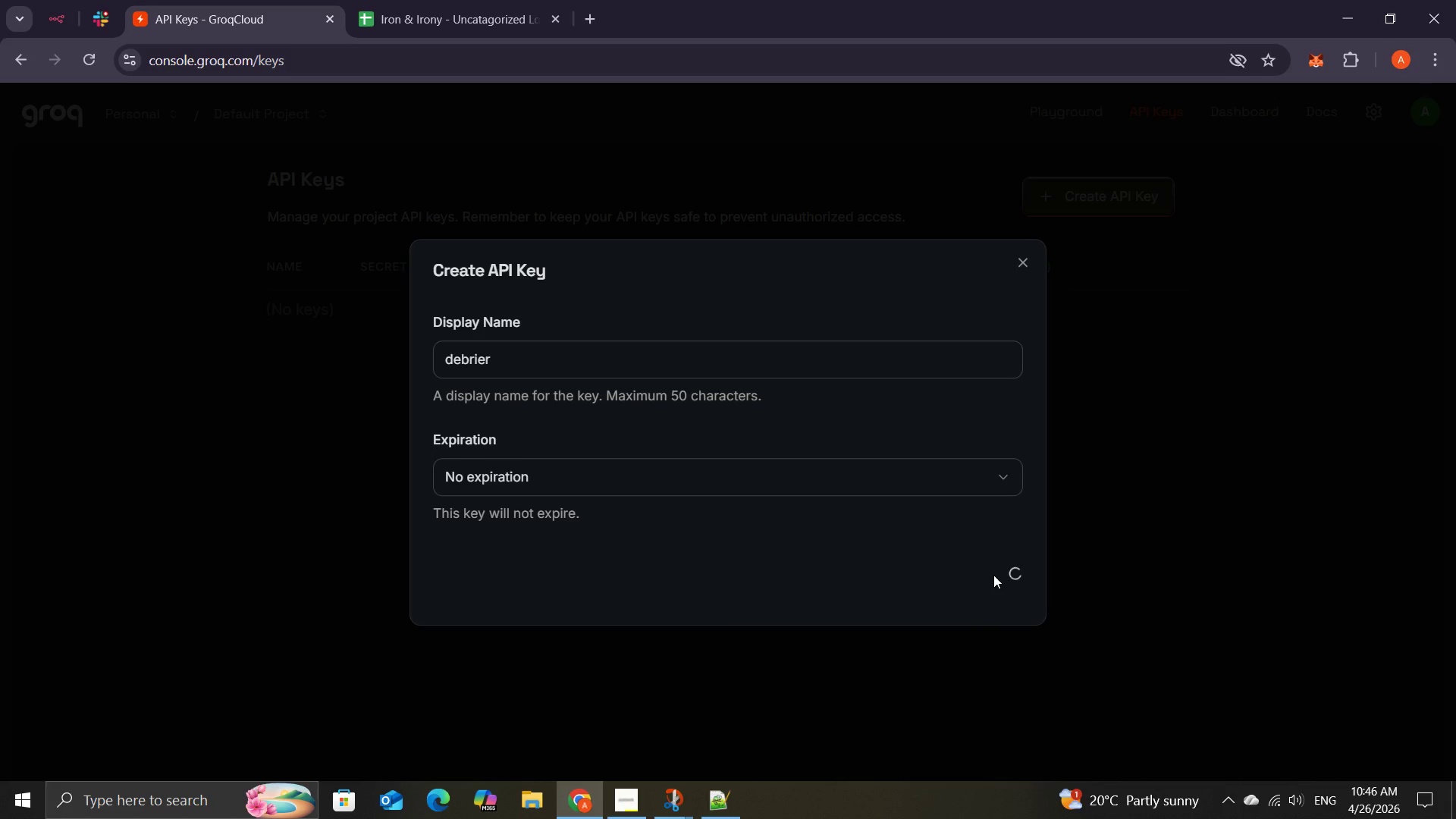 
left_click([49, 23])
 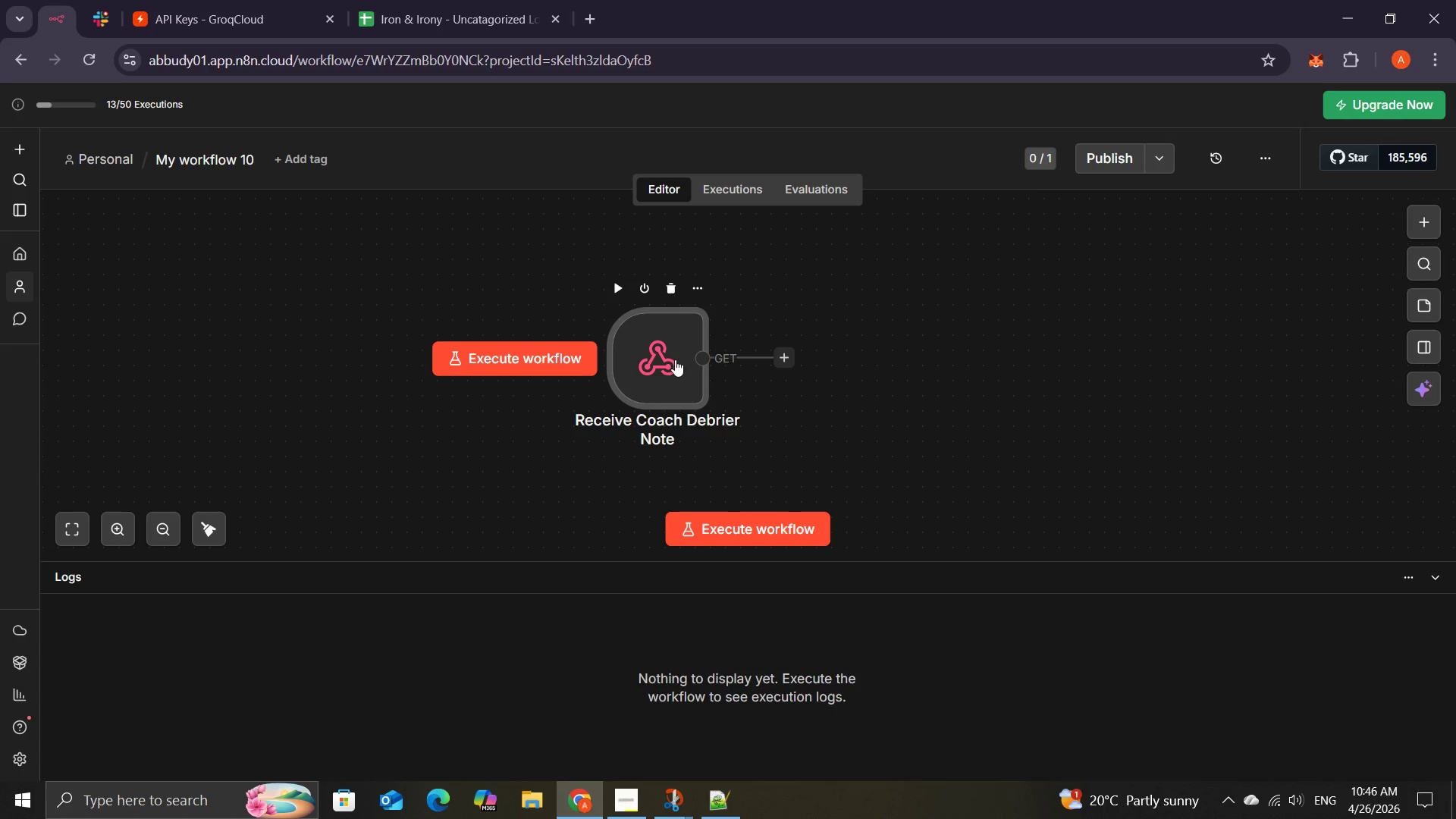 
double_click([675, 359])
 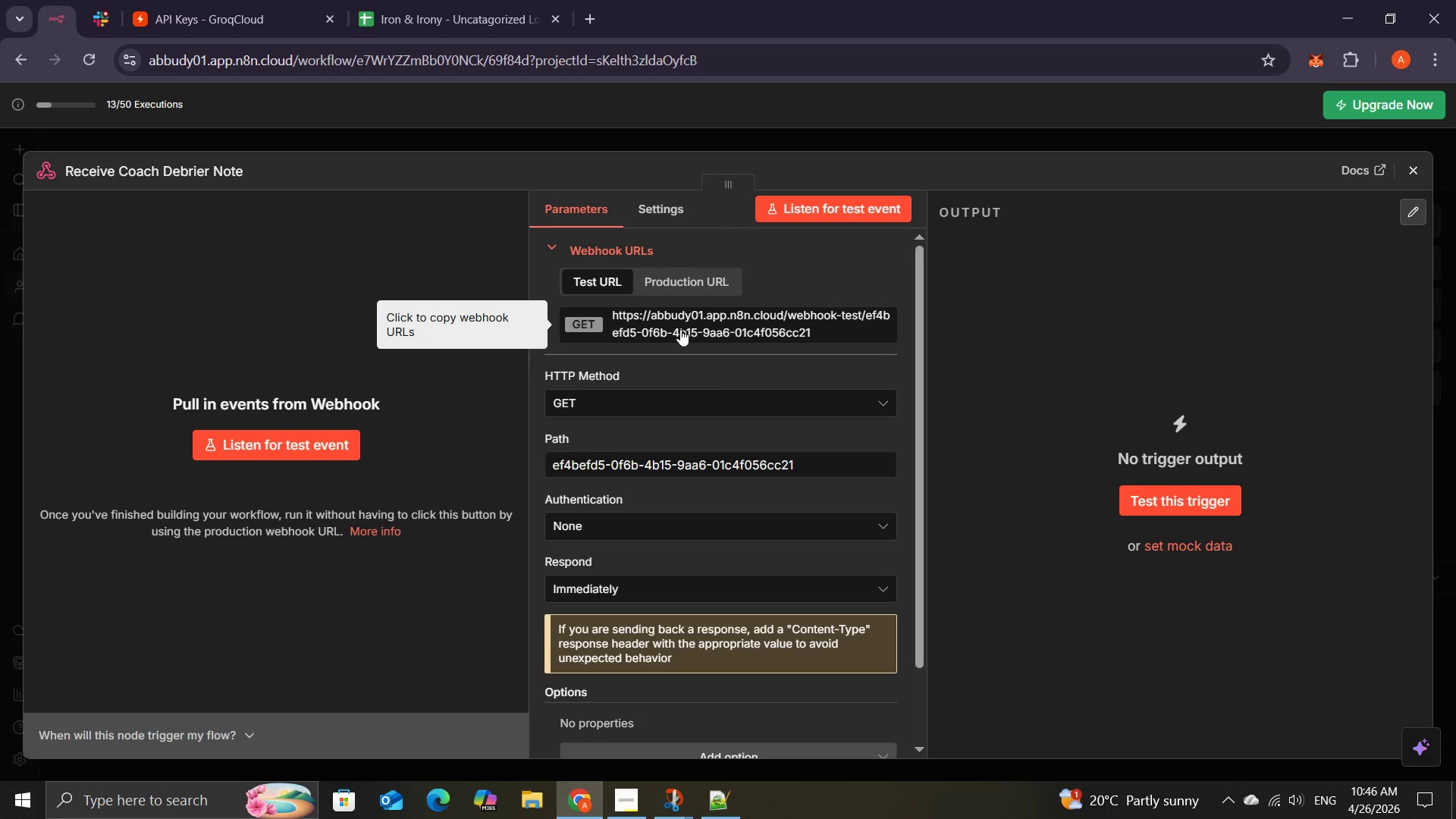 
wait(27.36)
 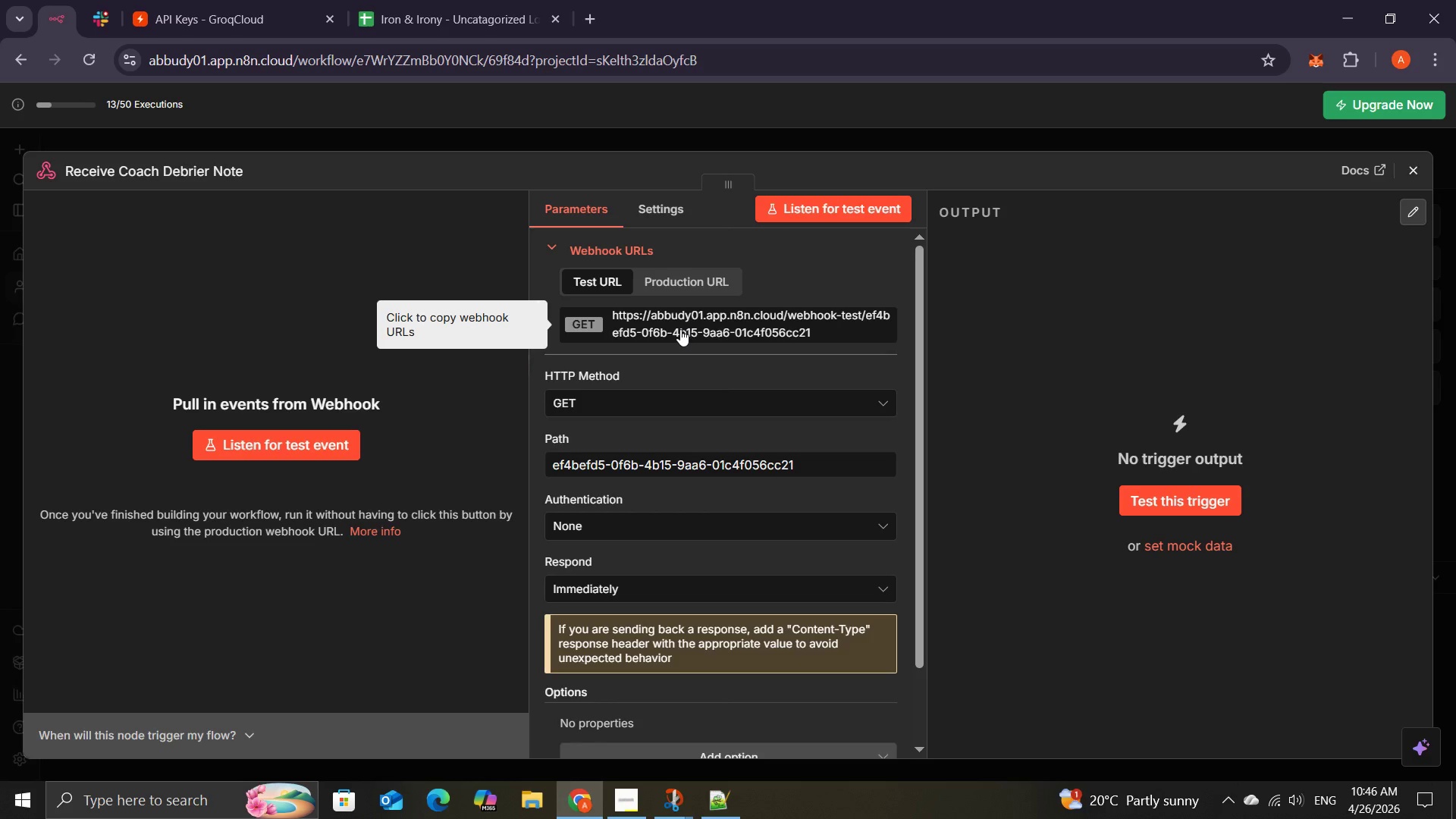 
left_click([190, 9])
 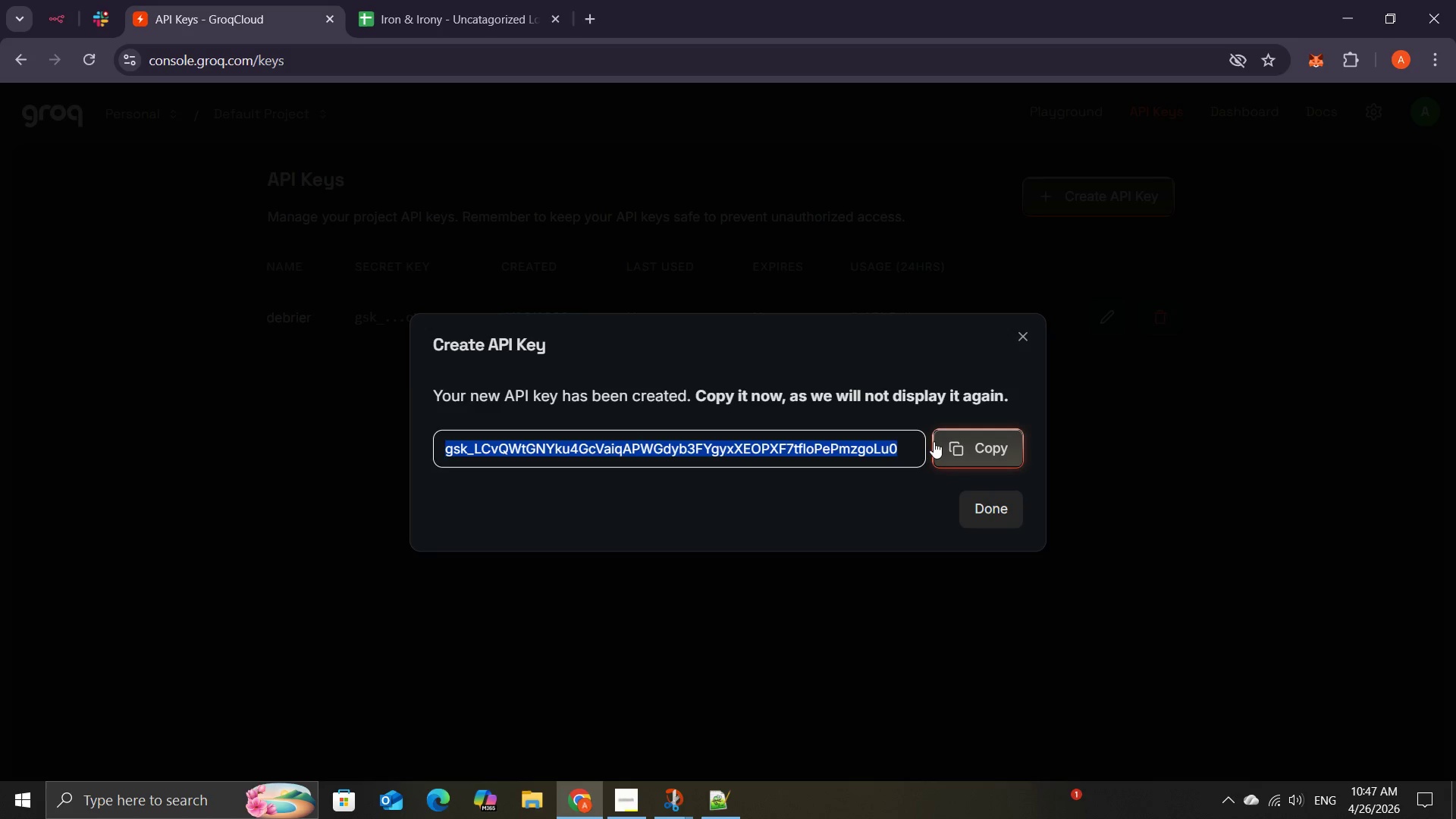 
left_click([975, 453])
 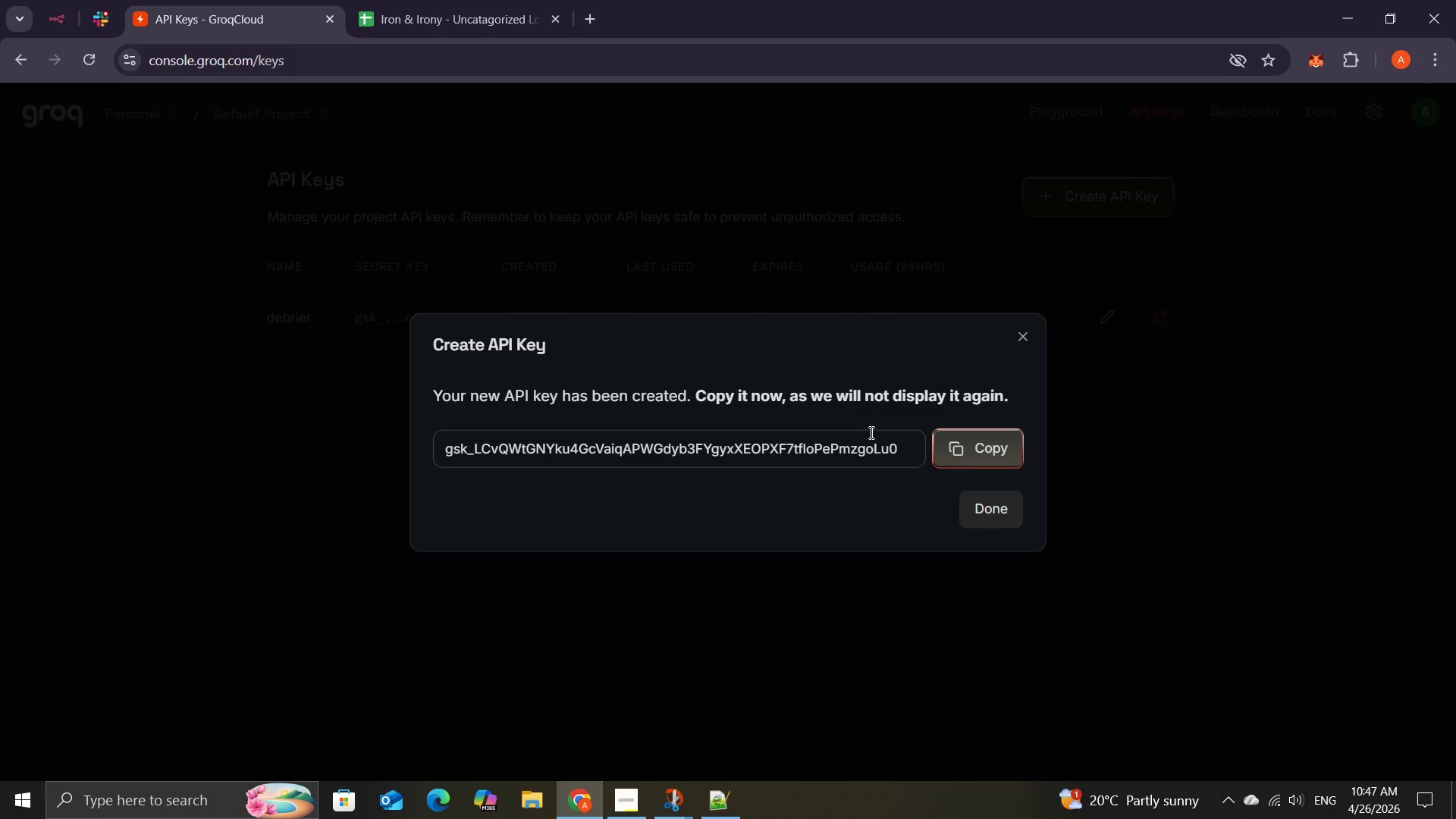 
wait(7.09)
 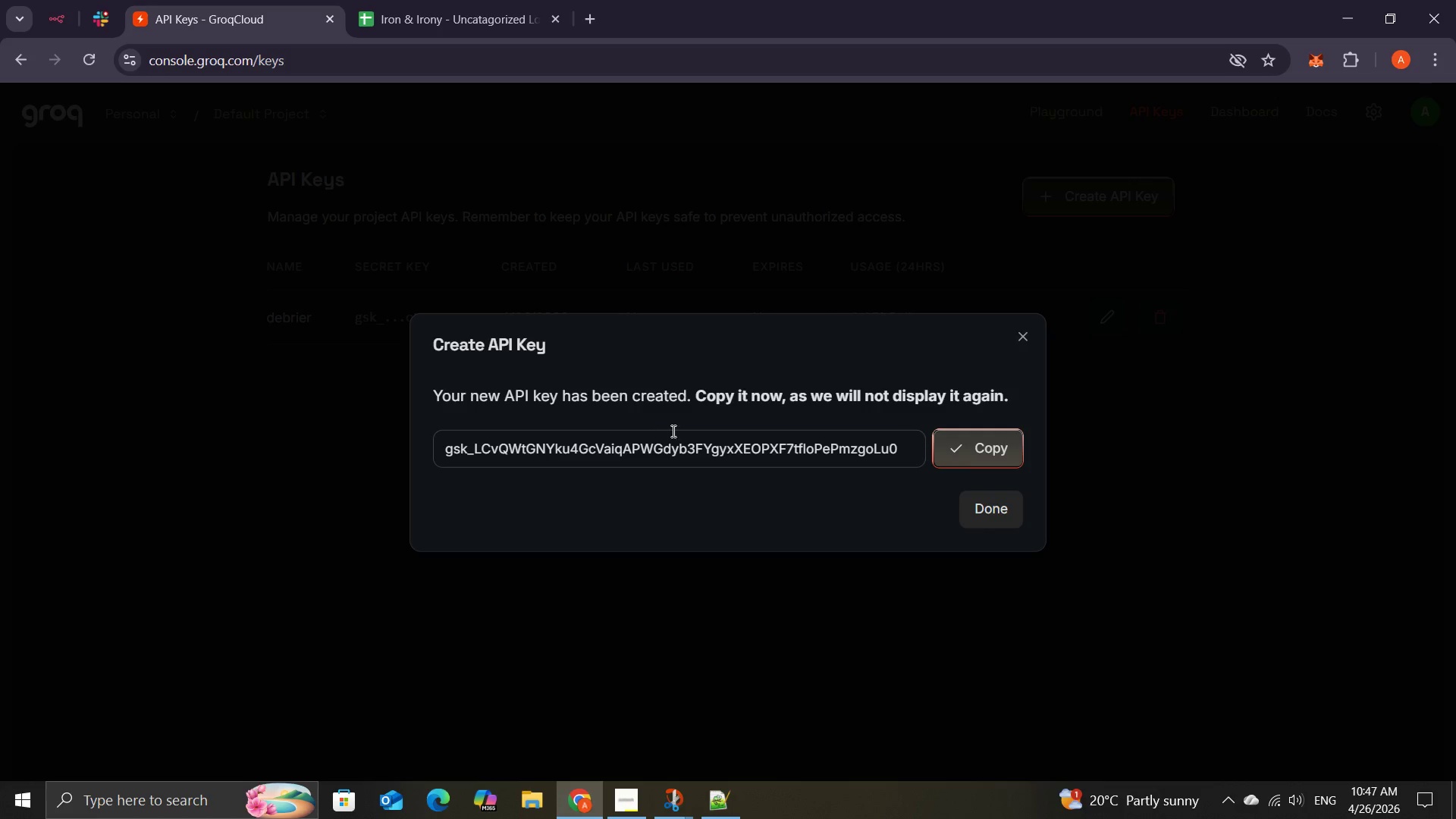 
left_click([973, 454])
 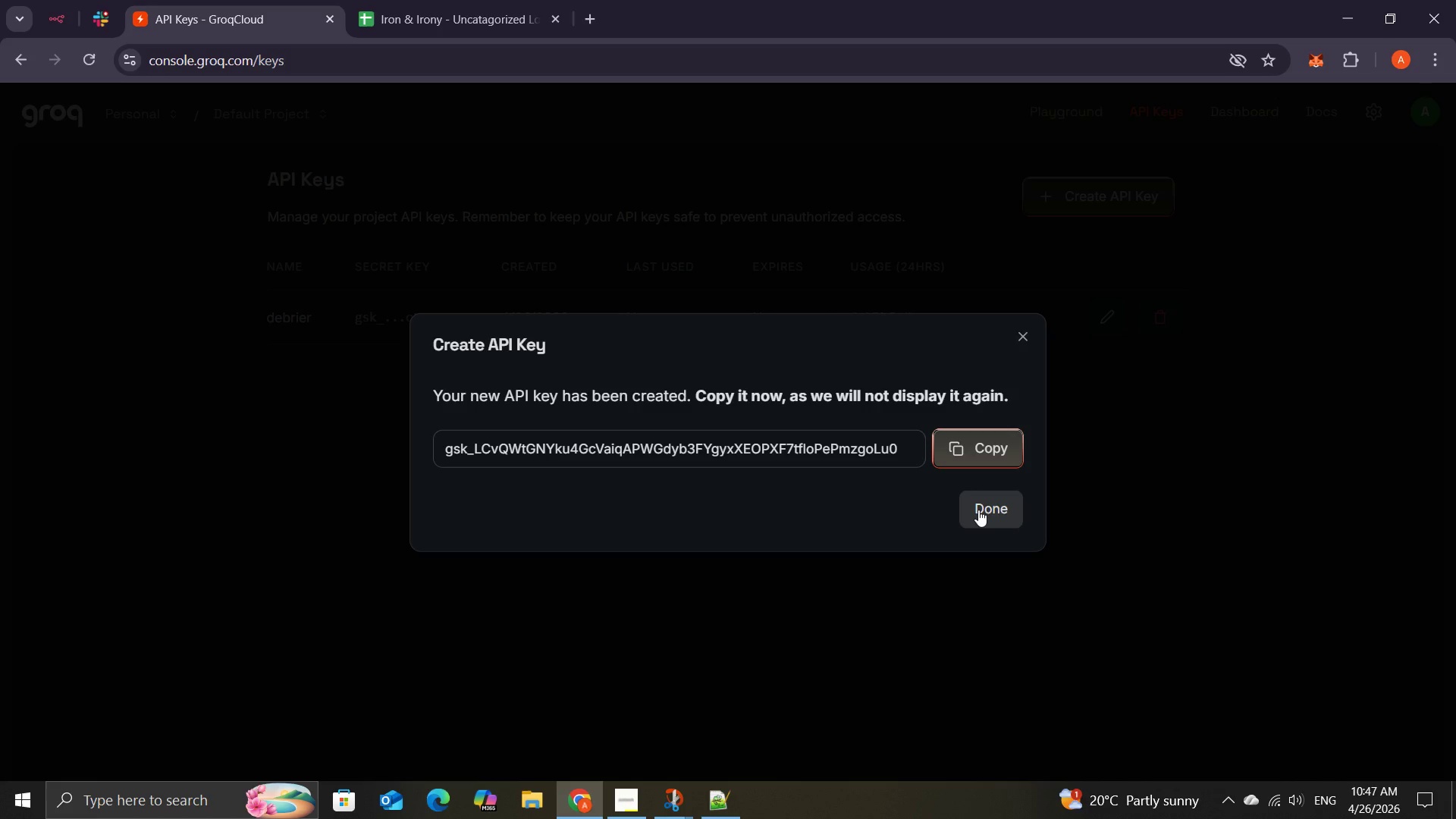 
left_click([978, 510])
 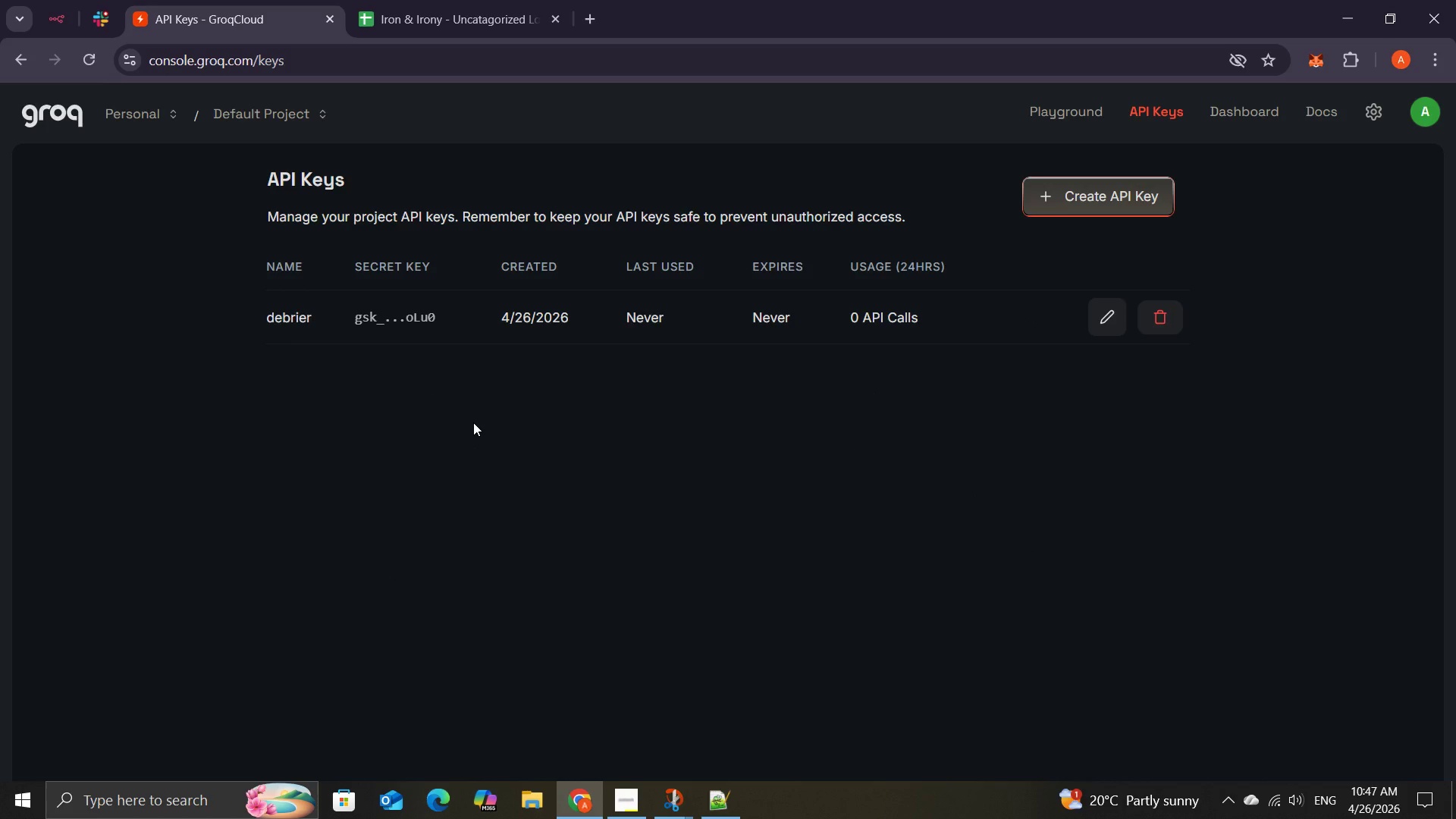 
wait(12.56)
 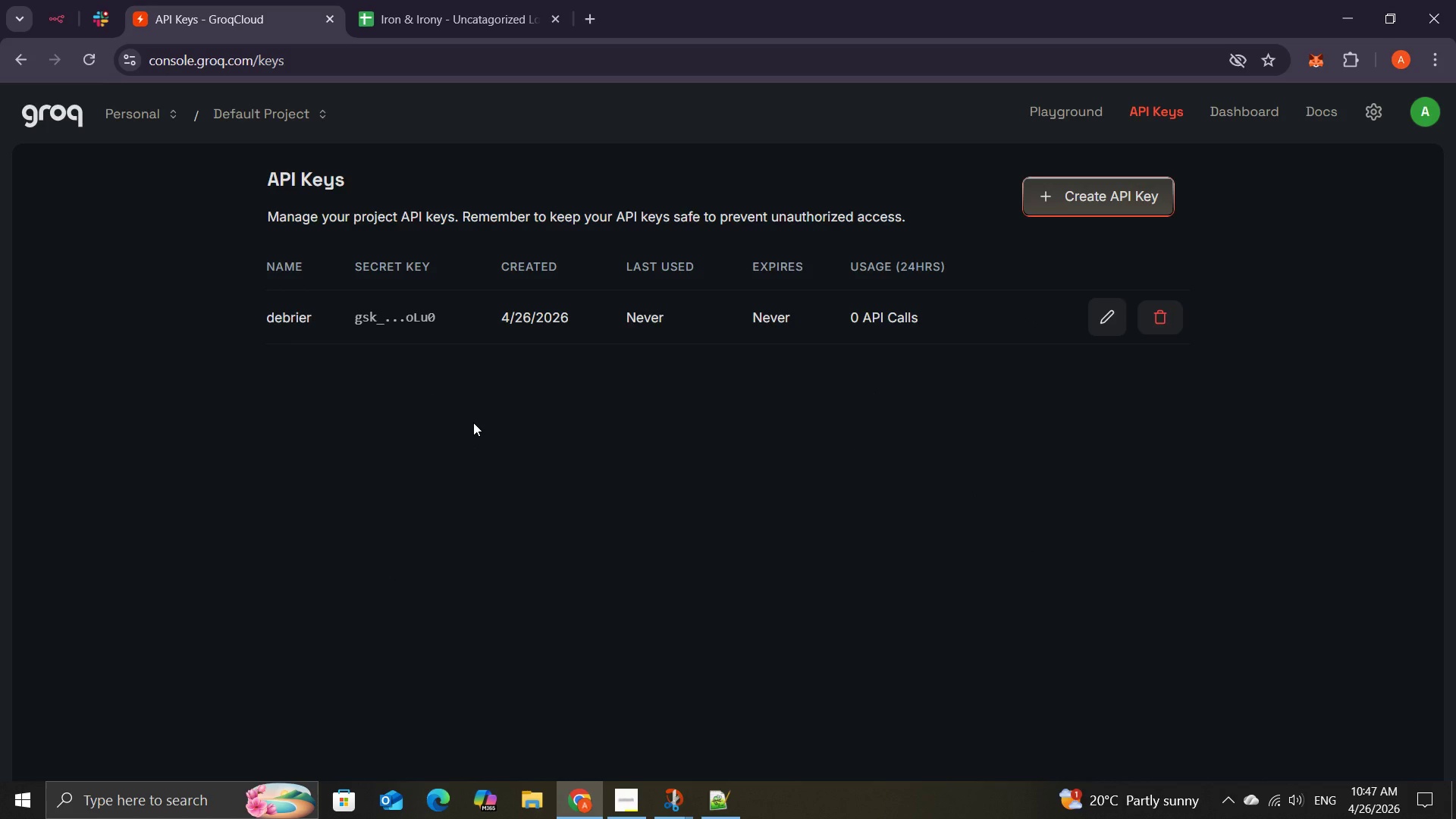 
left_click([721, 815])
 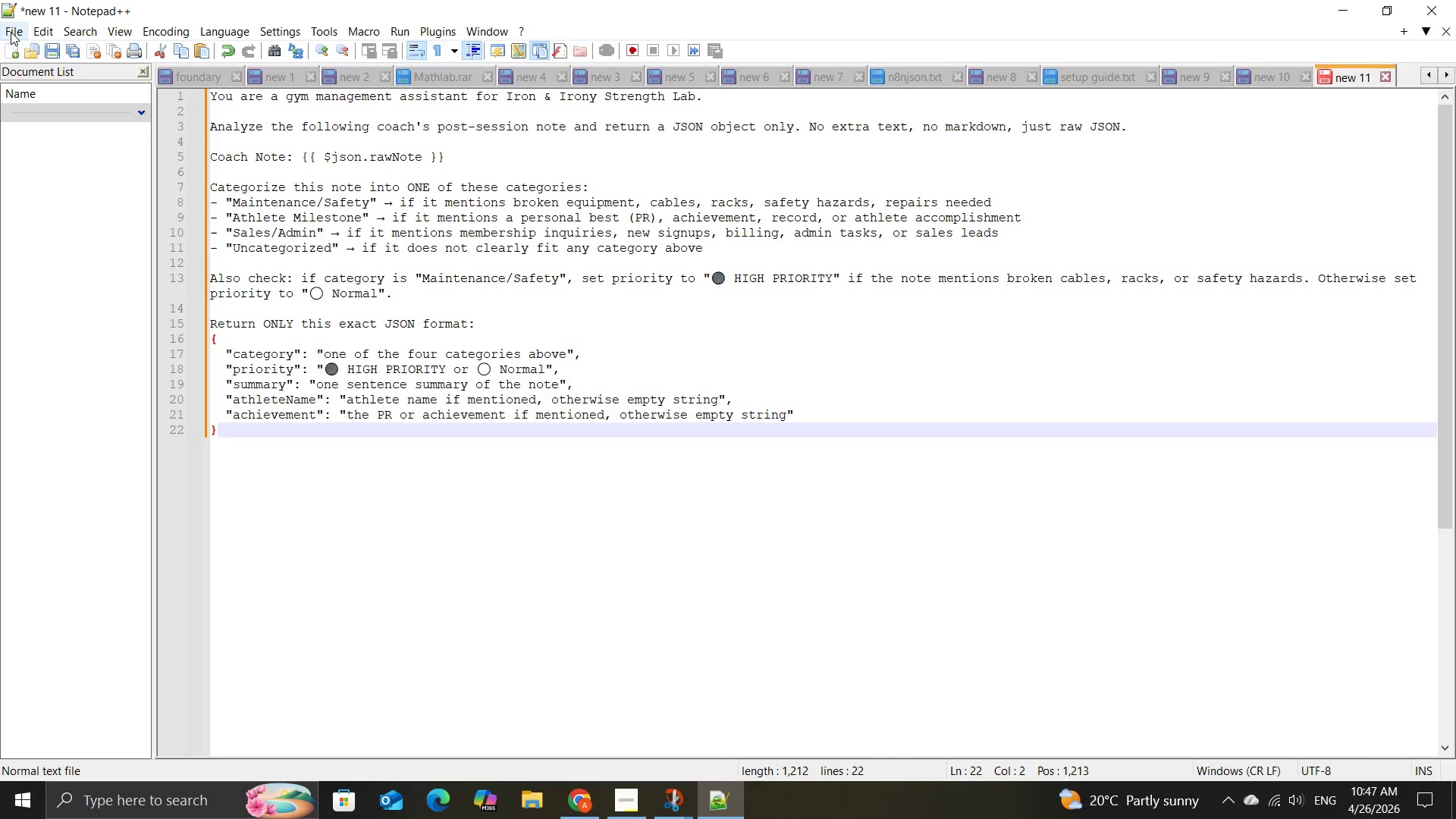 
left_click([20, 32])
 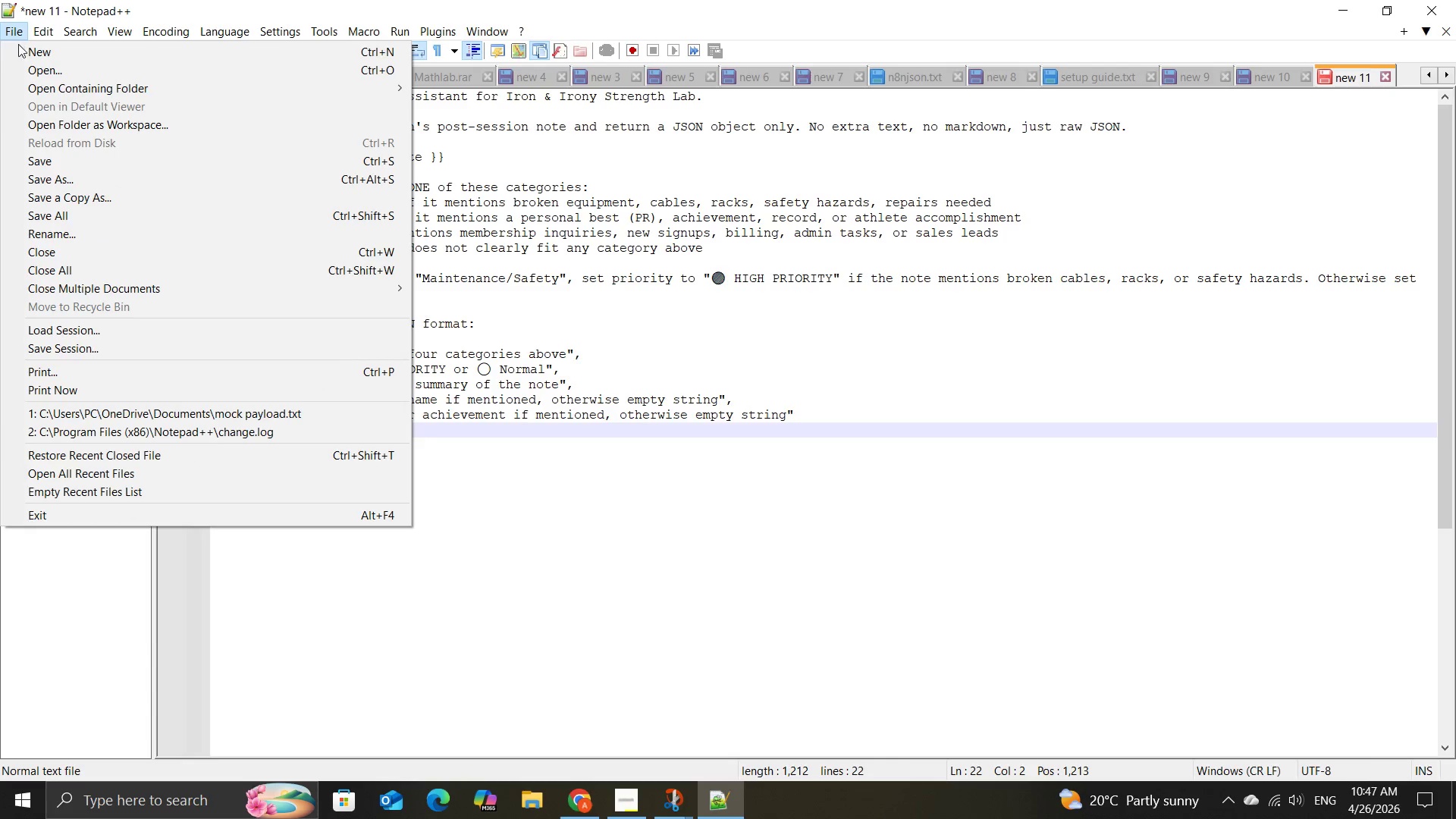 
left_click([23, 52])
 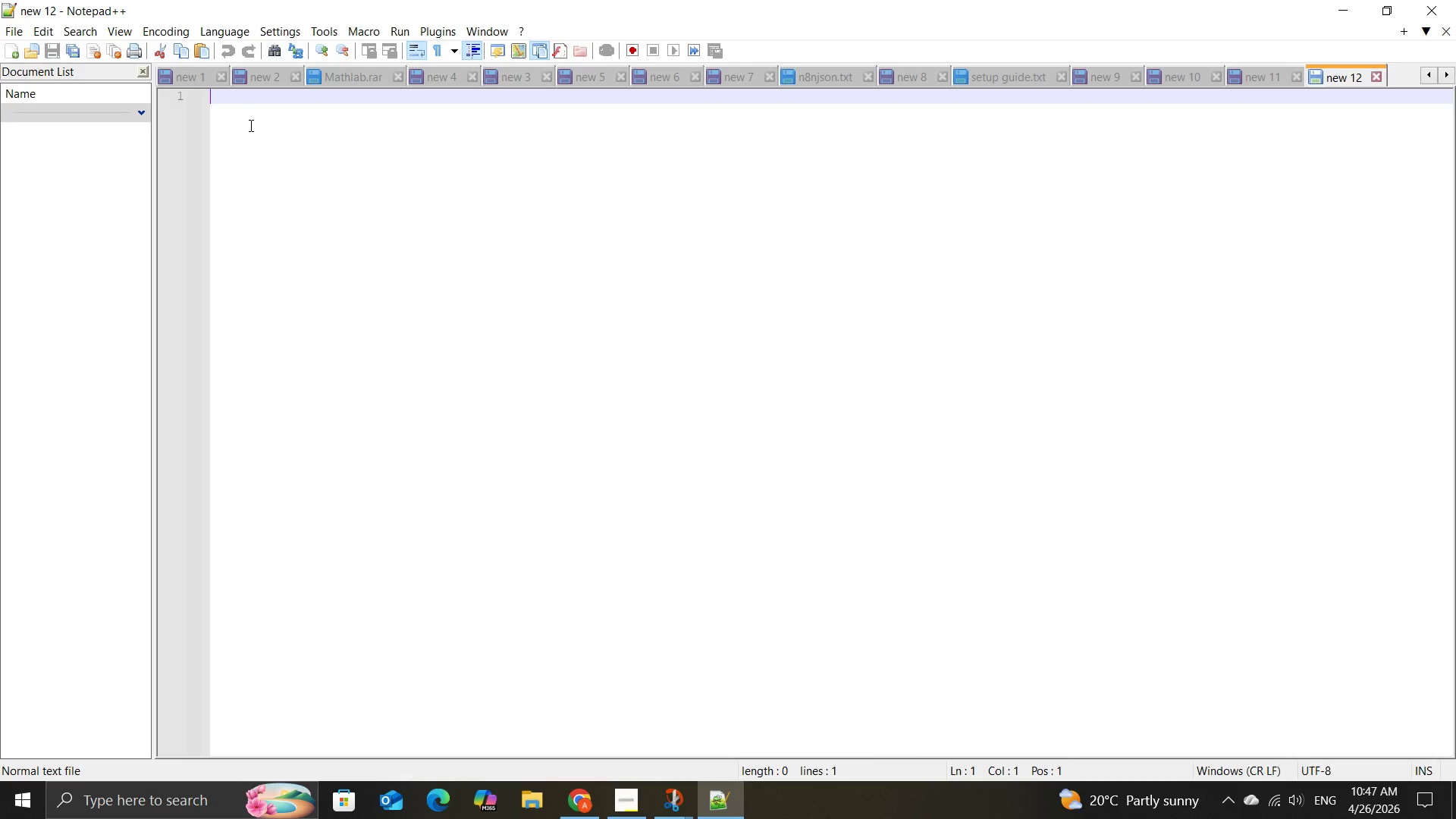 
key(Control+V)
 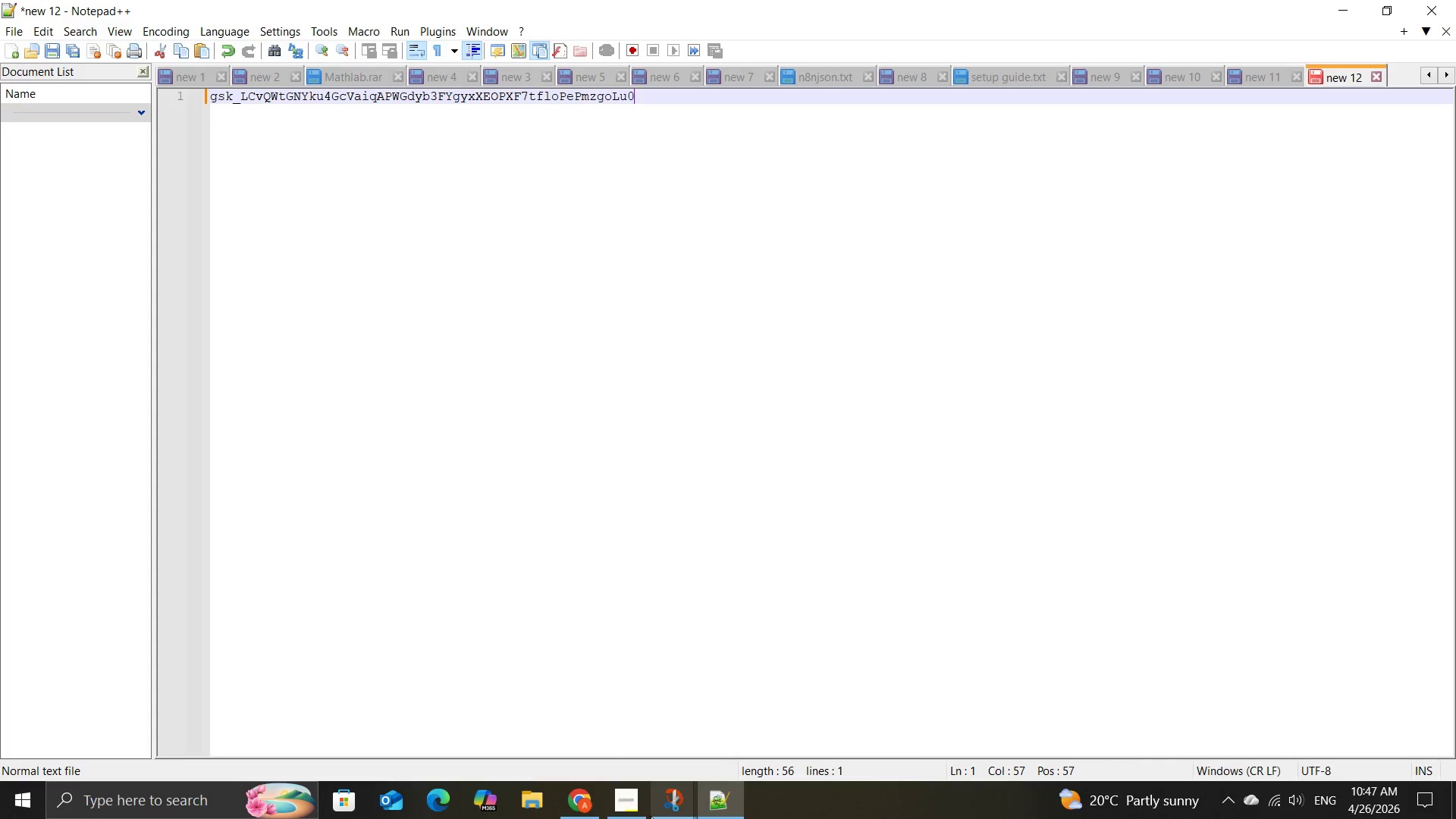 
left_click([597, 802])
 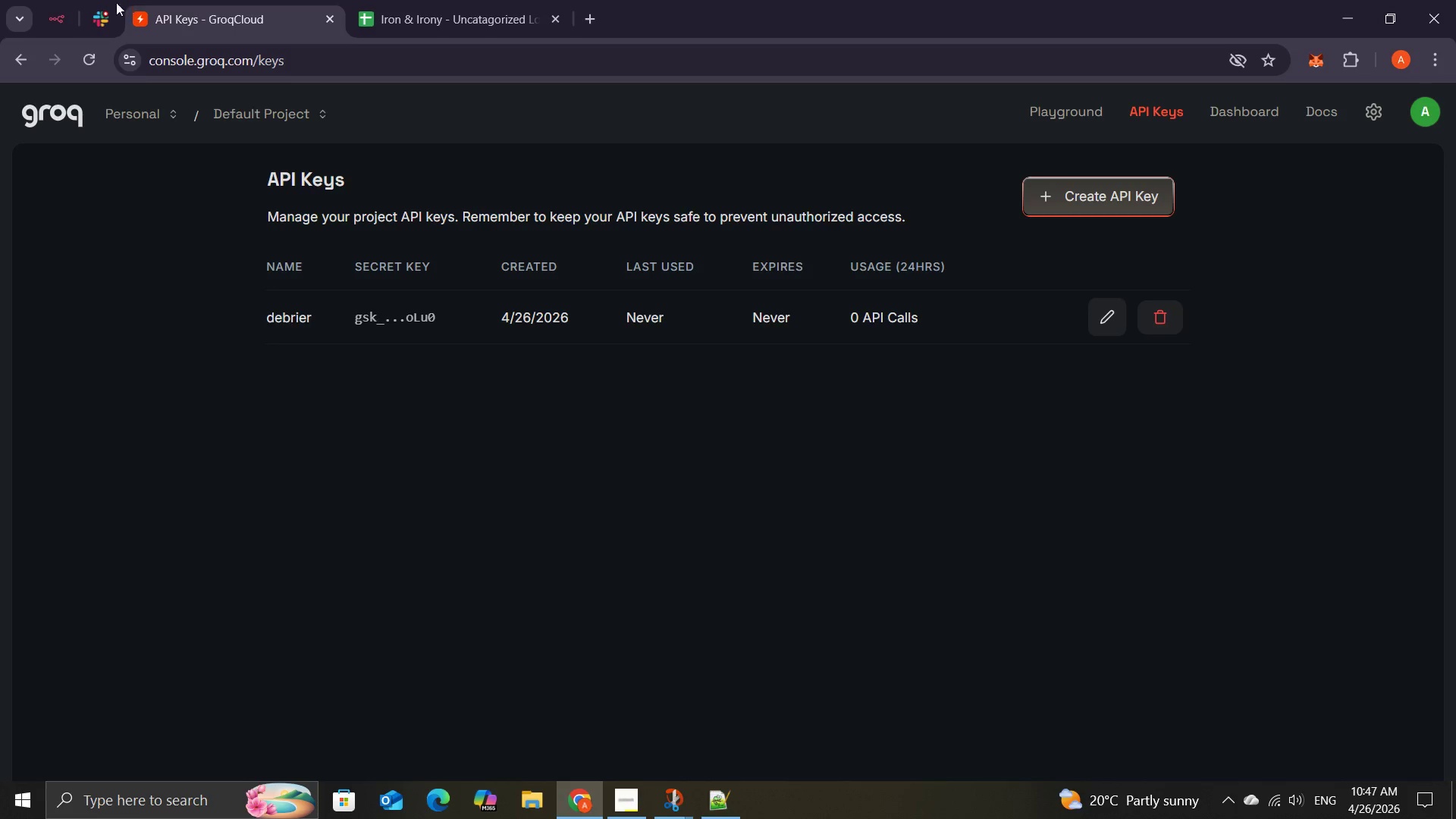 
left_click([54, 14])
 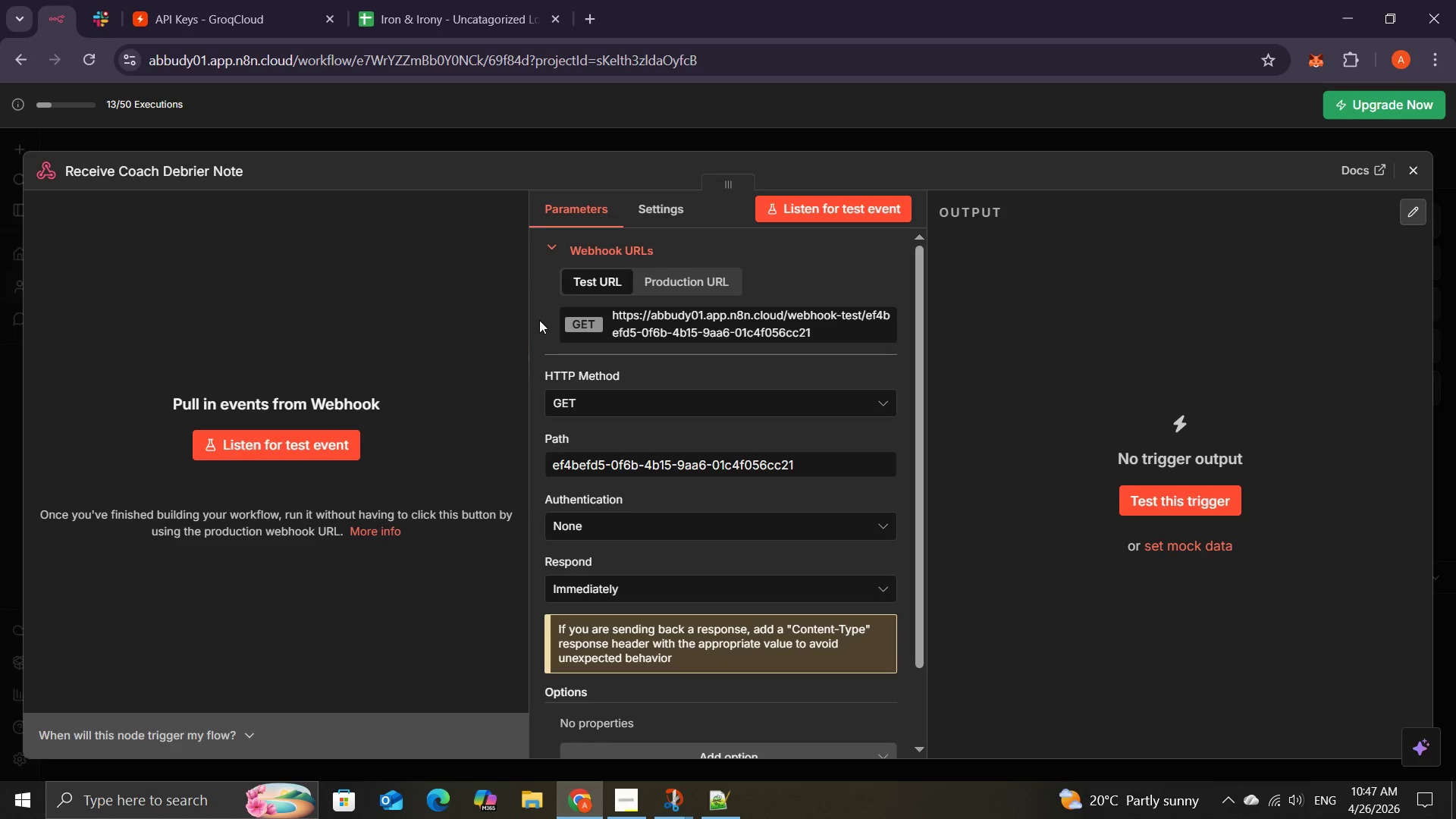 
mouse_move([610, 447])
 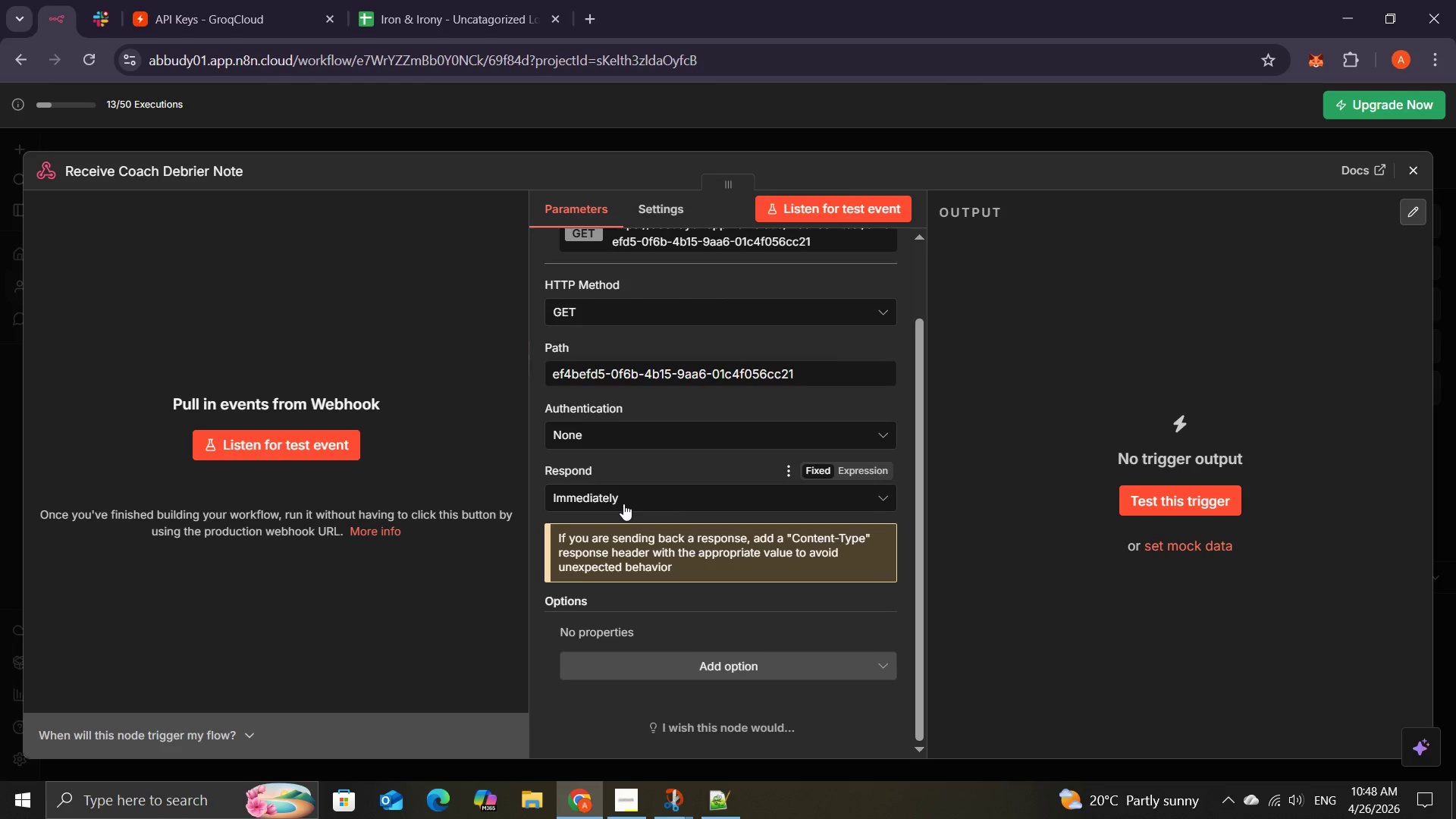 
wait(20.92)
 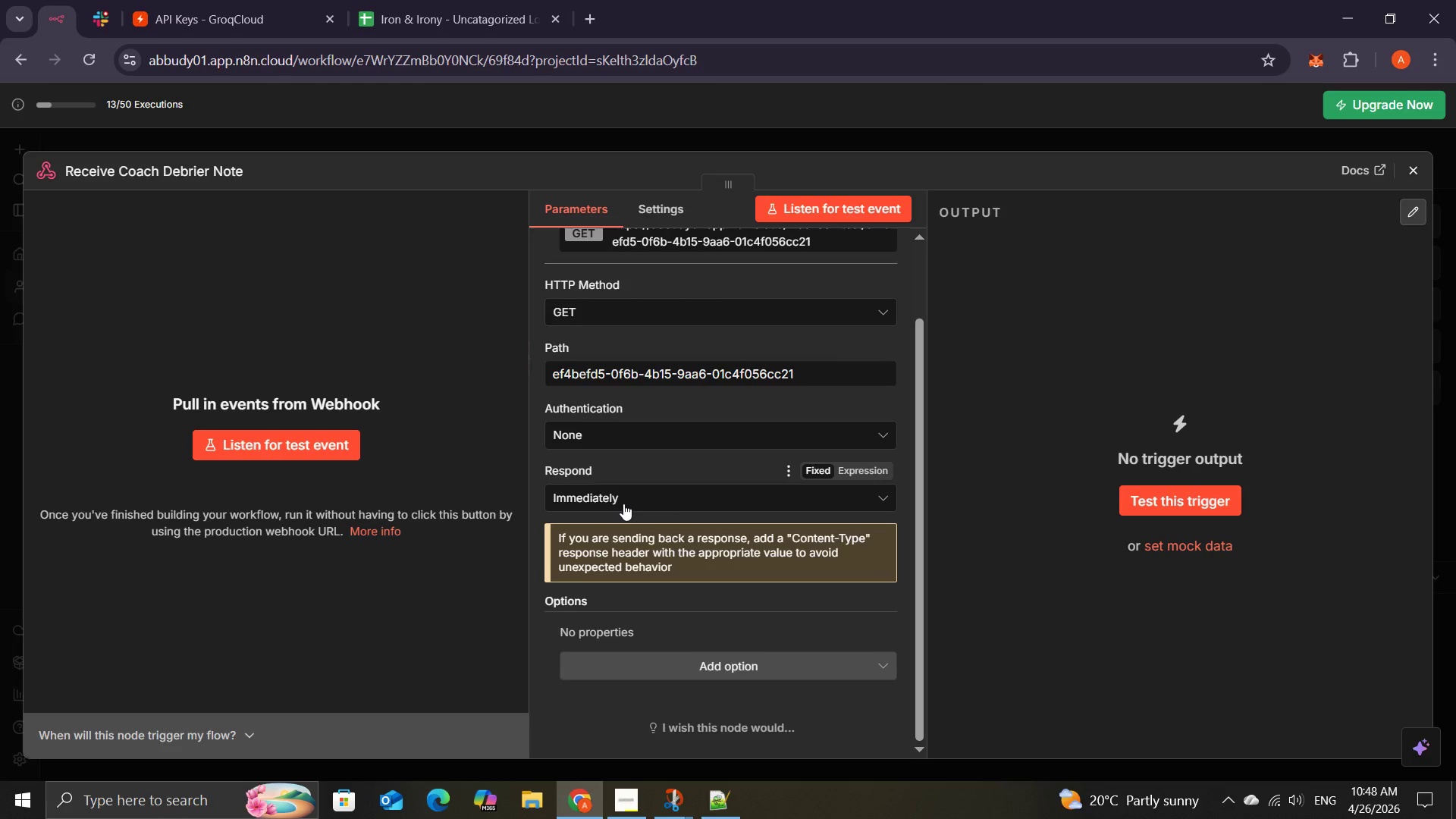 
mouse_move([706, 378])
 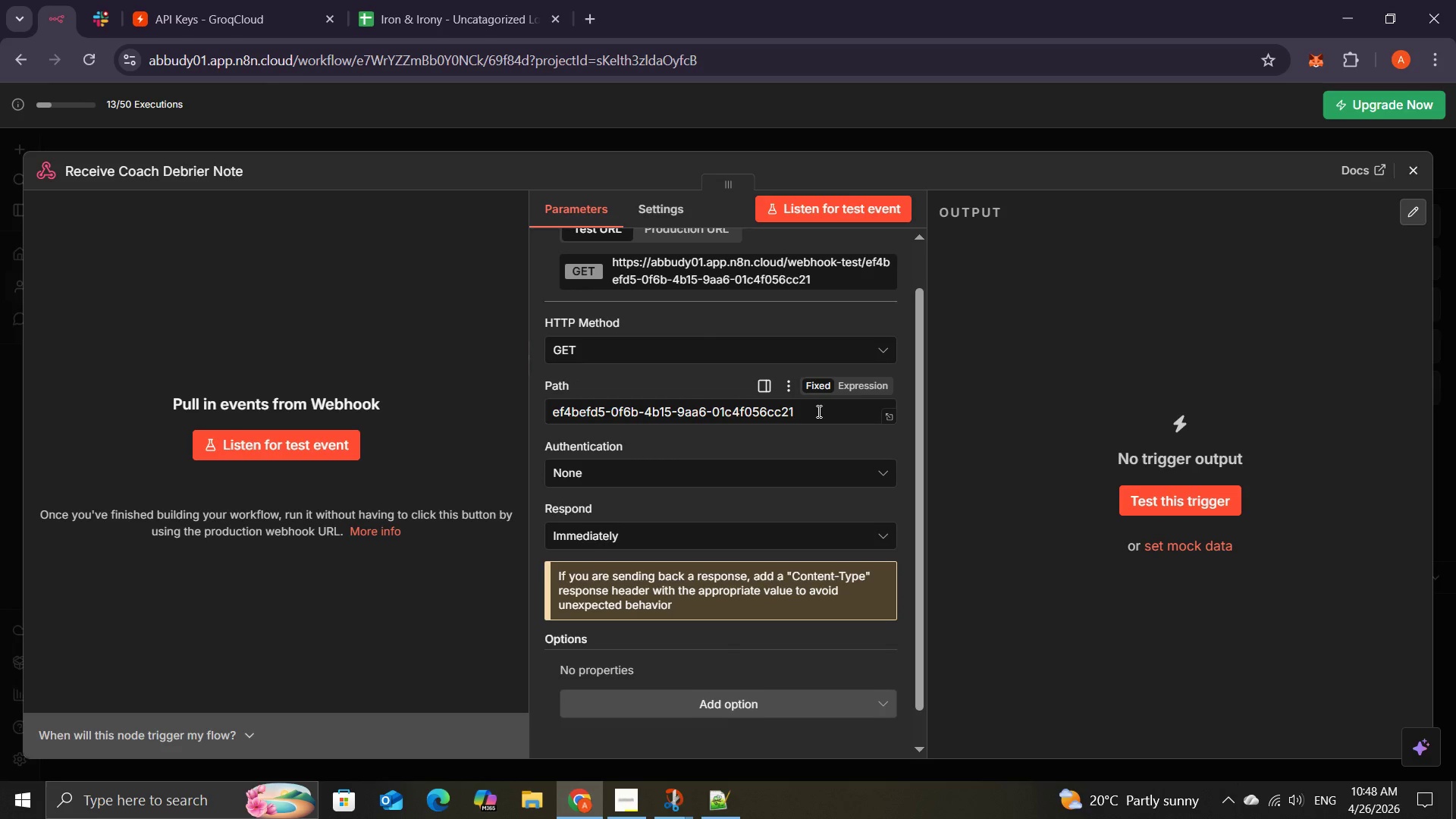 
left_click([817, 411])
 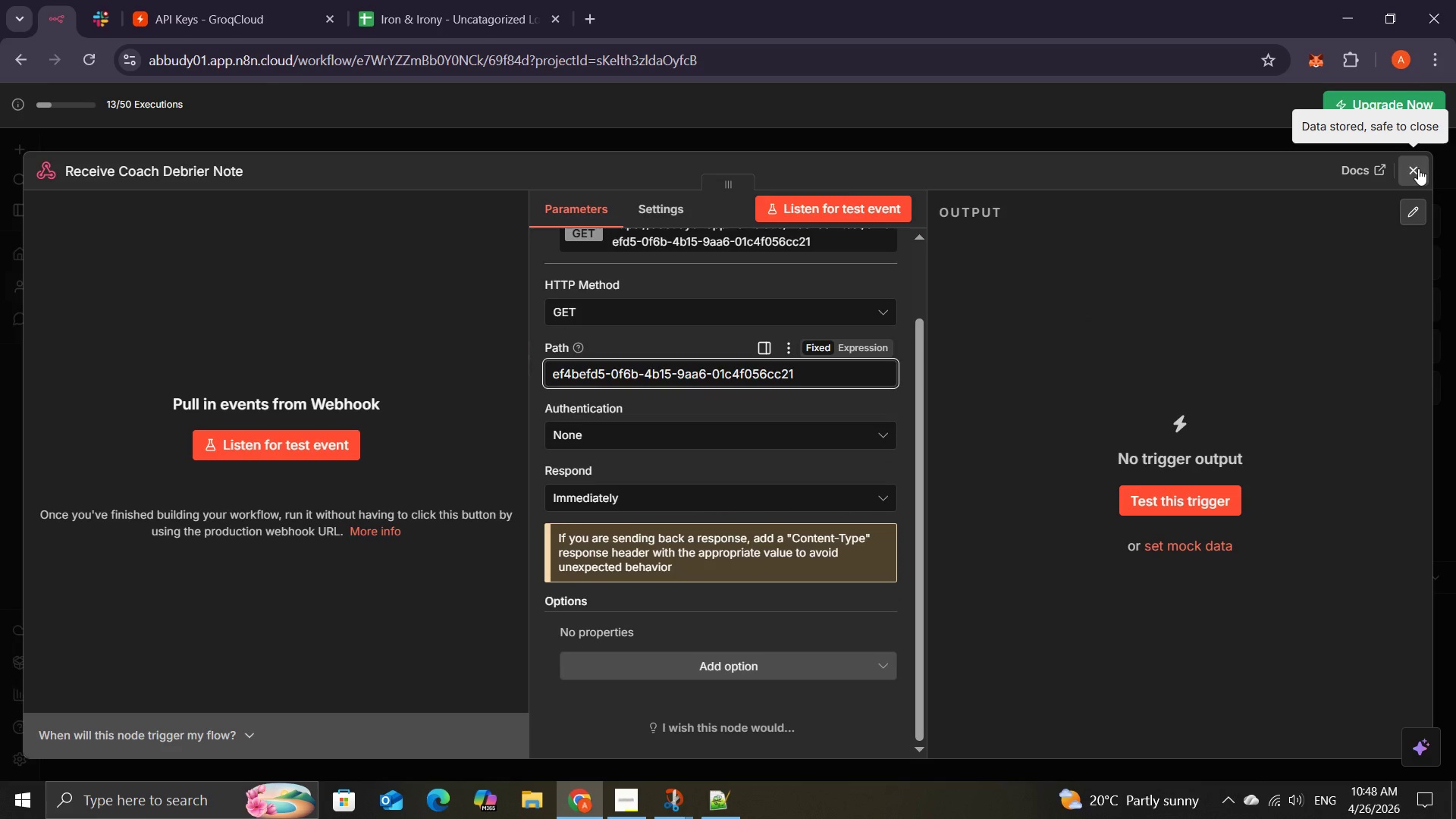 
wait(7.81)
 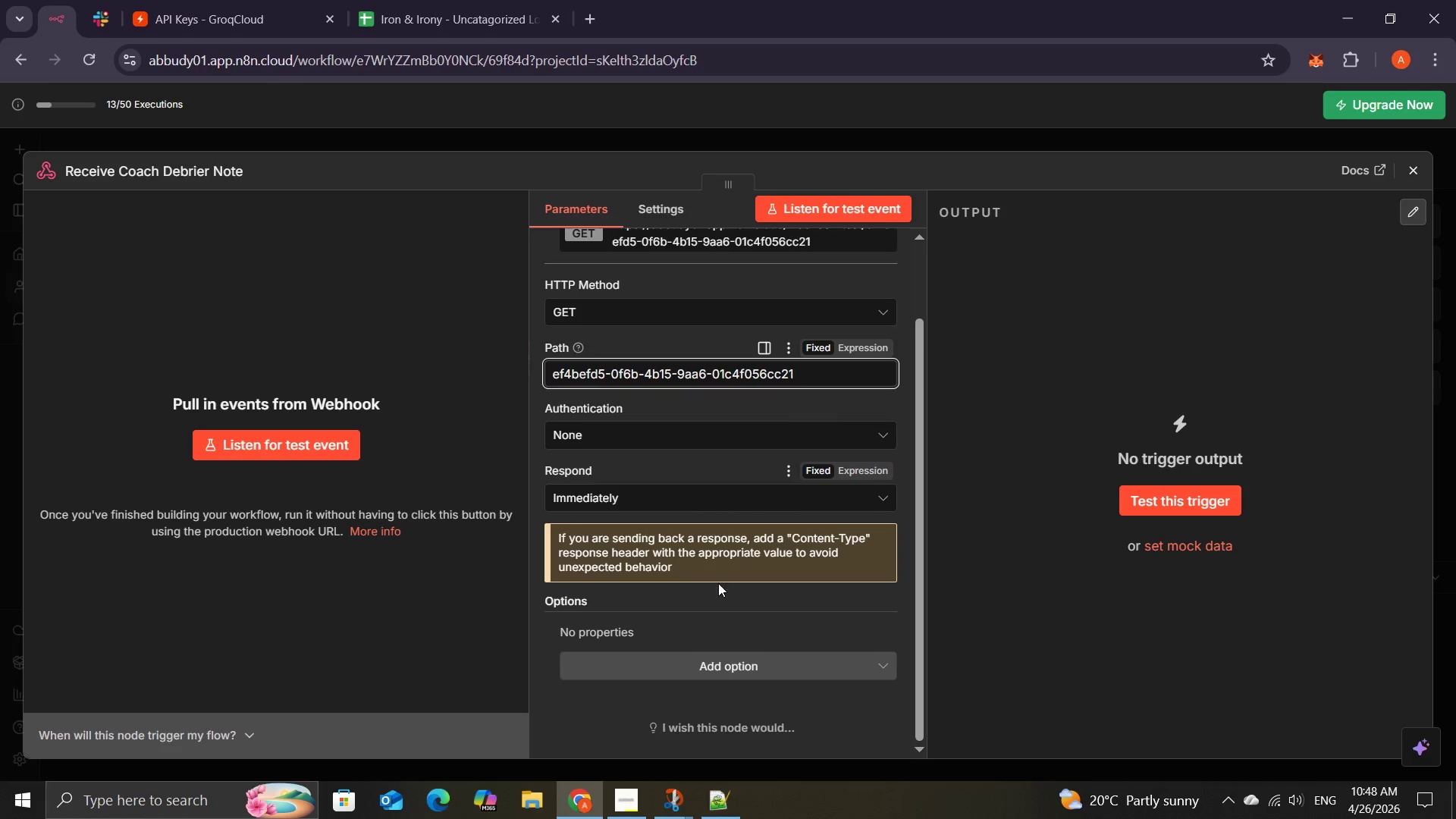 
left_click([699, 319])
 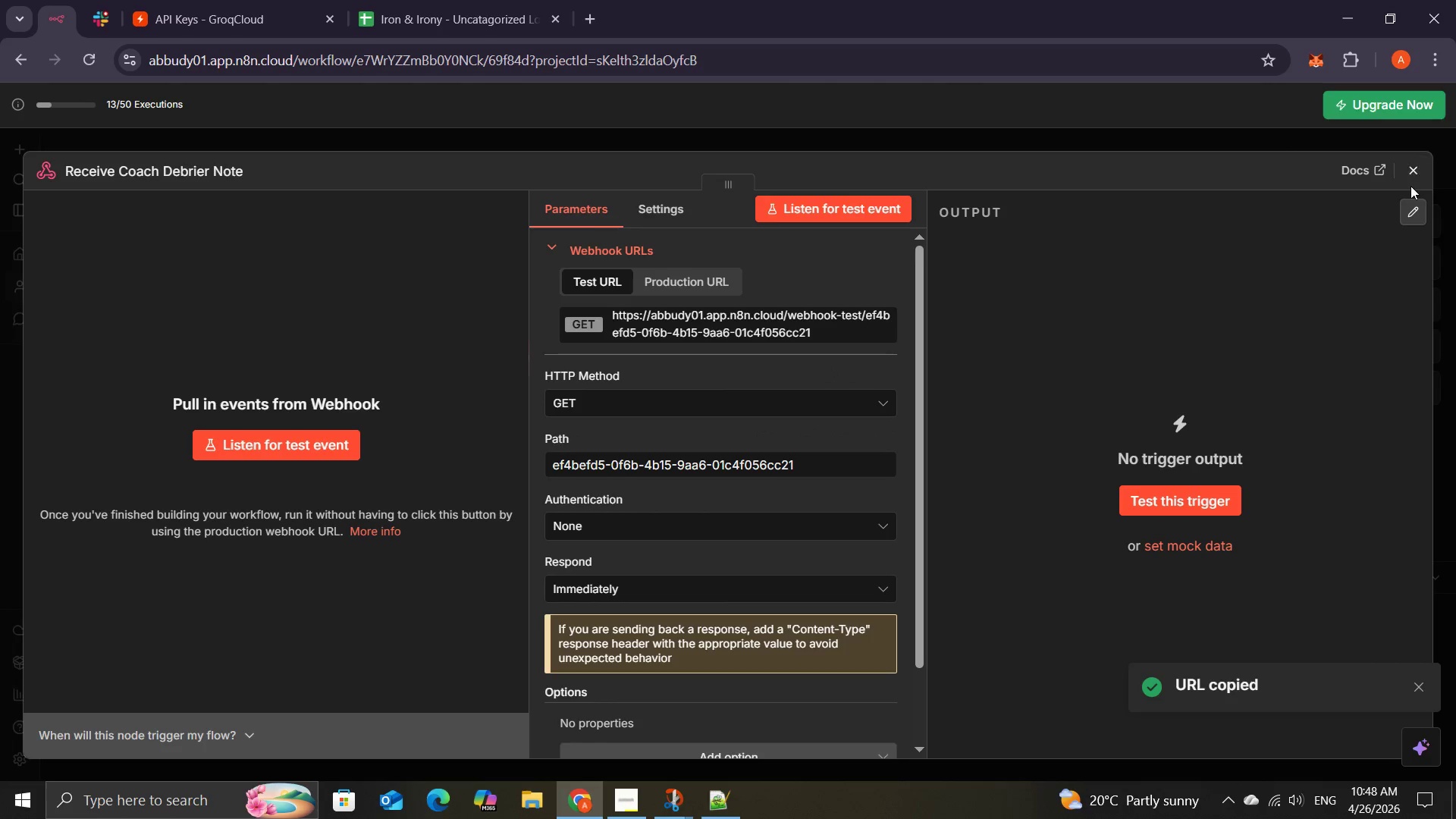 
left_click([1410, 176])
 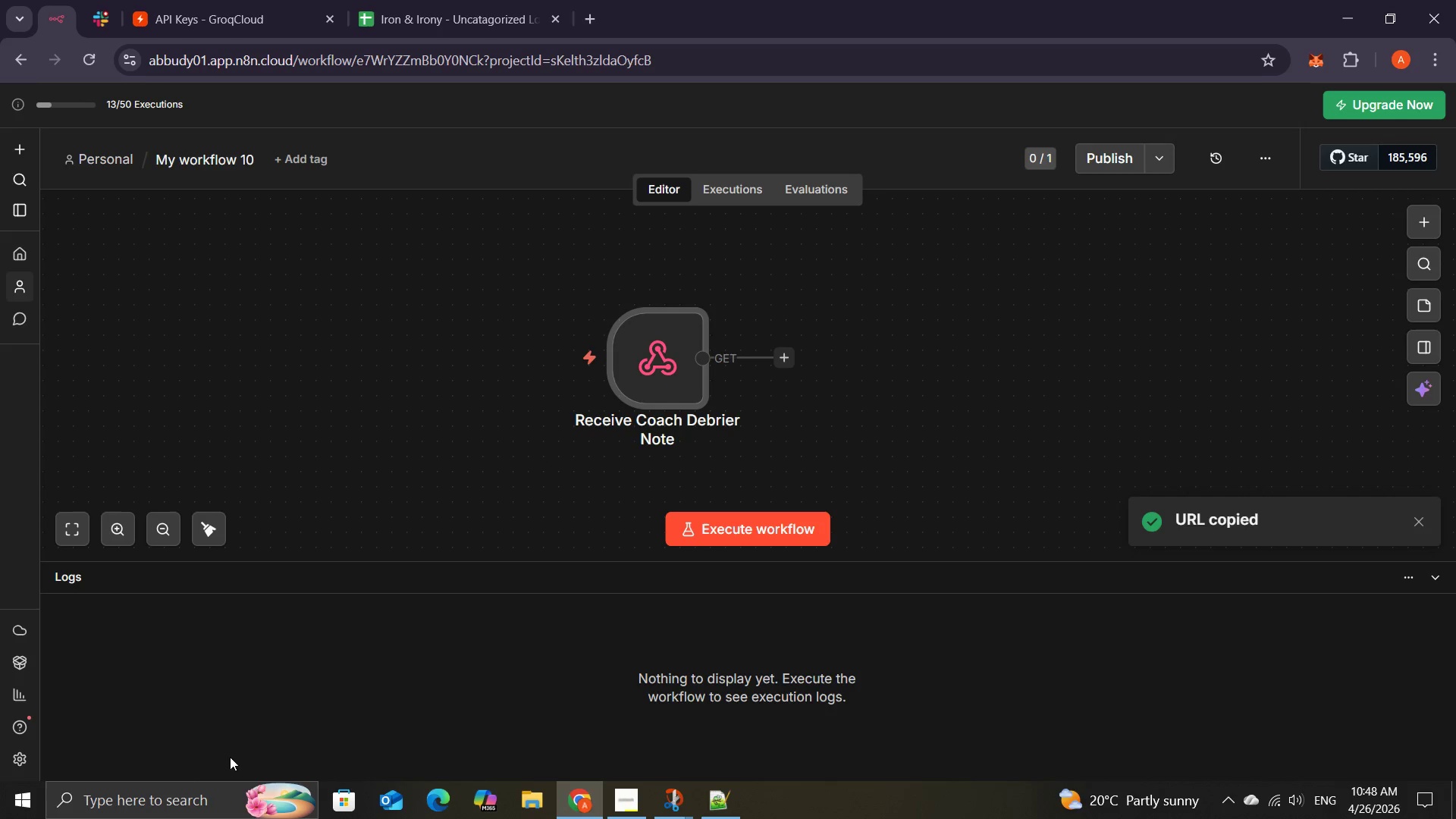 
left_click([168, 818])
 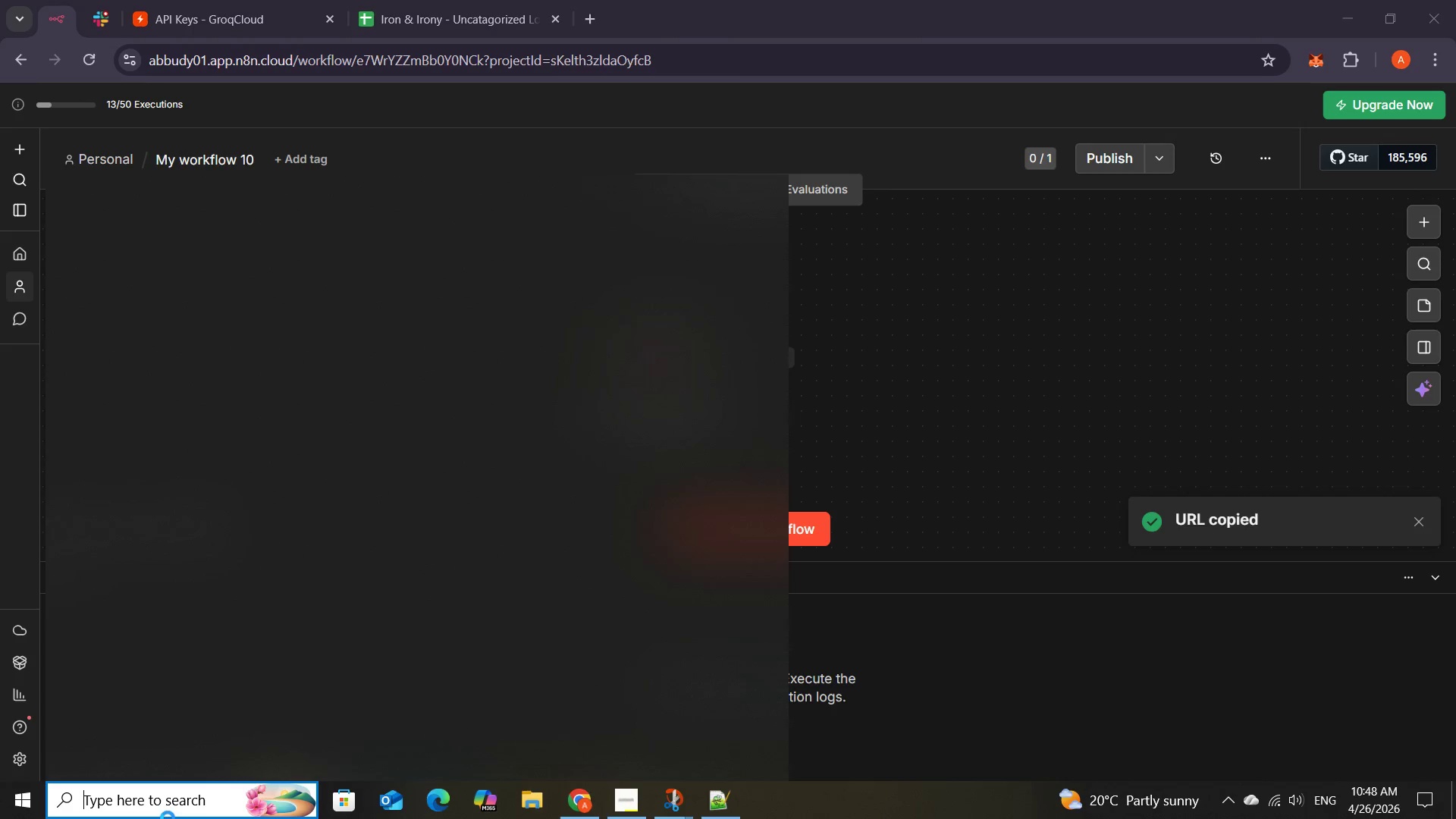 
type(po)
 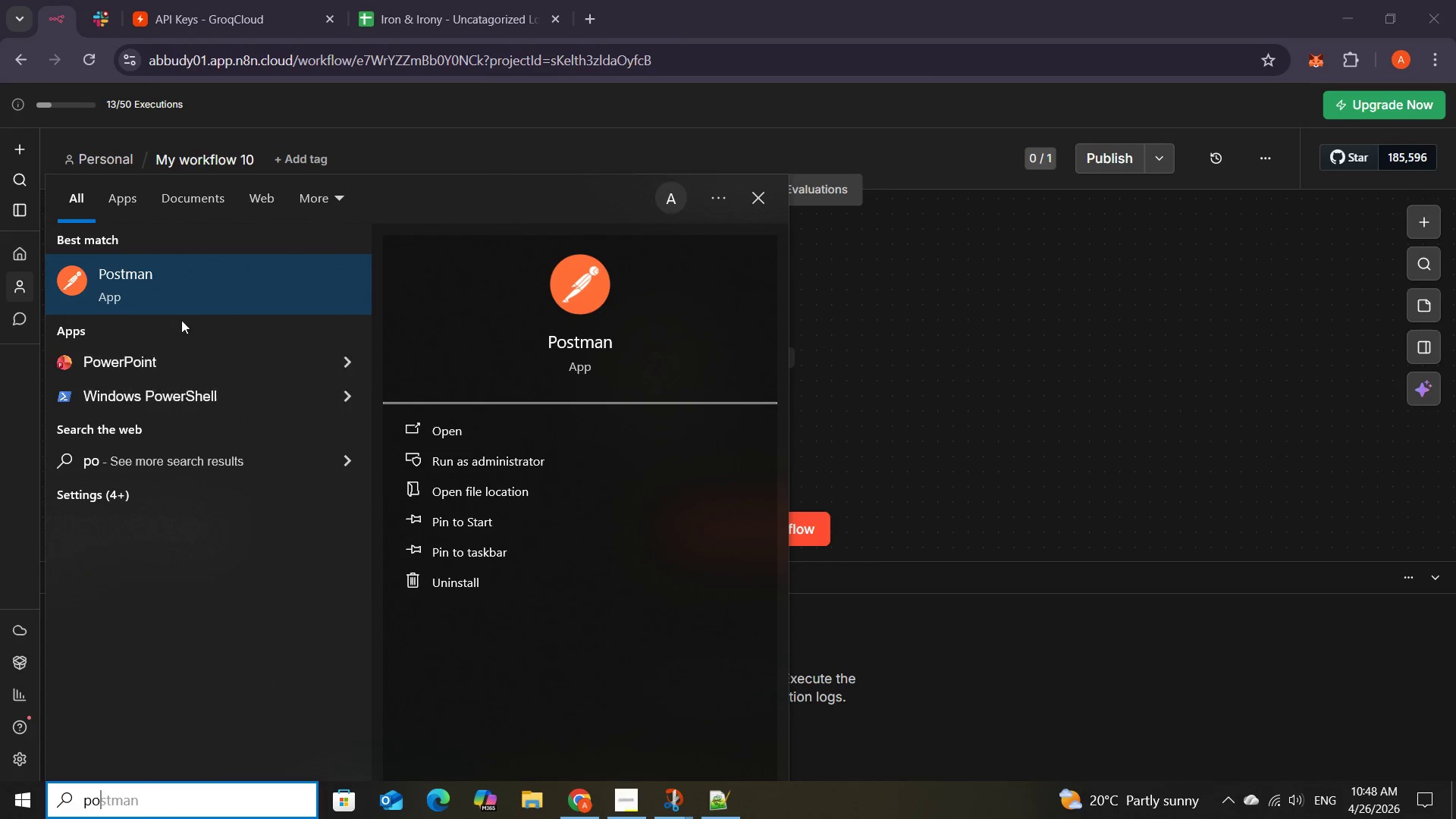 
double_click([184, 290])
 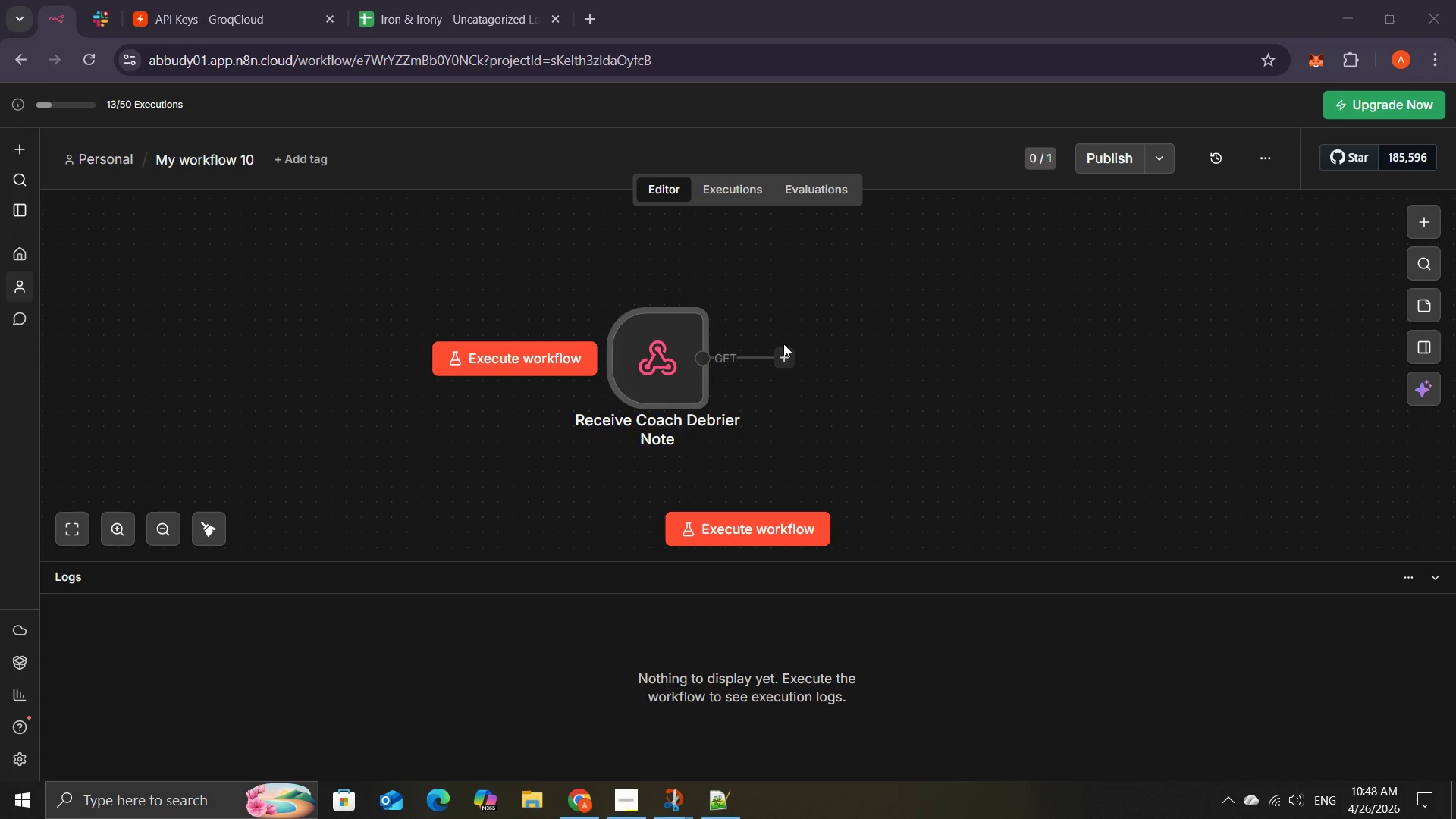 
left_click([783, 356])
 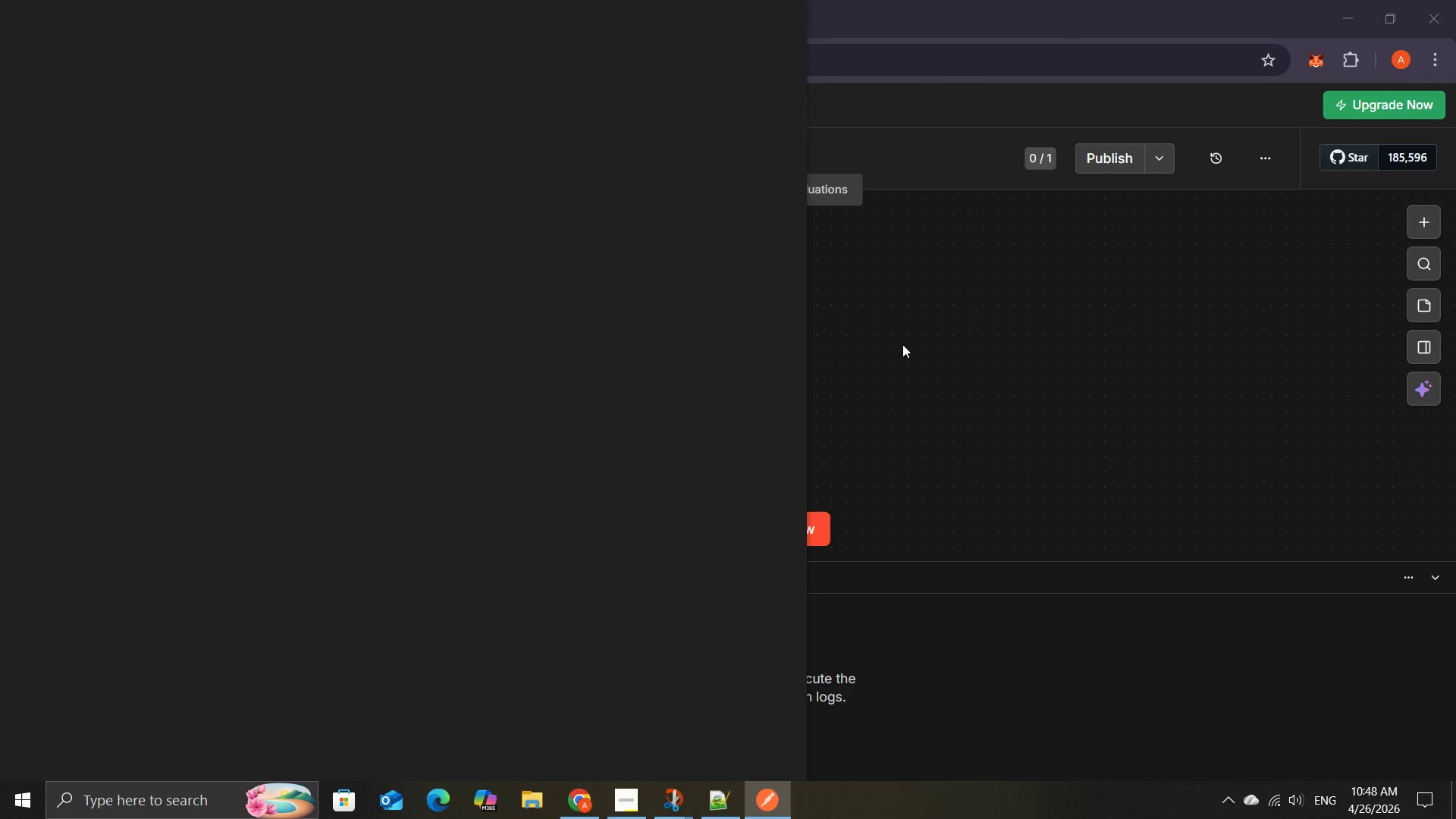 
left_click([909, 346])
 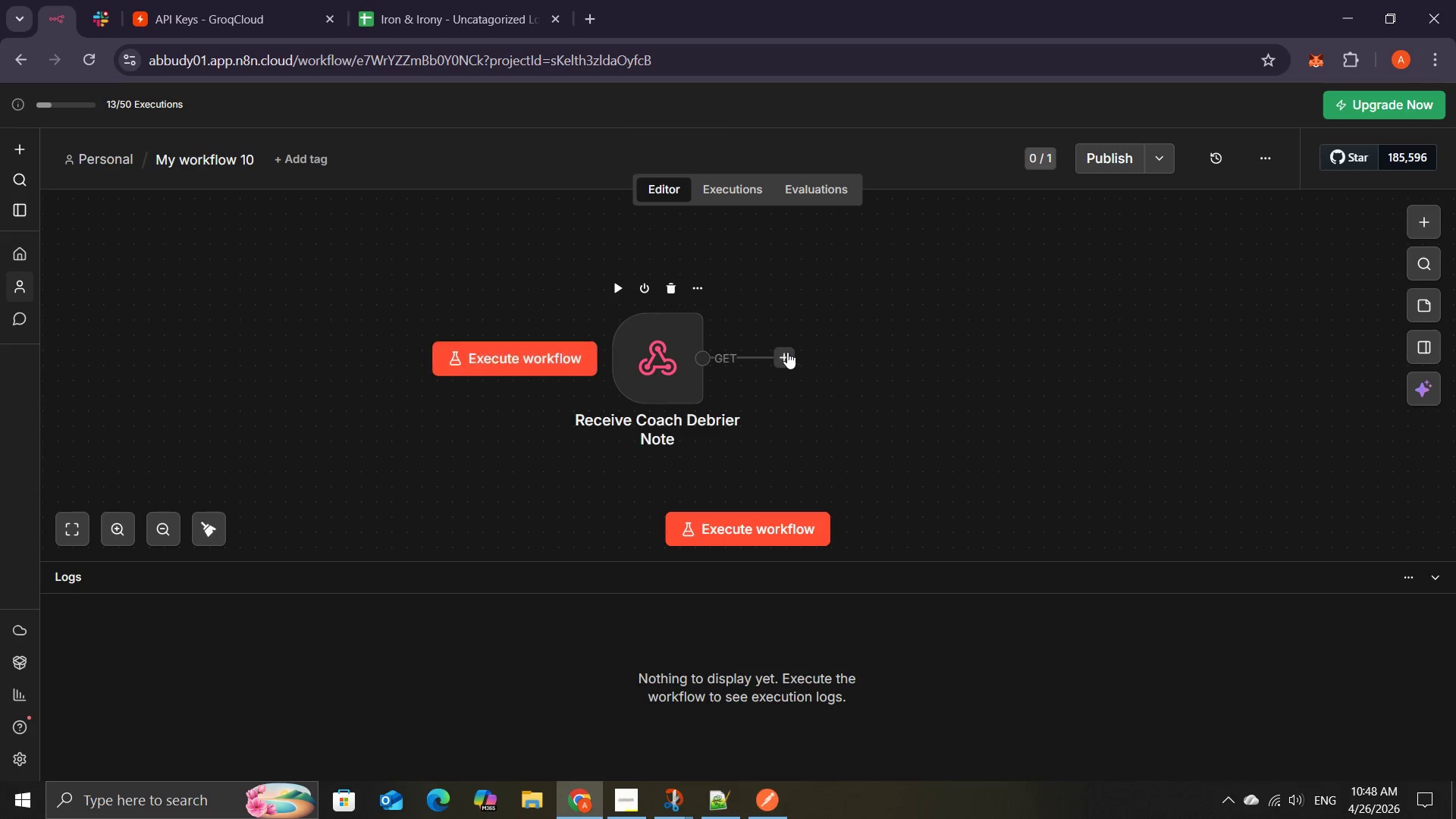 
left_click([787, 352])
 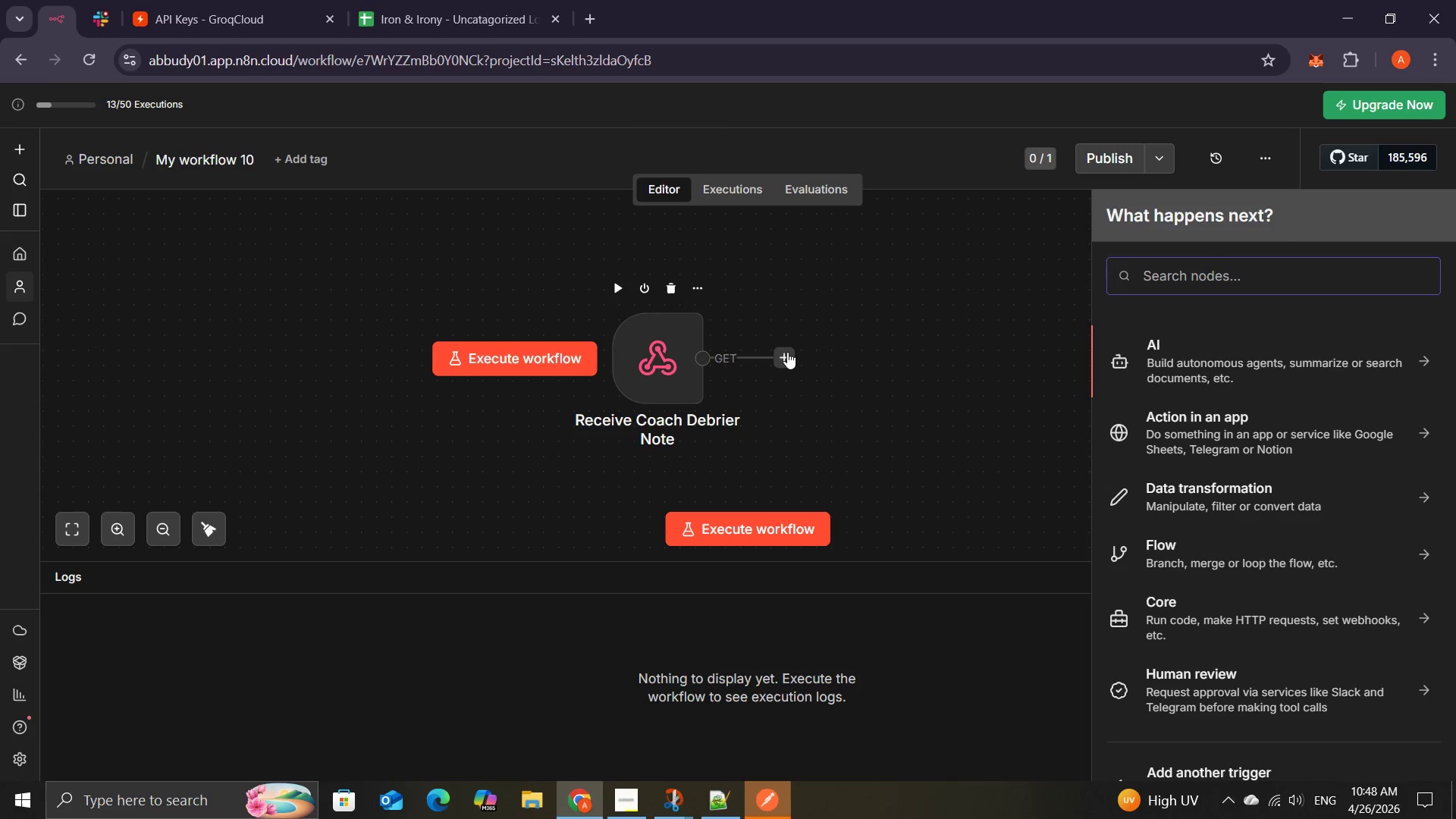 
type(se)
 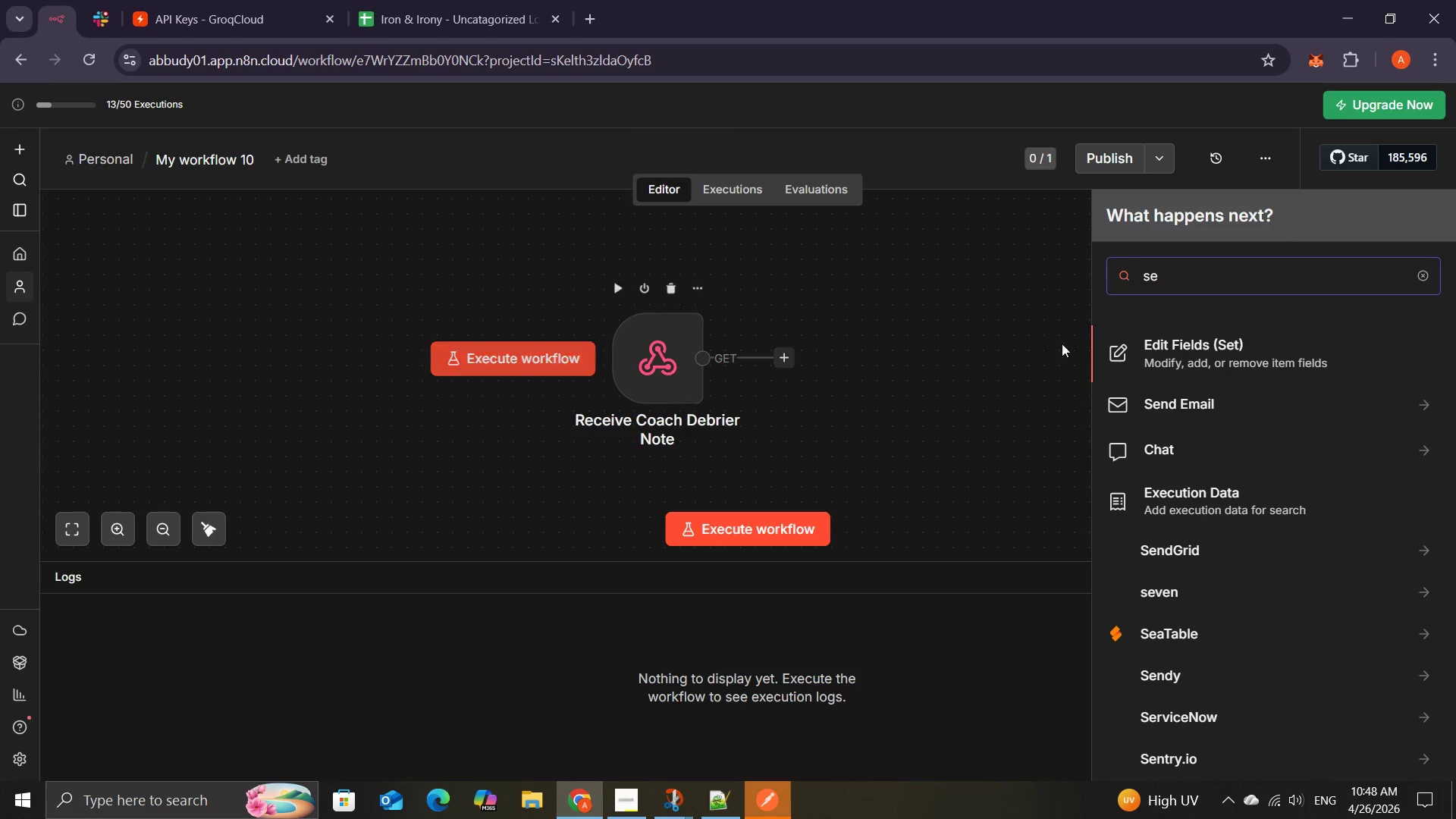 
double_click([1234, 340])
 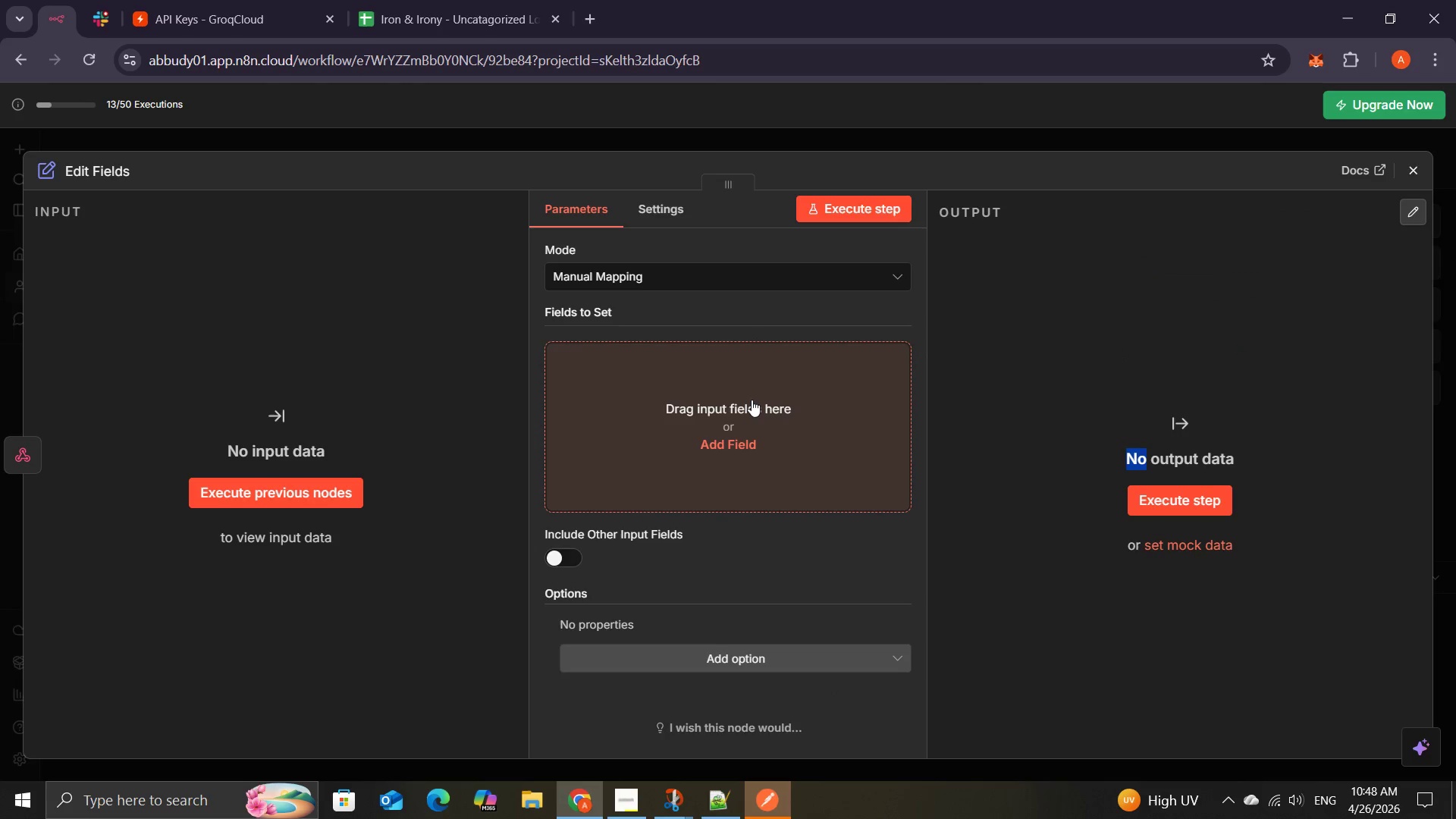 
mouse_move([908, 321])
 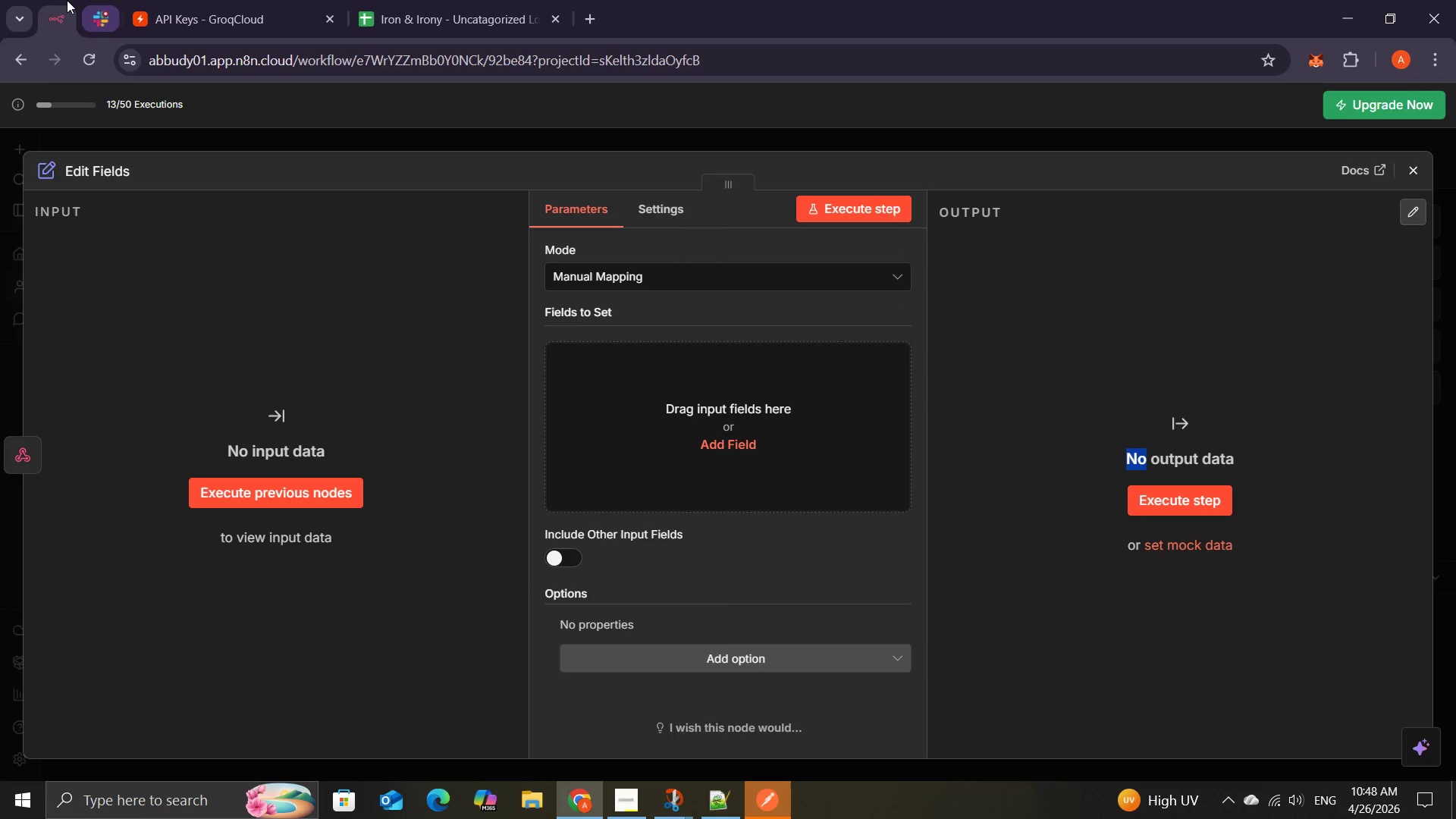 
left_click([55, 3])
 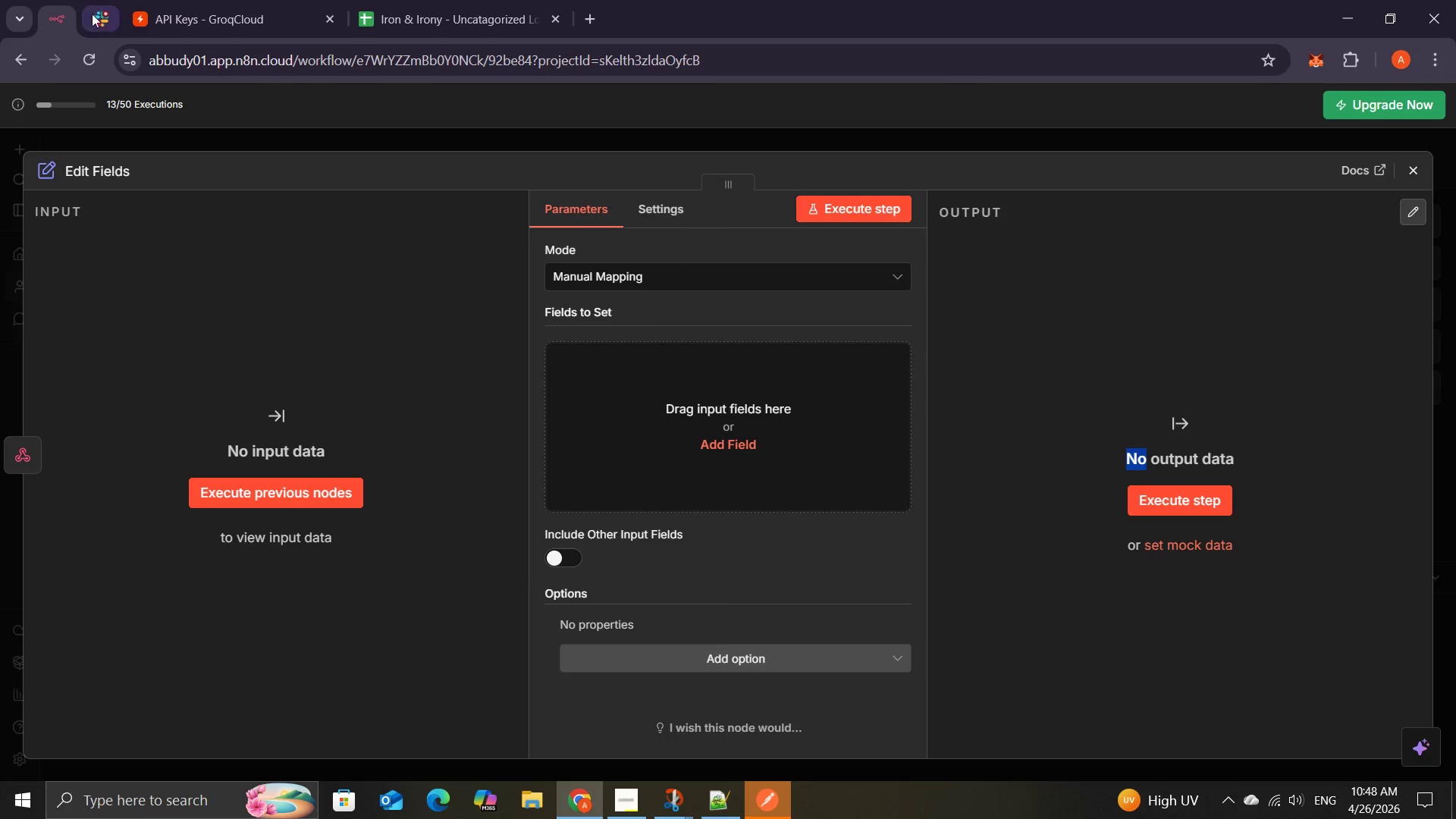 
left_click([93, 14])
 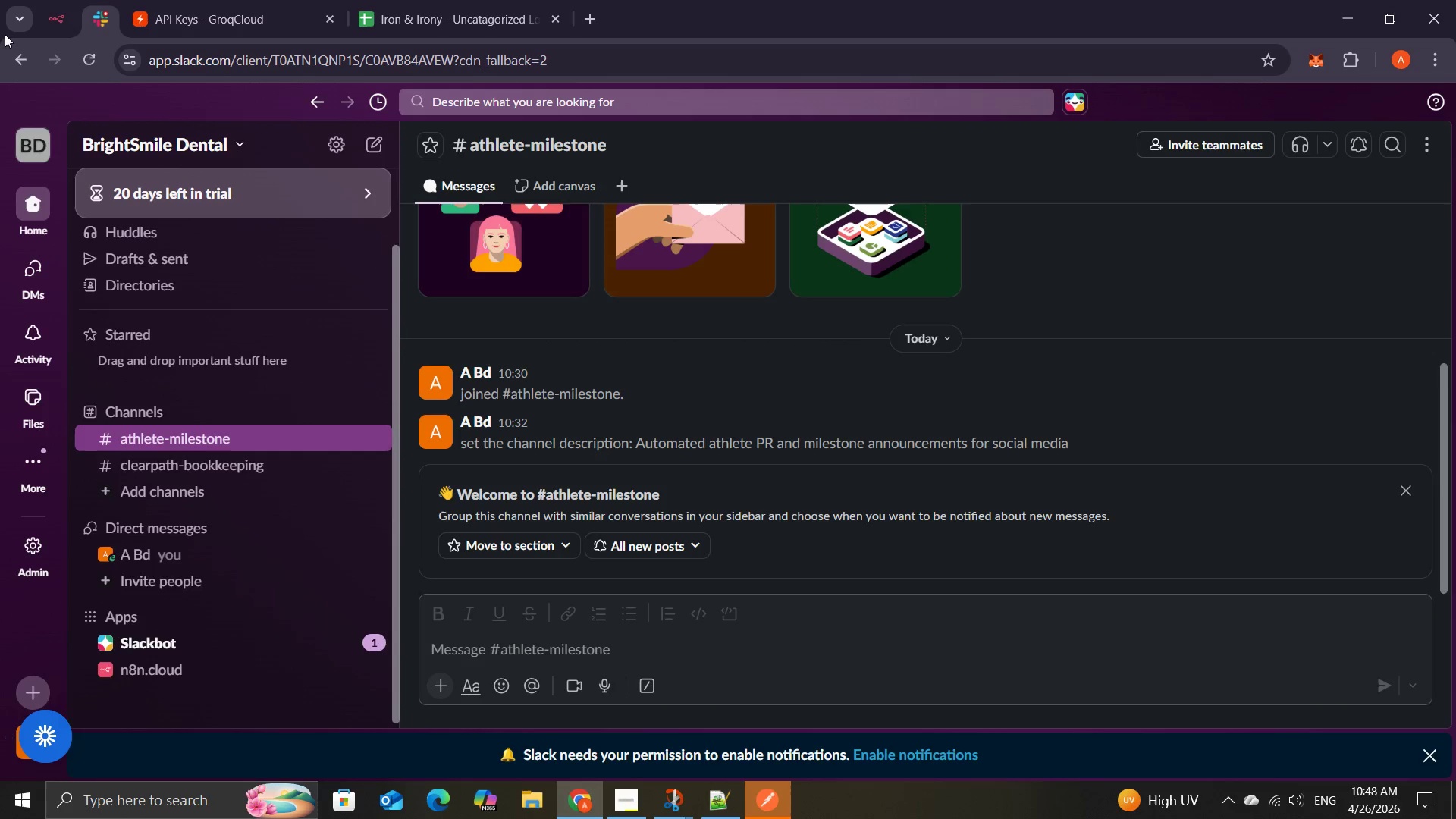 
left_click([64, 8])
 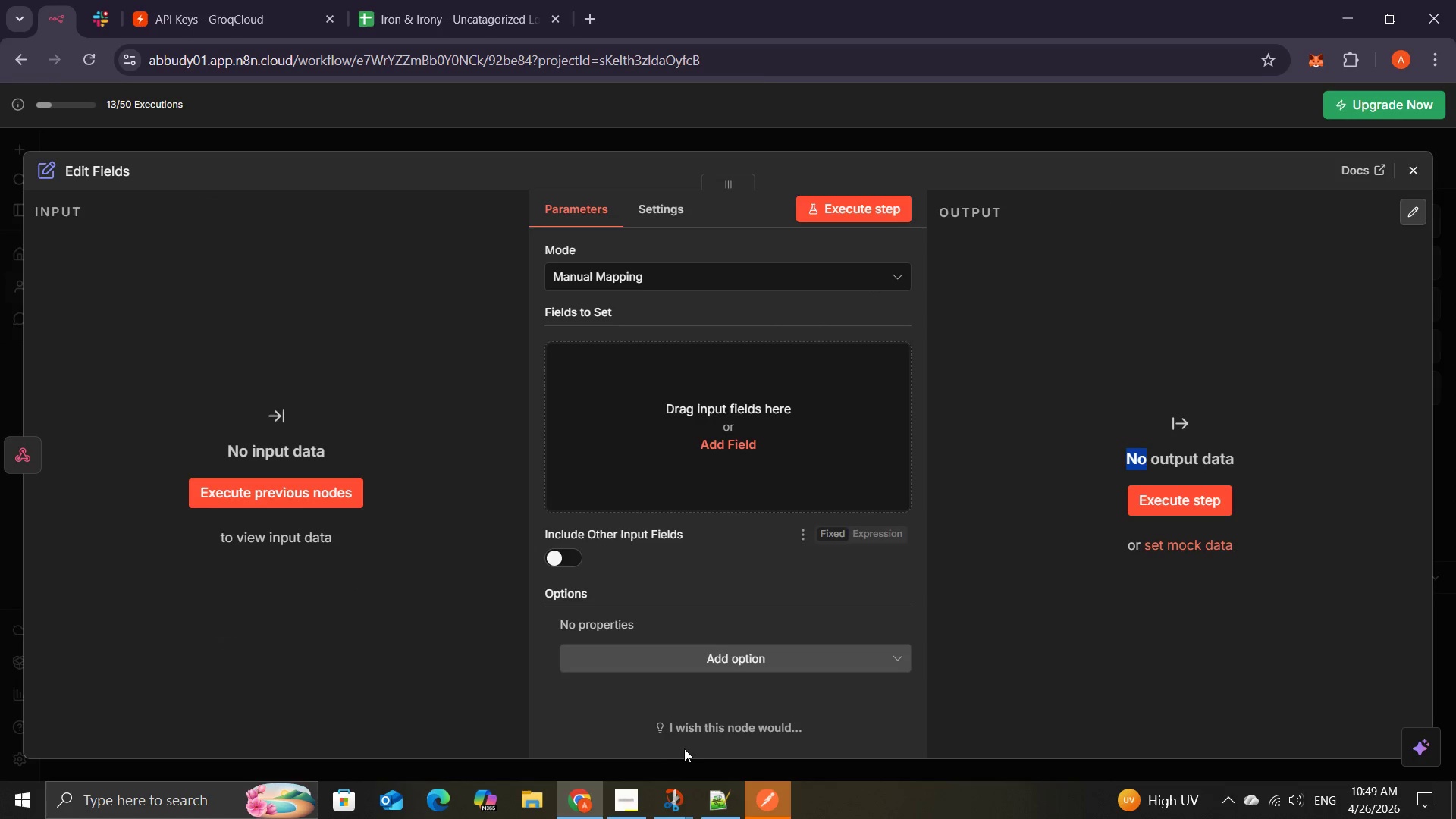 
mouse_move([717, 755])
 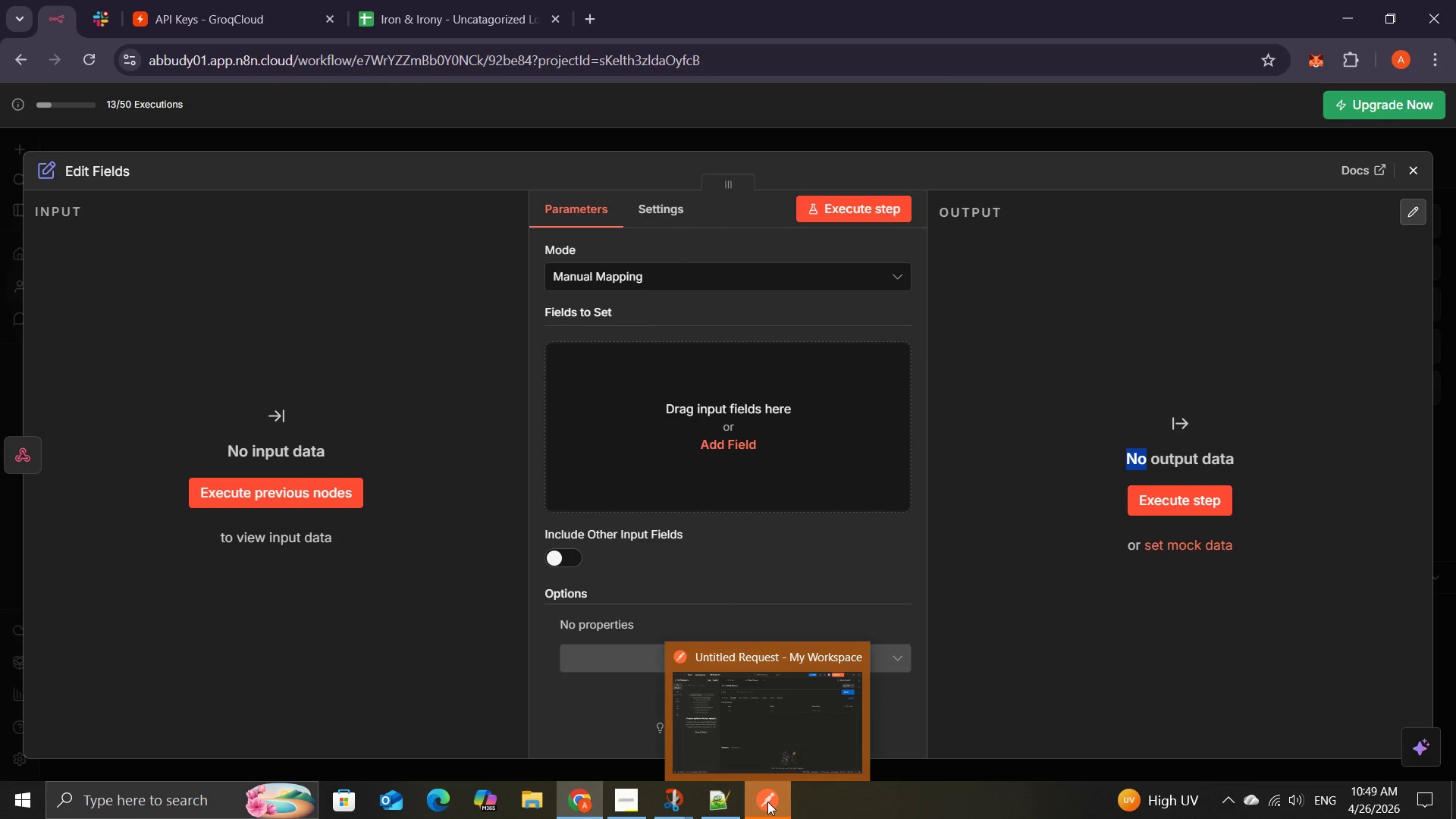 
left_click([768, 799])
 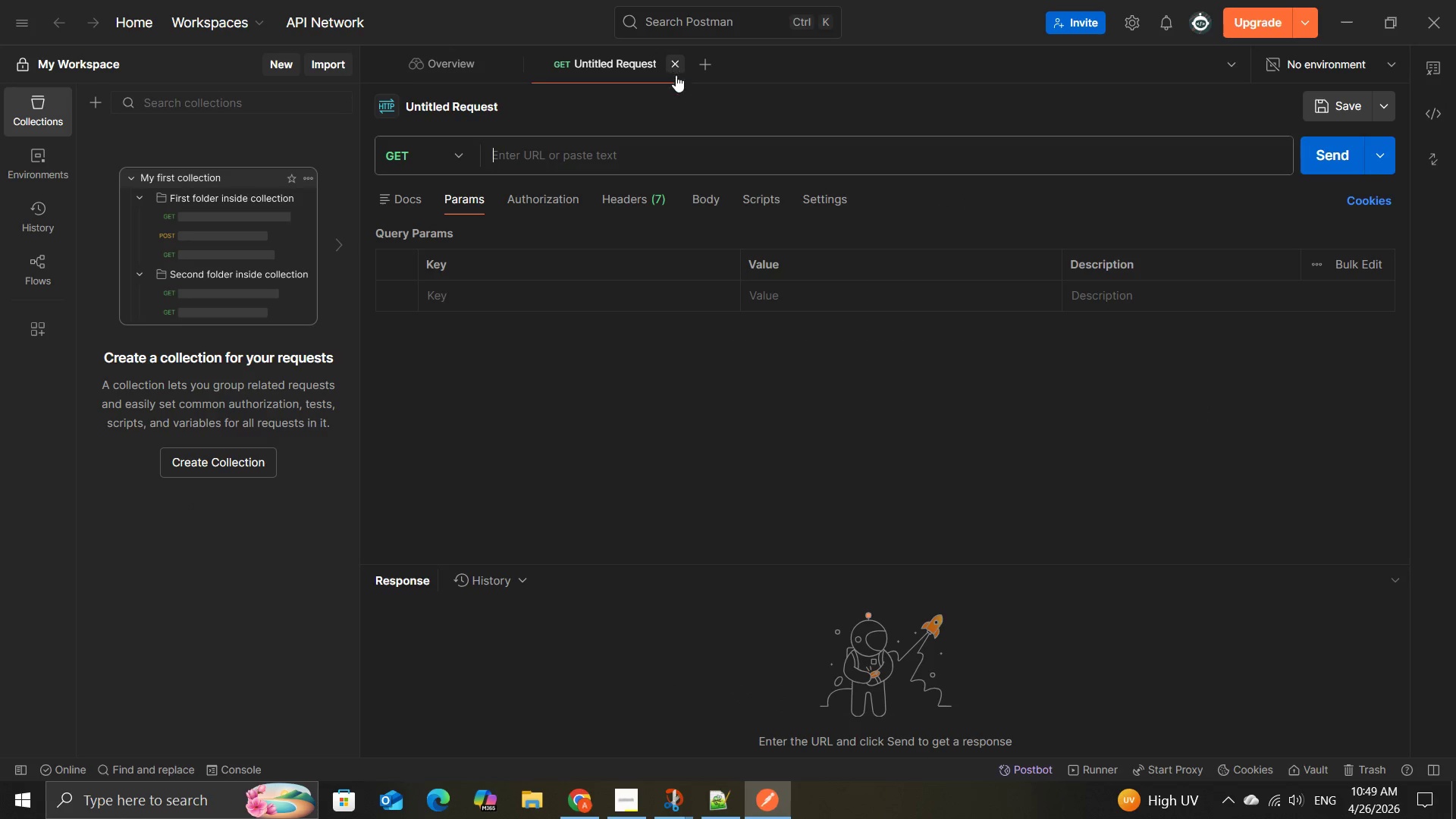 
left_click([673, 61])
 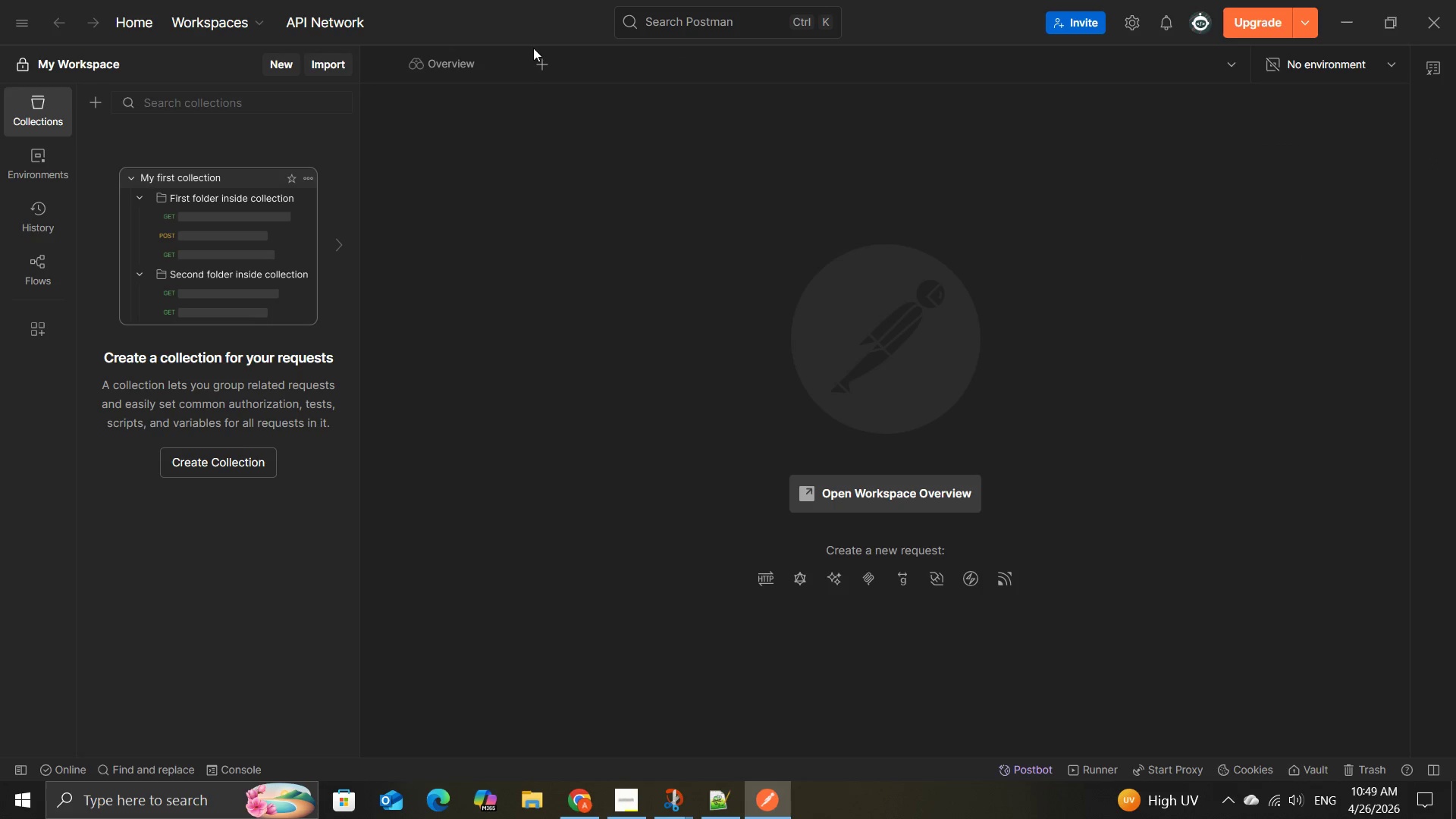 
left_click([543, 55])
 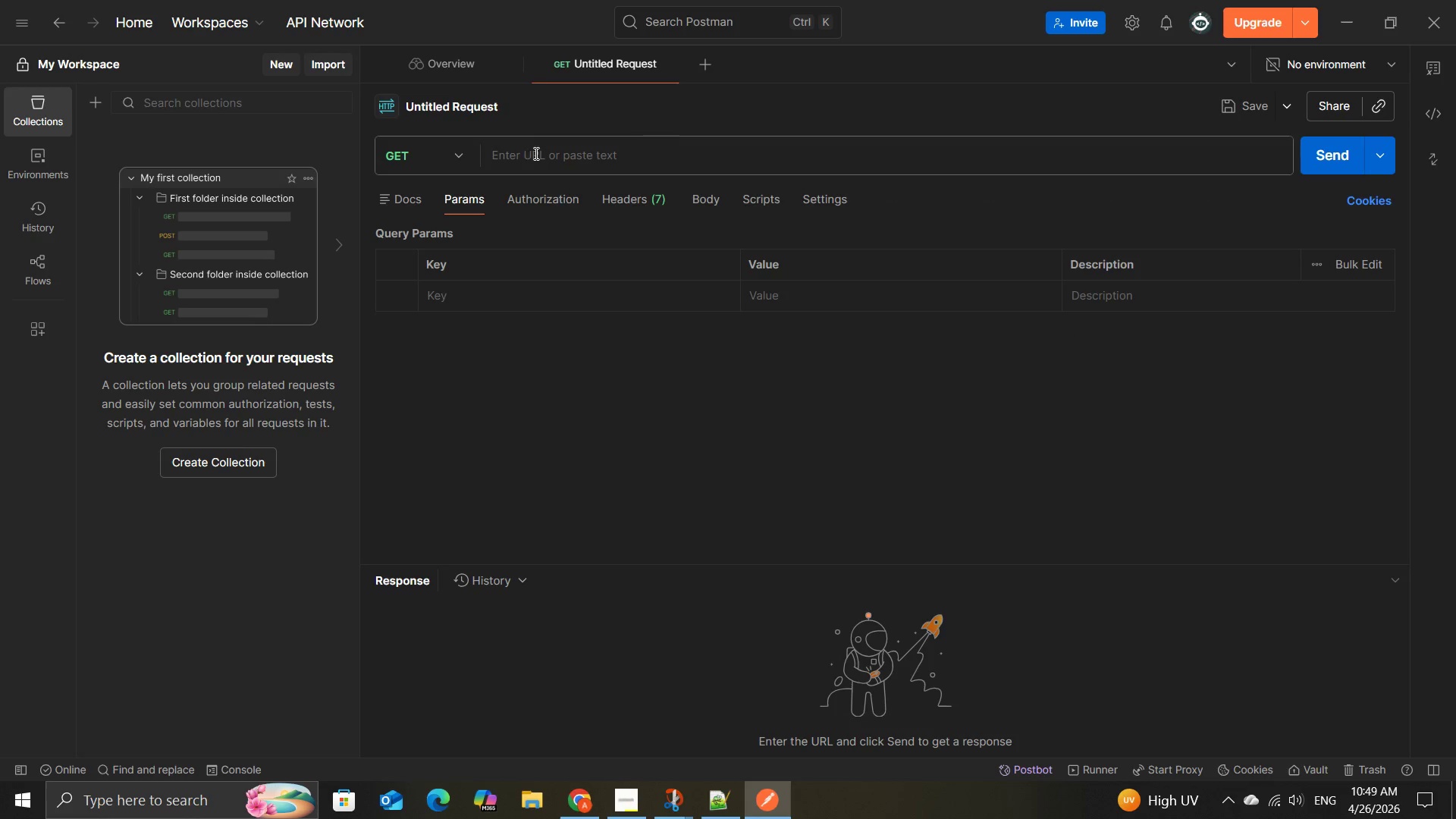 
left_click([447, 150])
 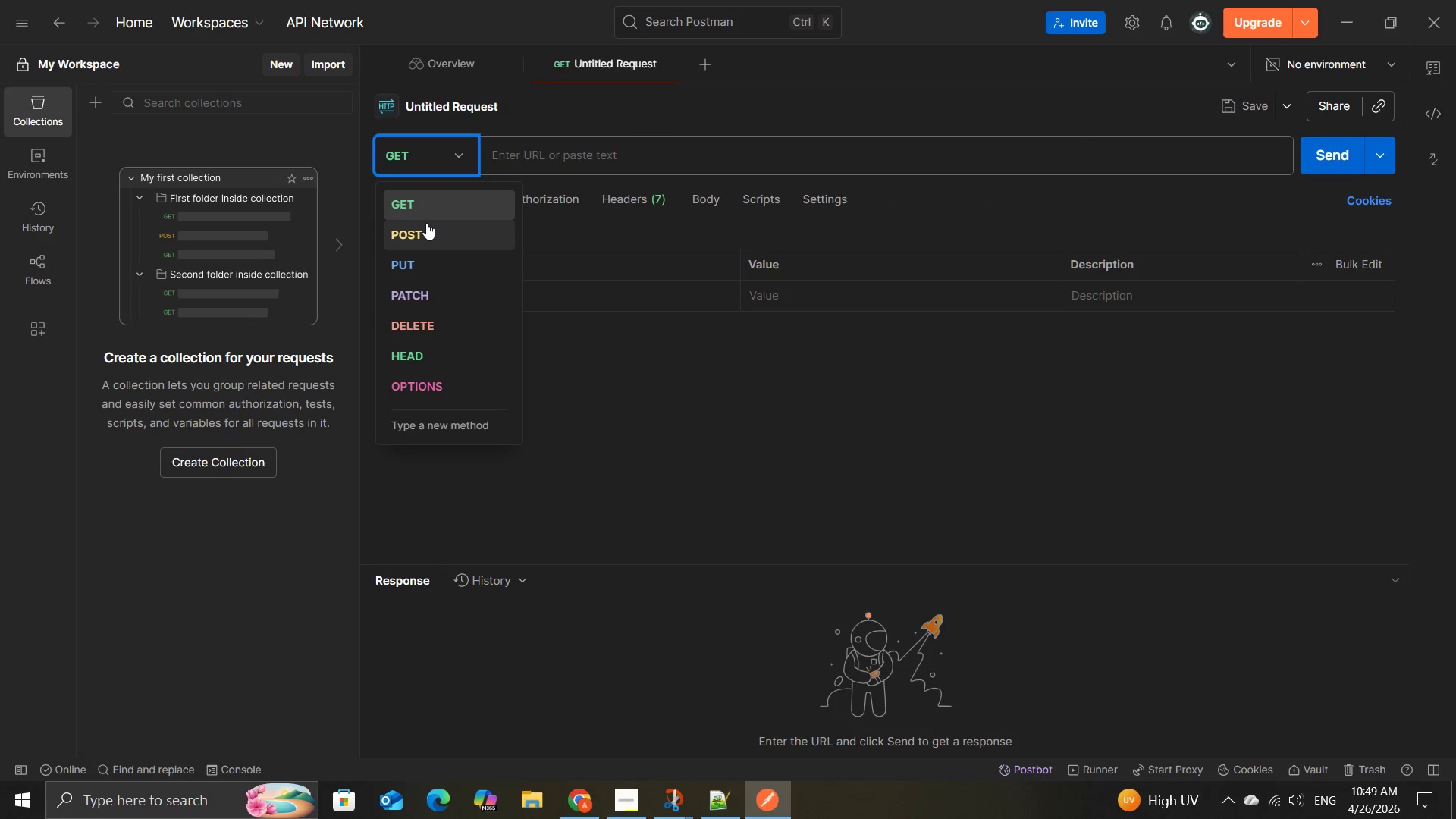 
left_click([426, 224])
 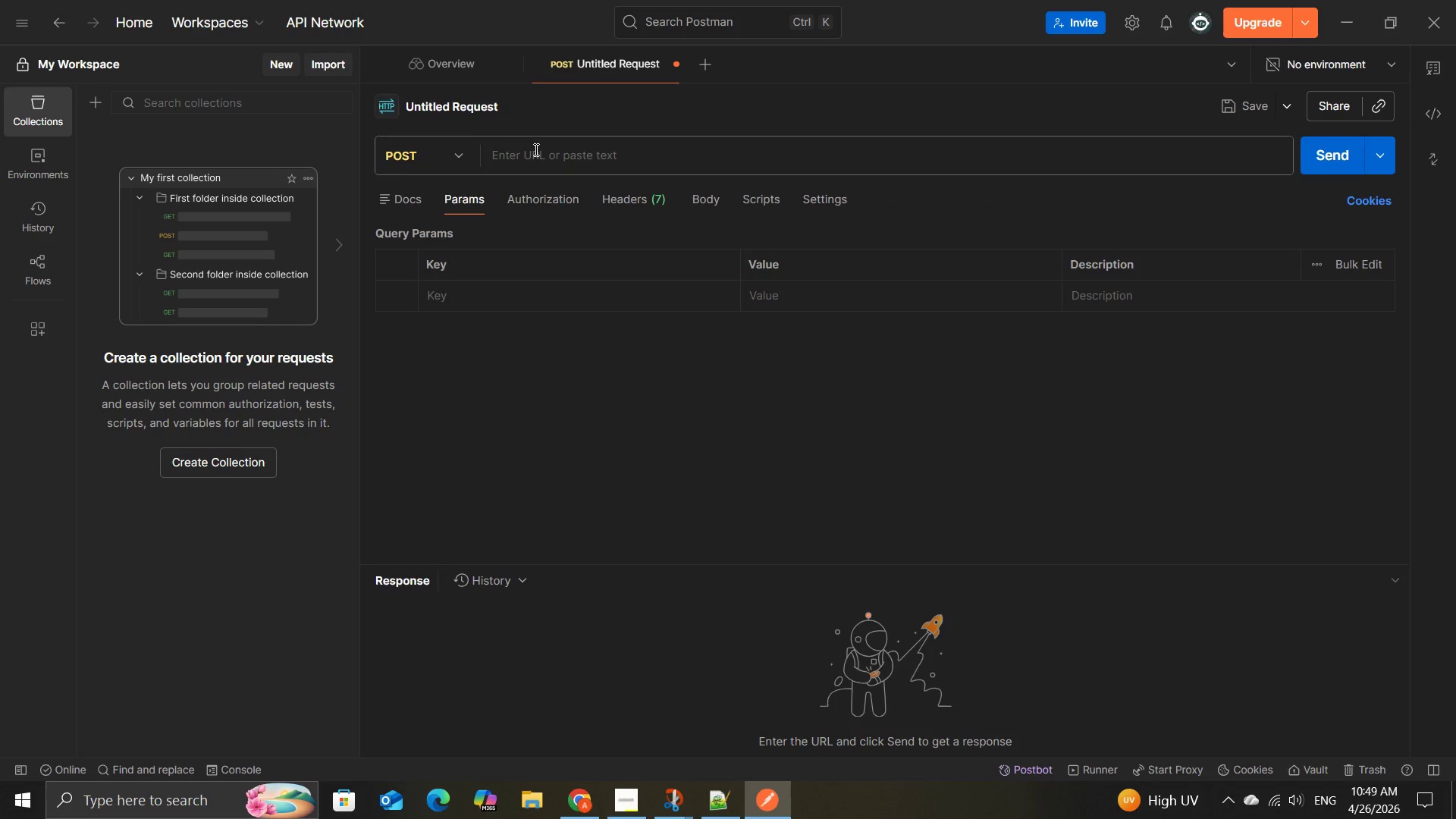 
left_click([535, 149])
 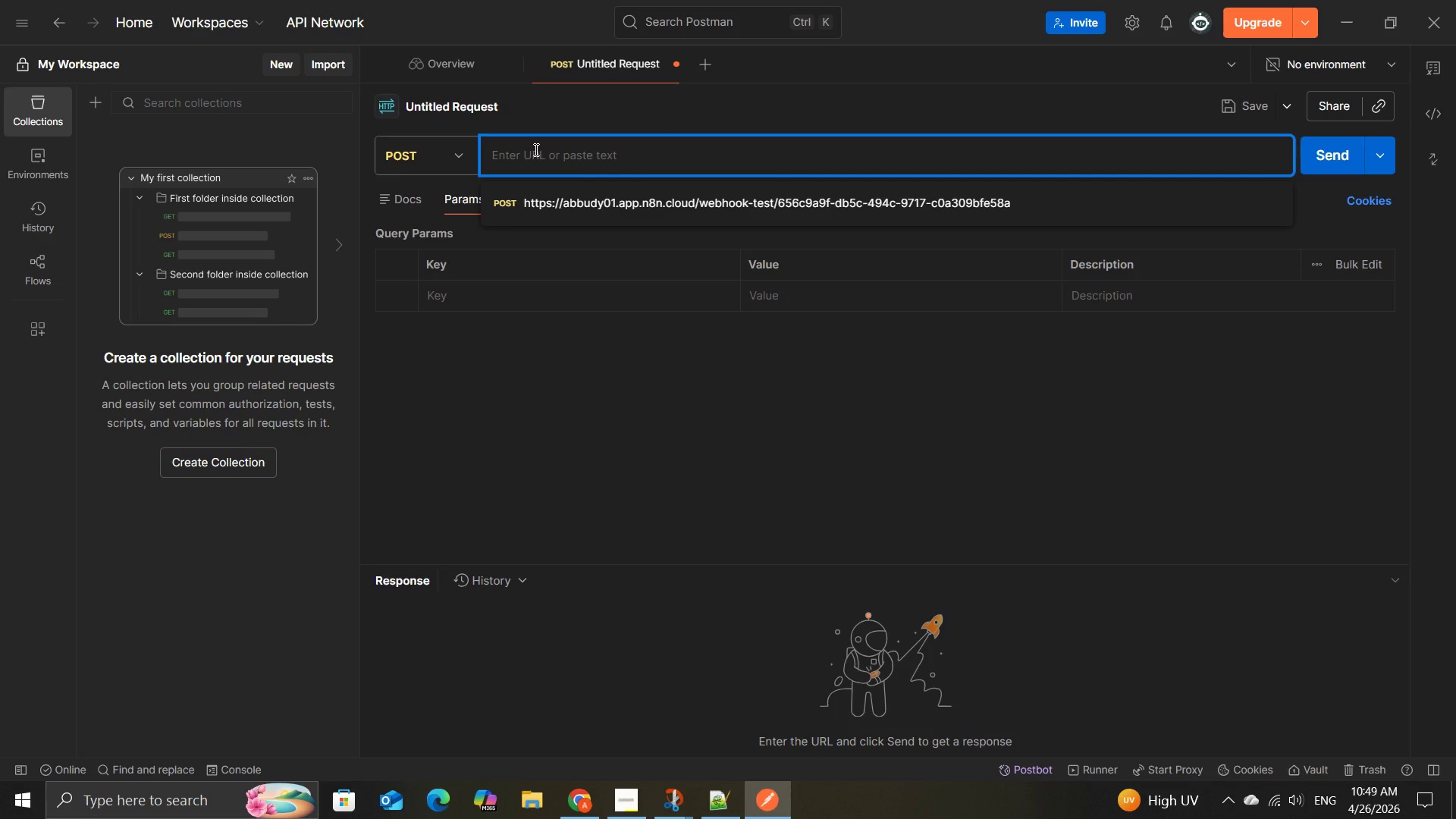 
key(Control+V)
 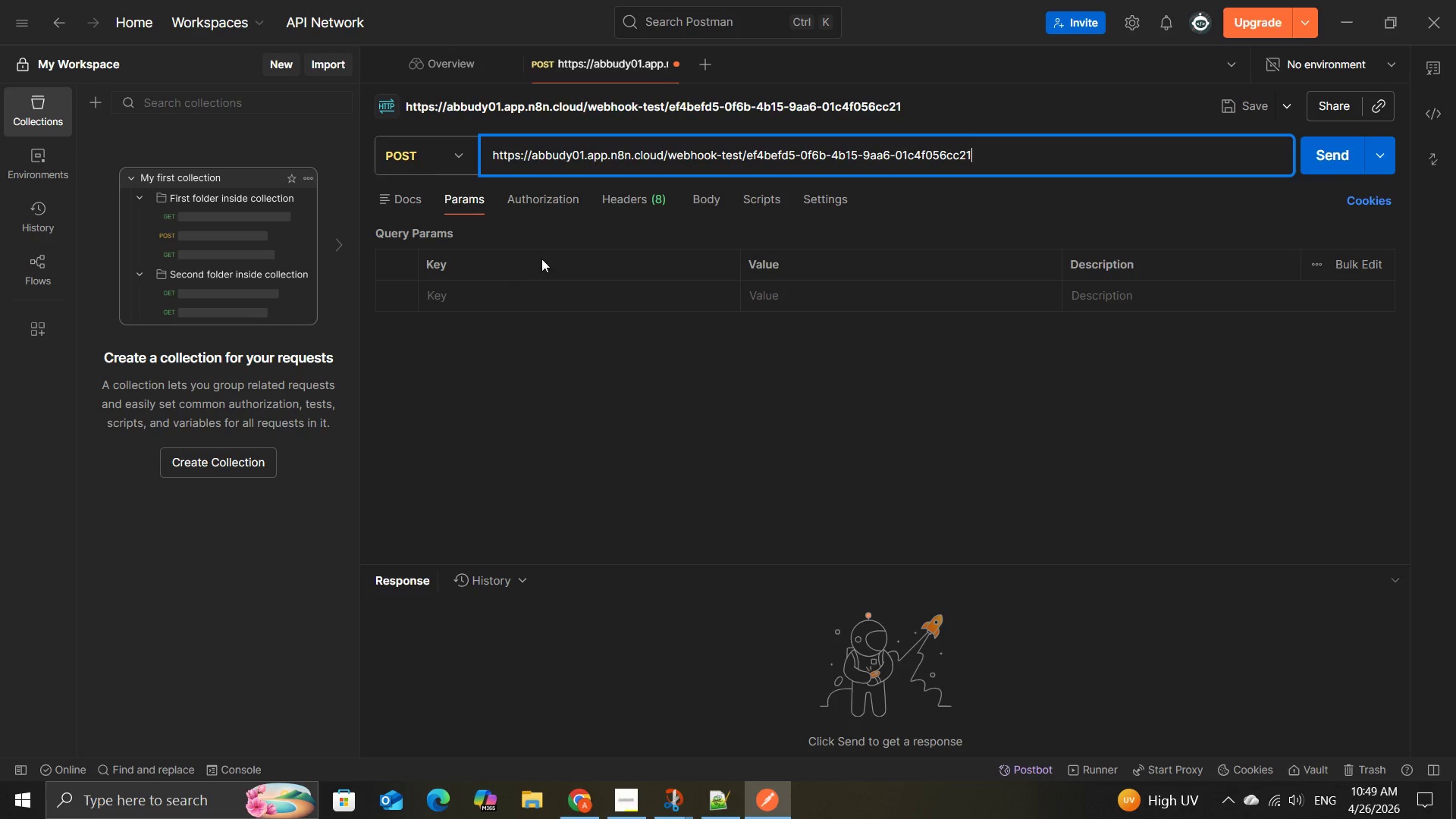 
left_click([708, 196])
 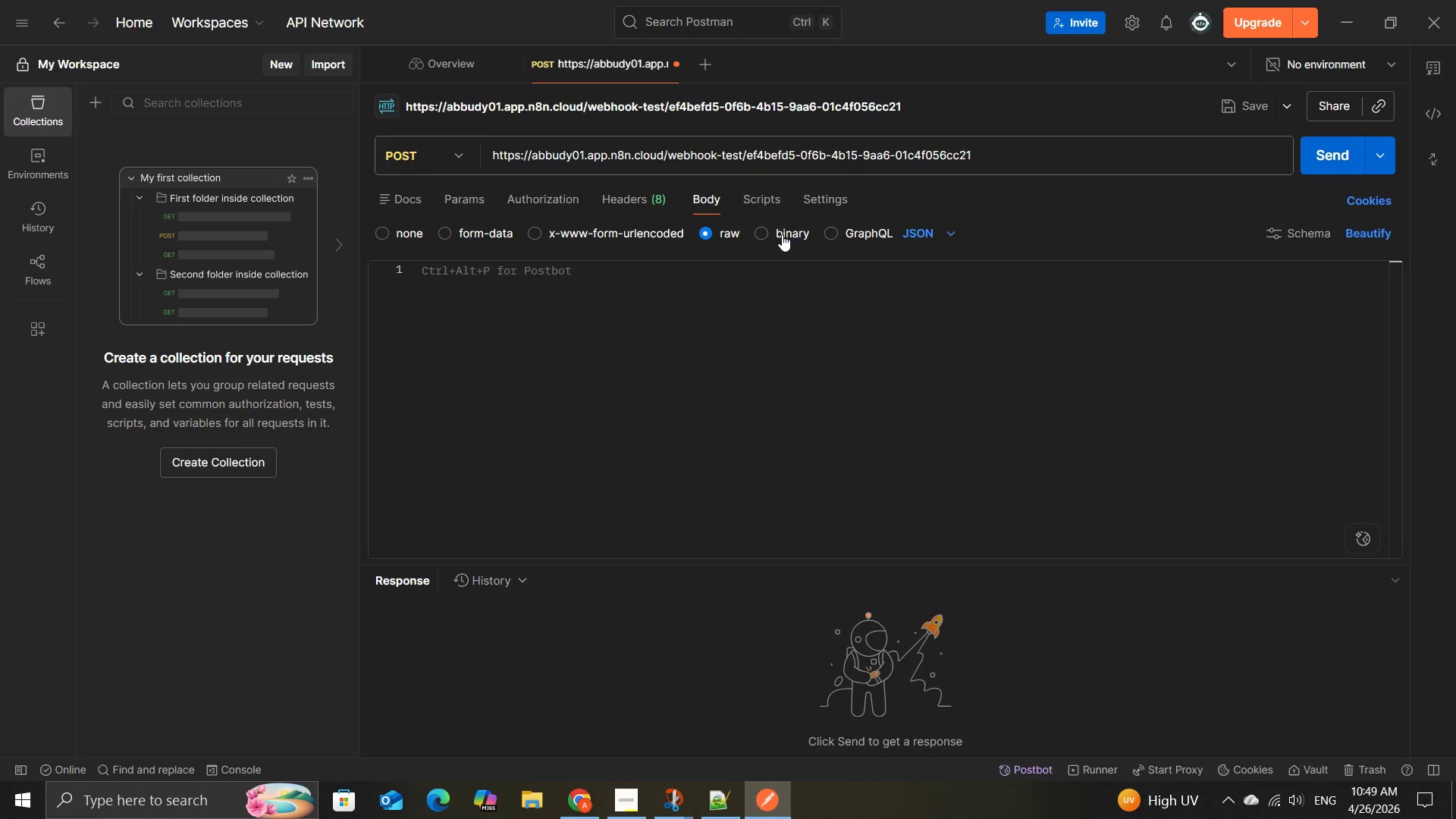 
wait(5.42)
 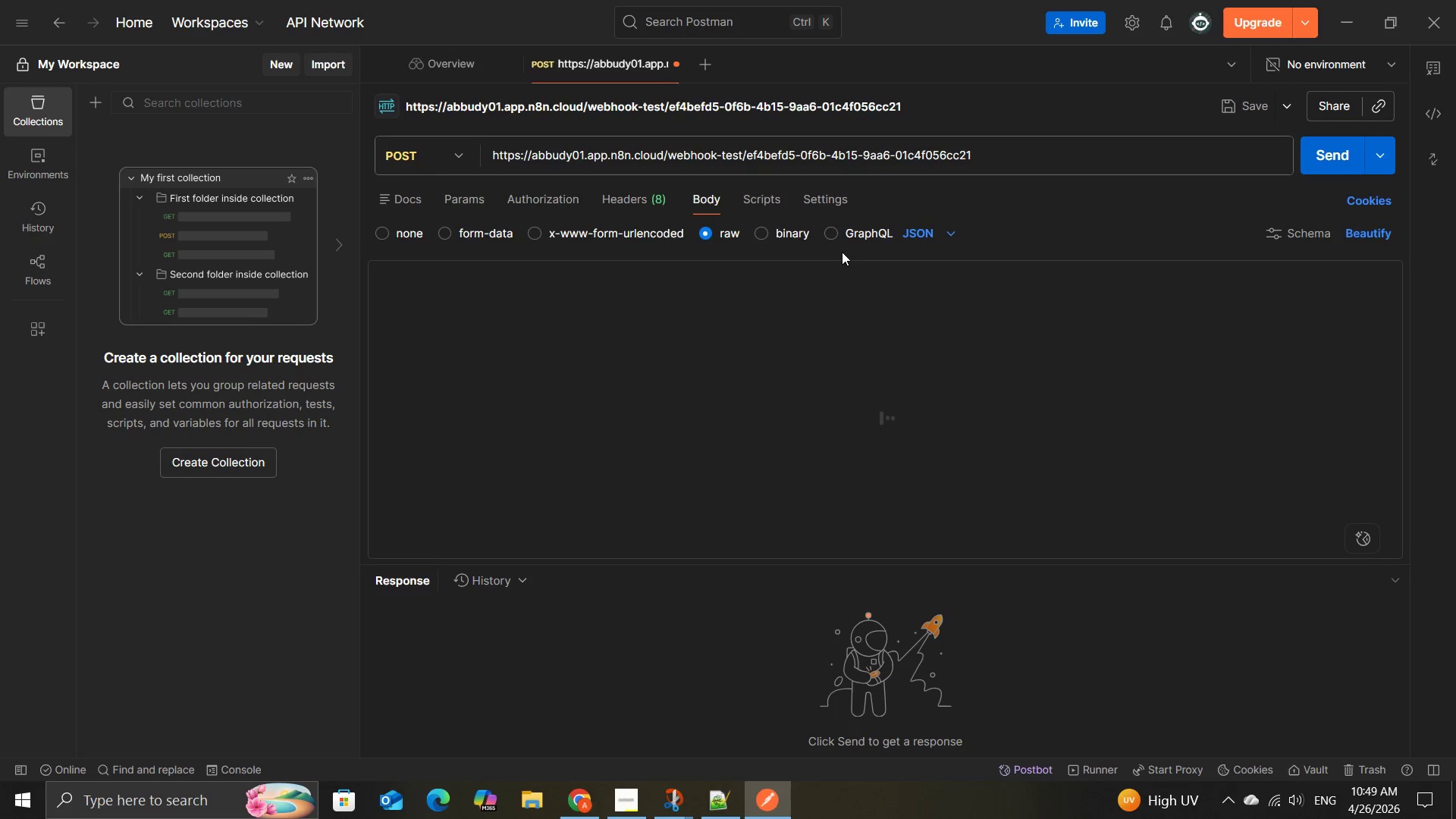 
left_click([935, 235])
 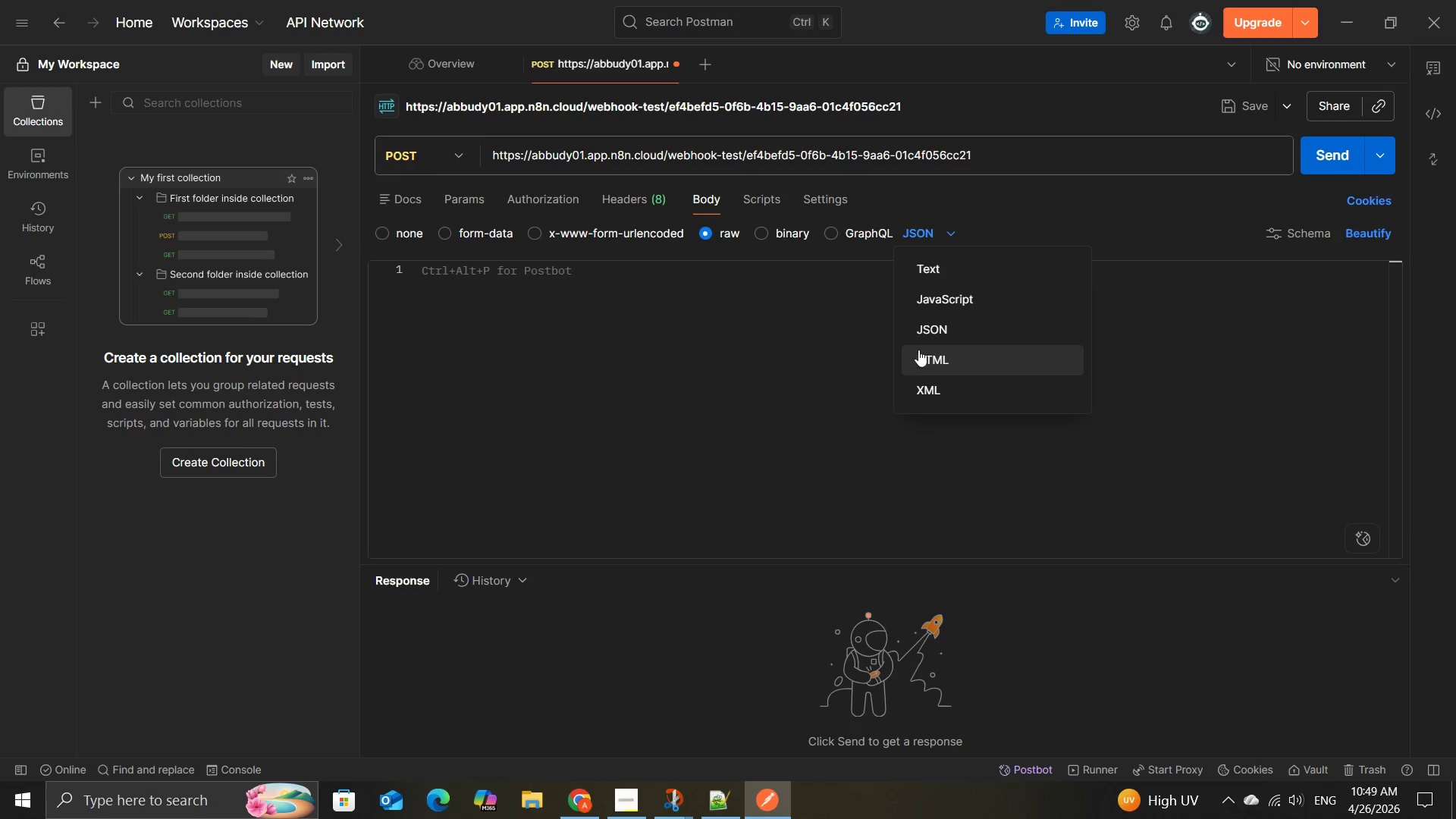 
left_click([920, 331])
 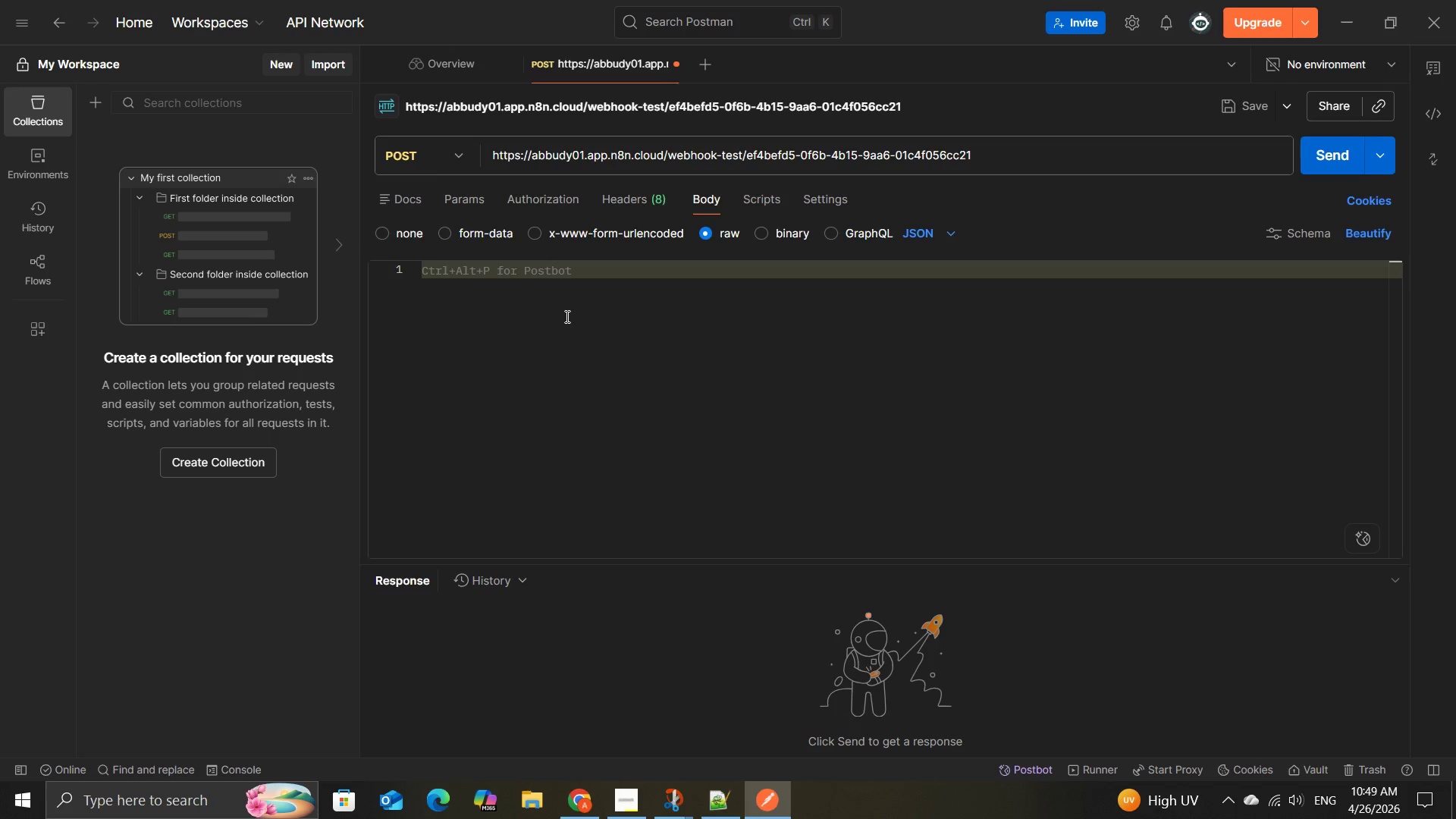 
key(Shift+BracketLeft)
 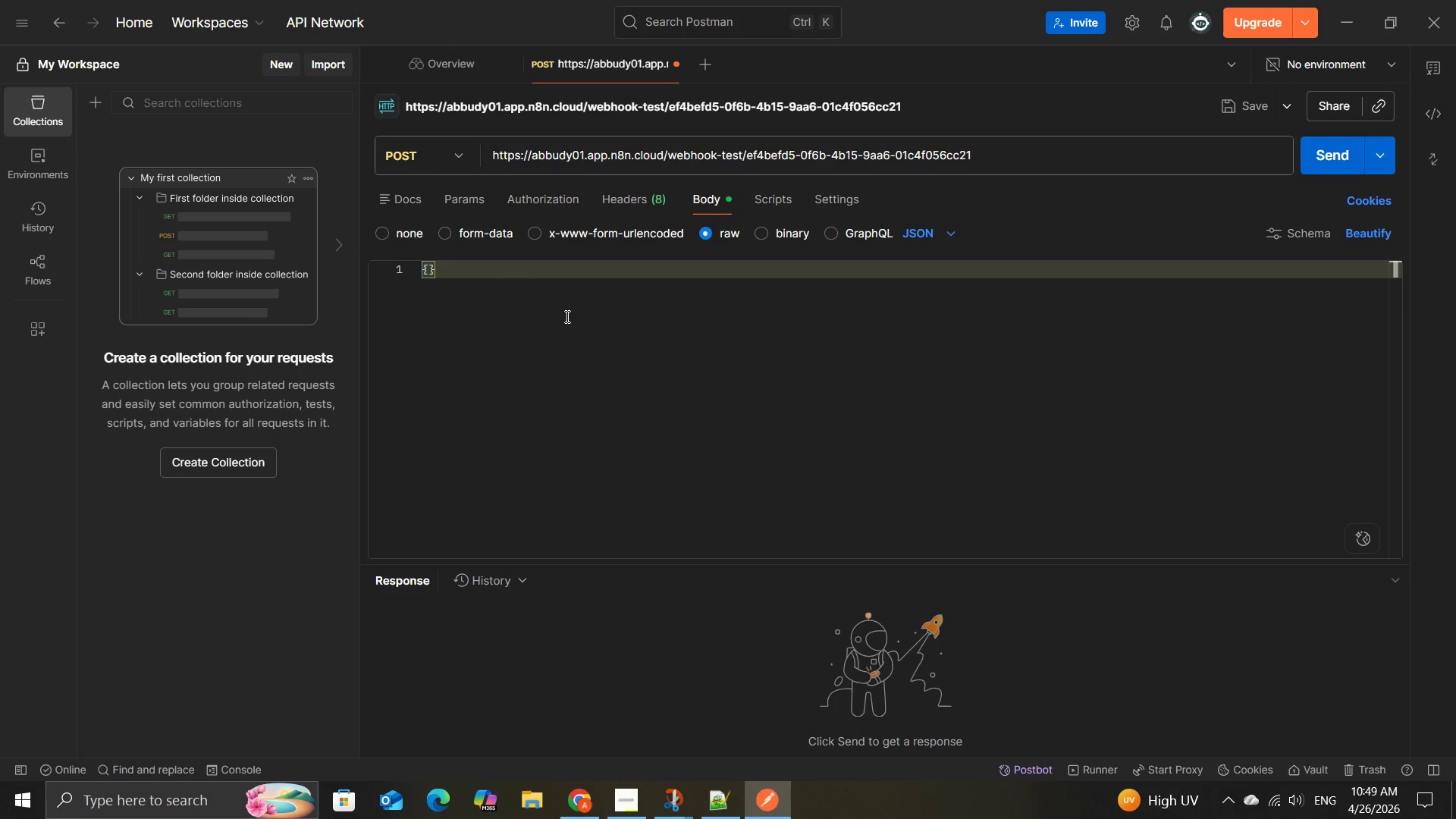 
key(Enter)
 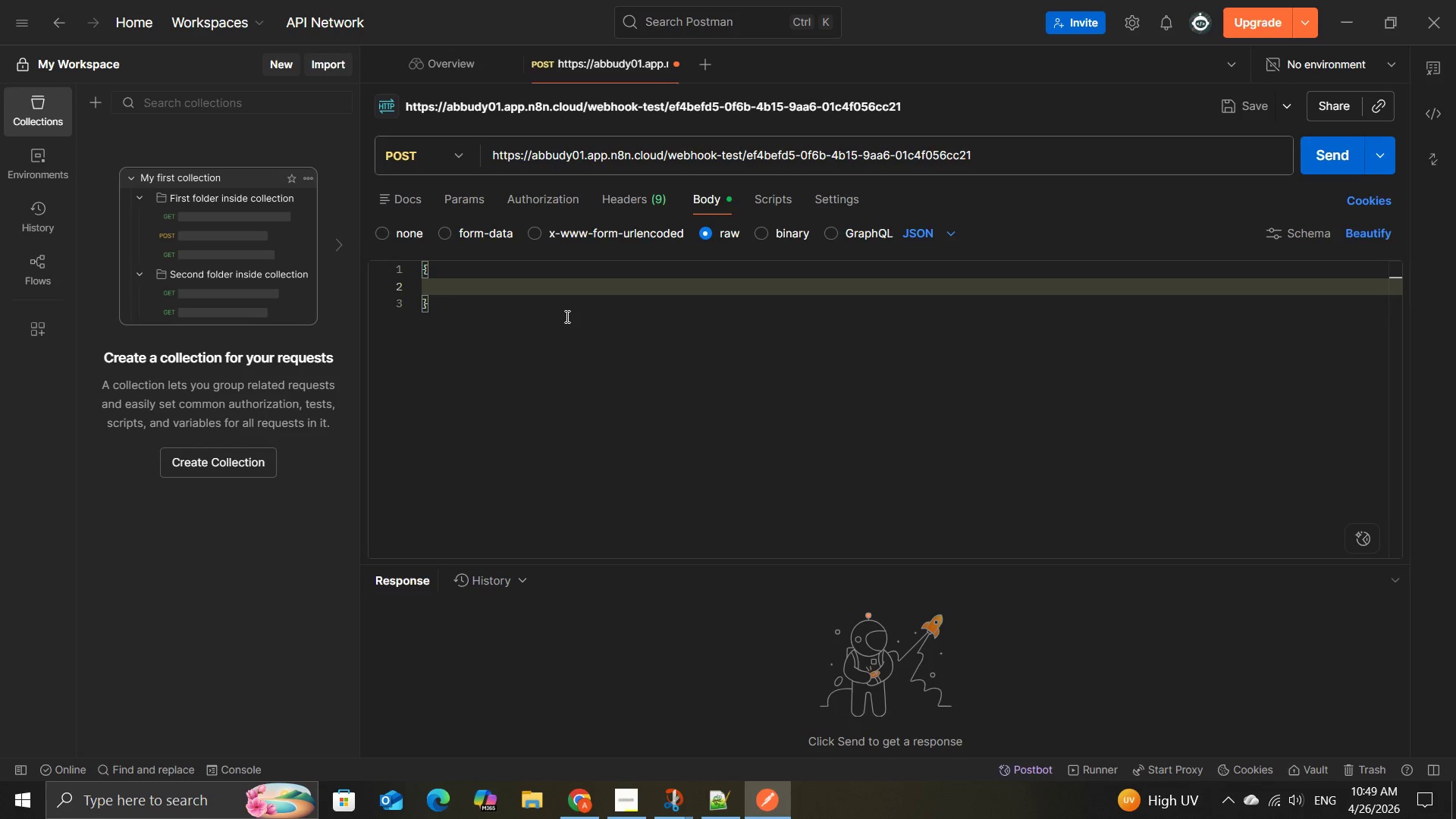 
wait(19.97)
 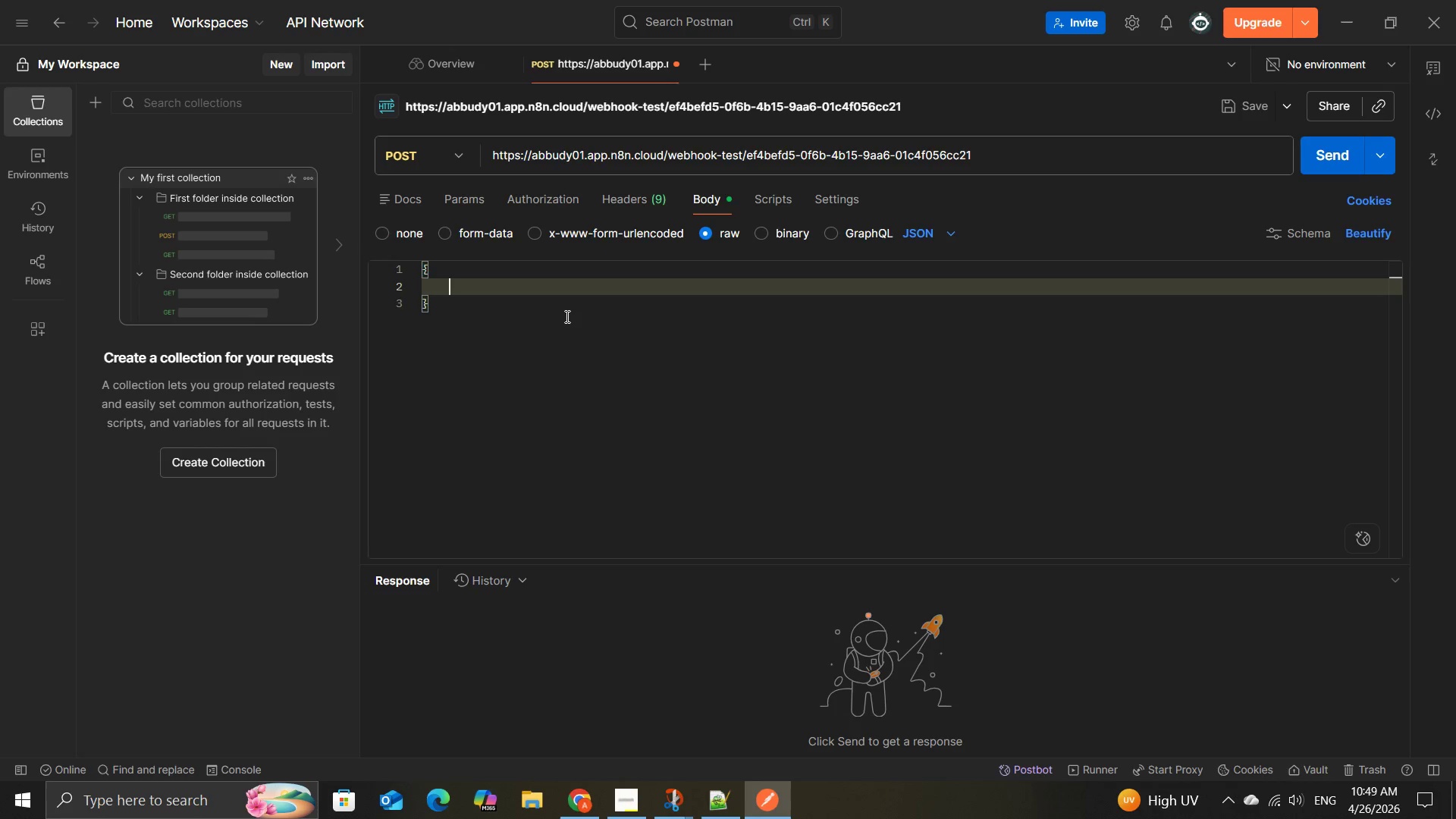 
type("note)
 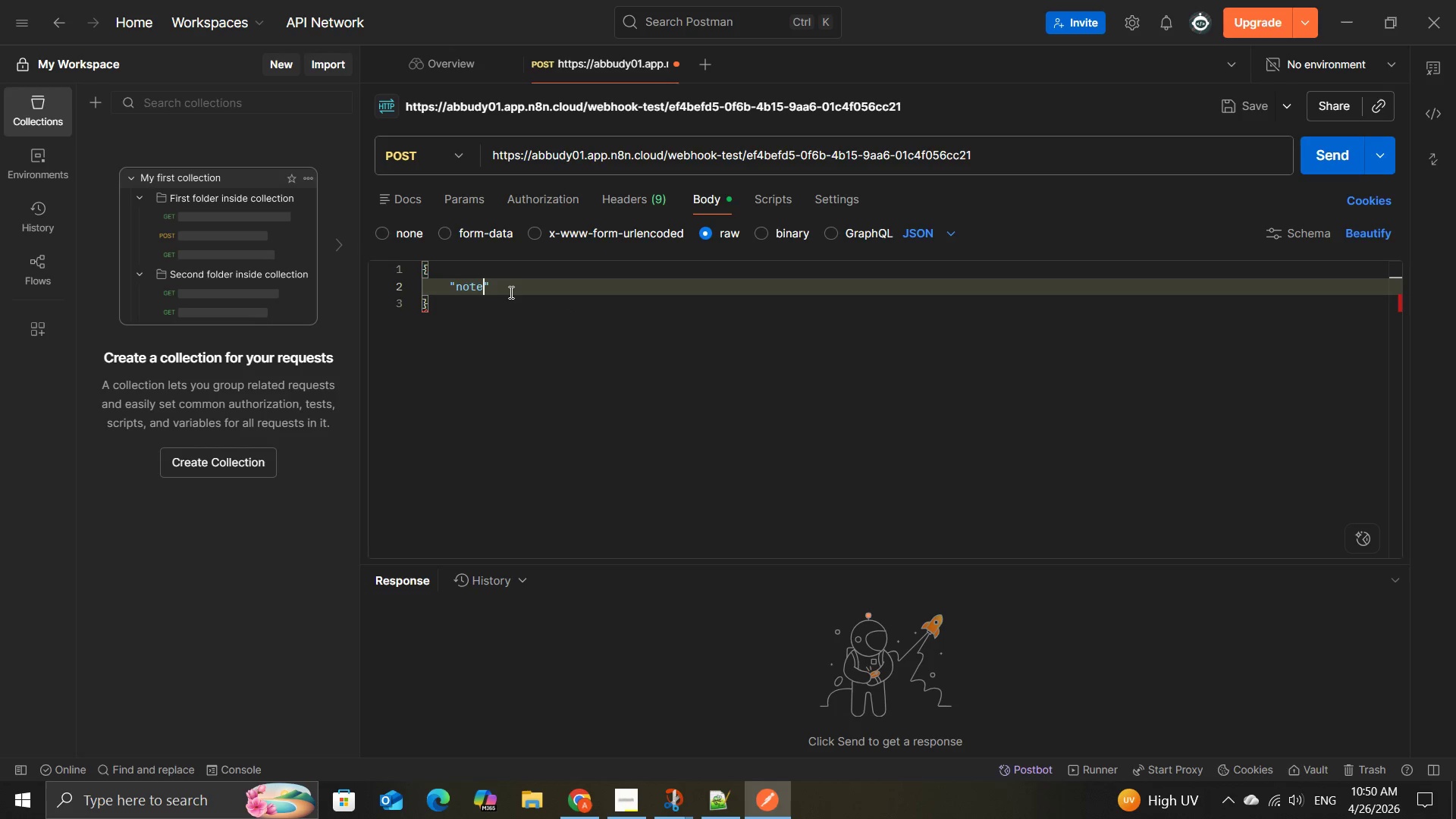 
wait(5.83)
 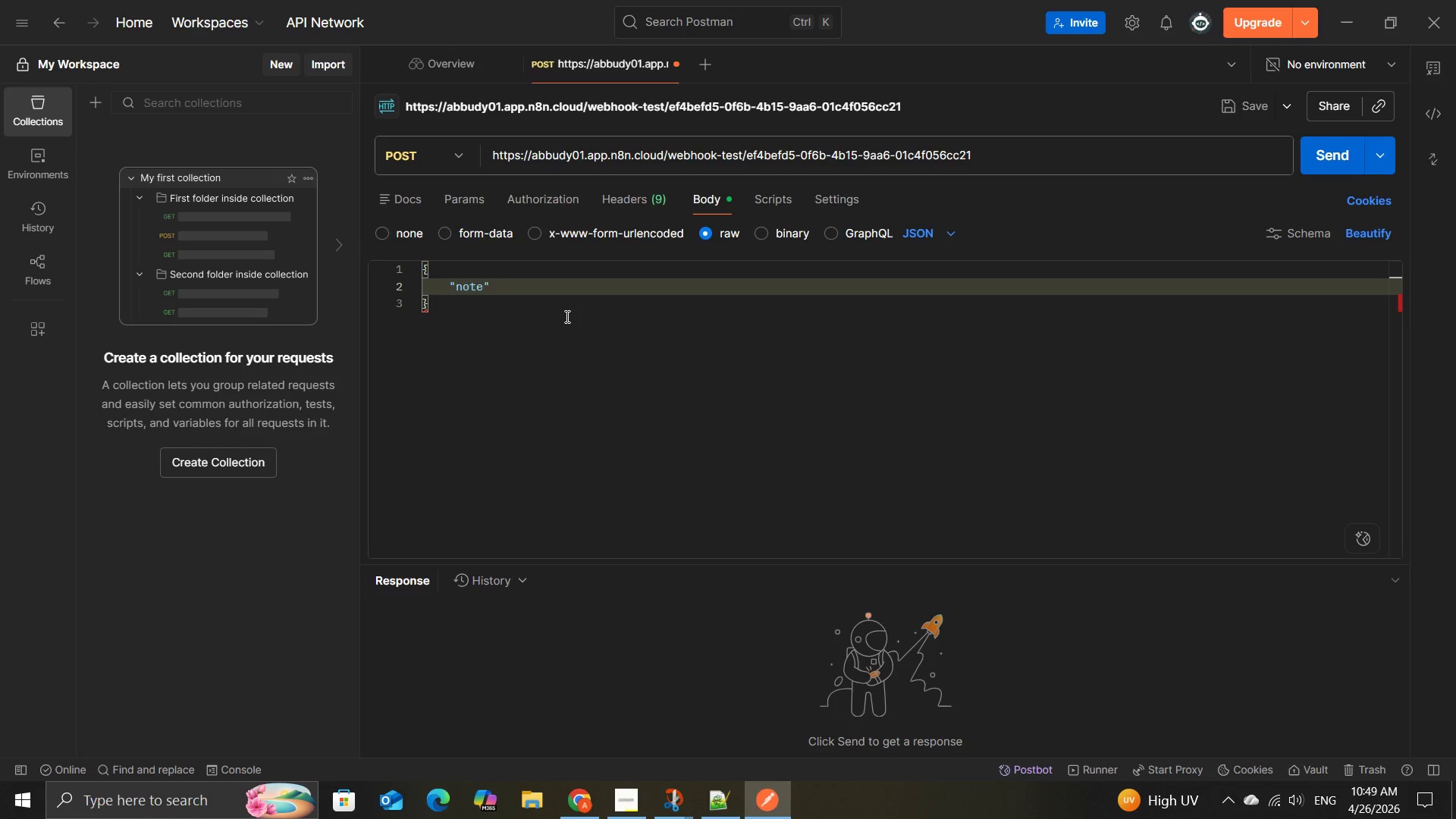 
key(ArrowRight)
 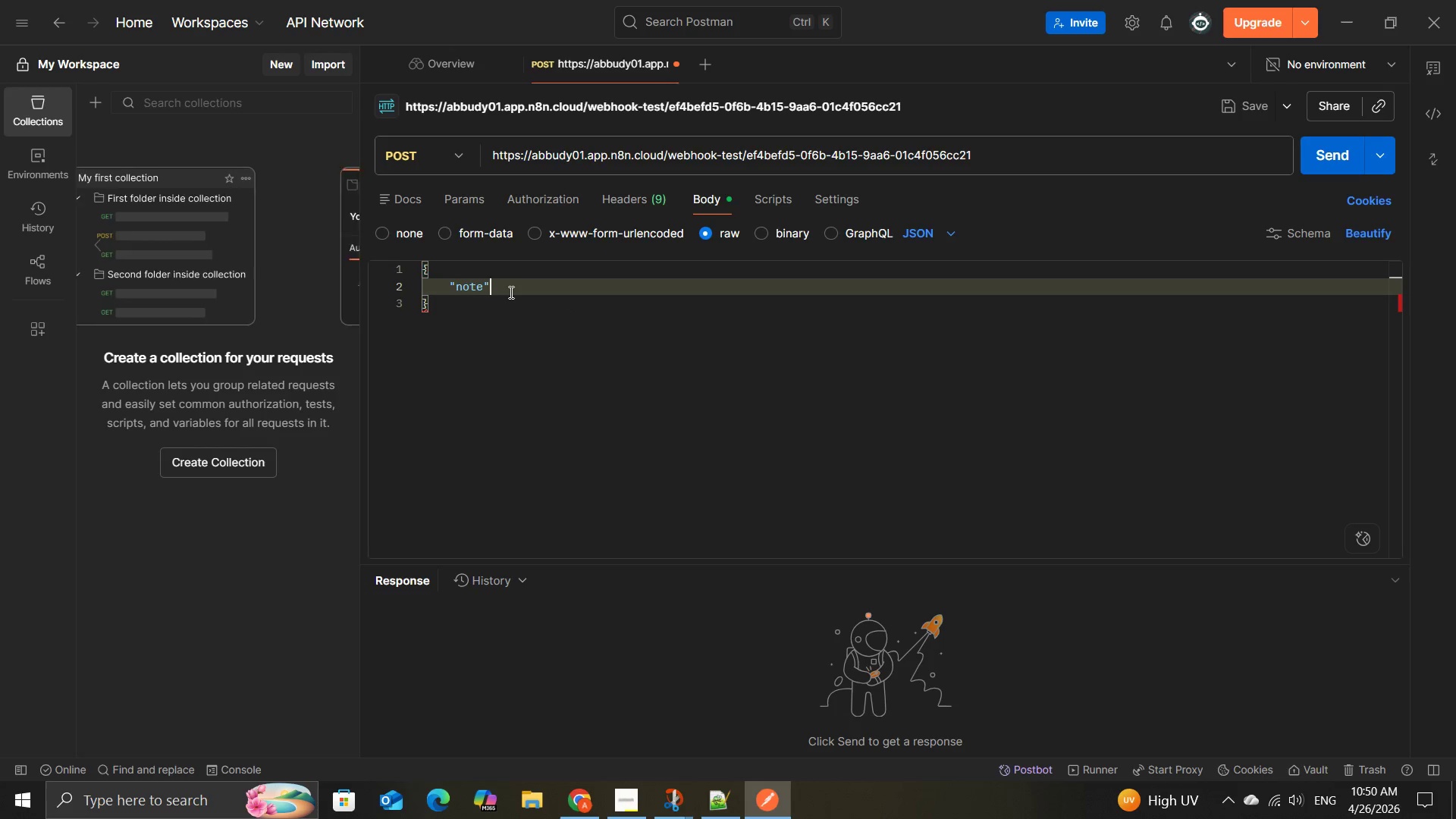 
key(Shift+Semicolon)
 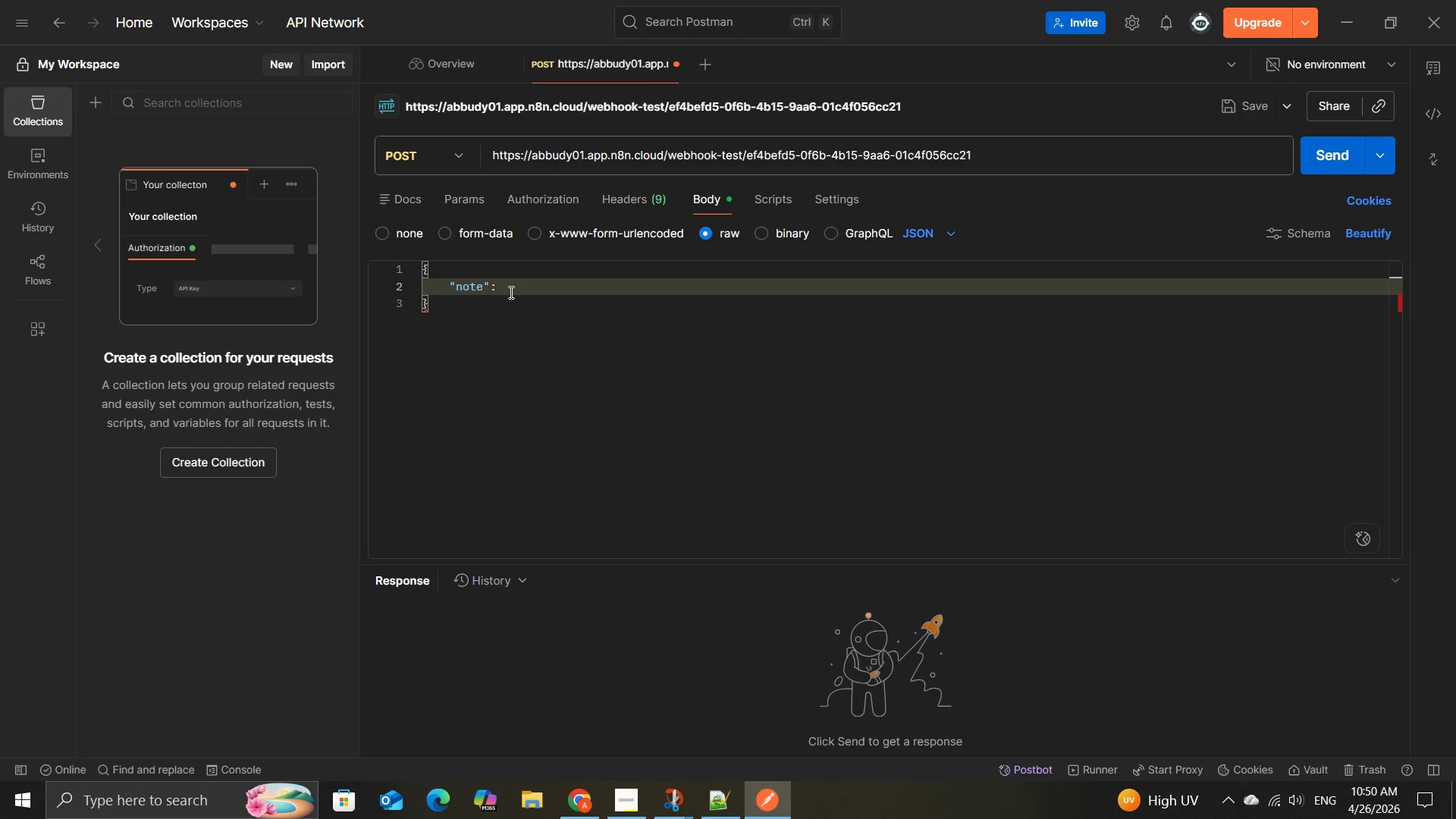 
mouse_move([448, 309])
 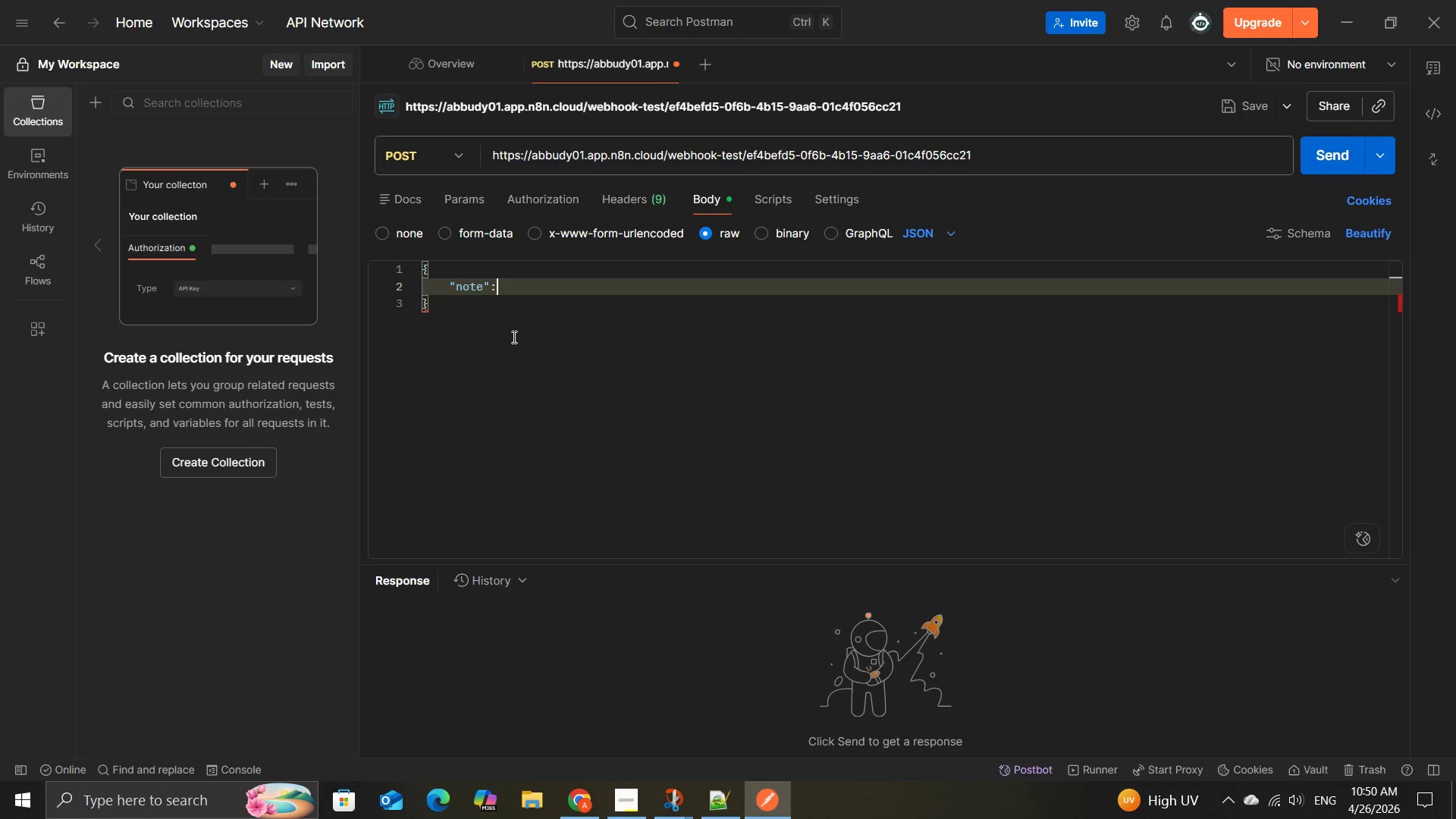 
left_click([513, 337])
 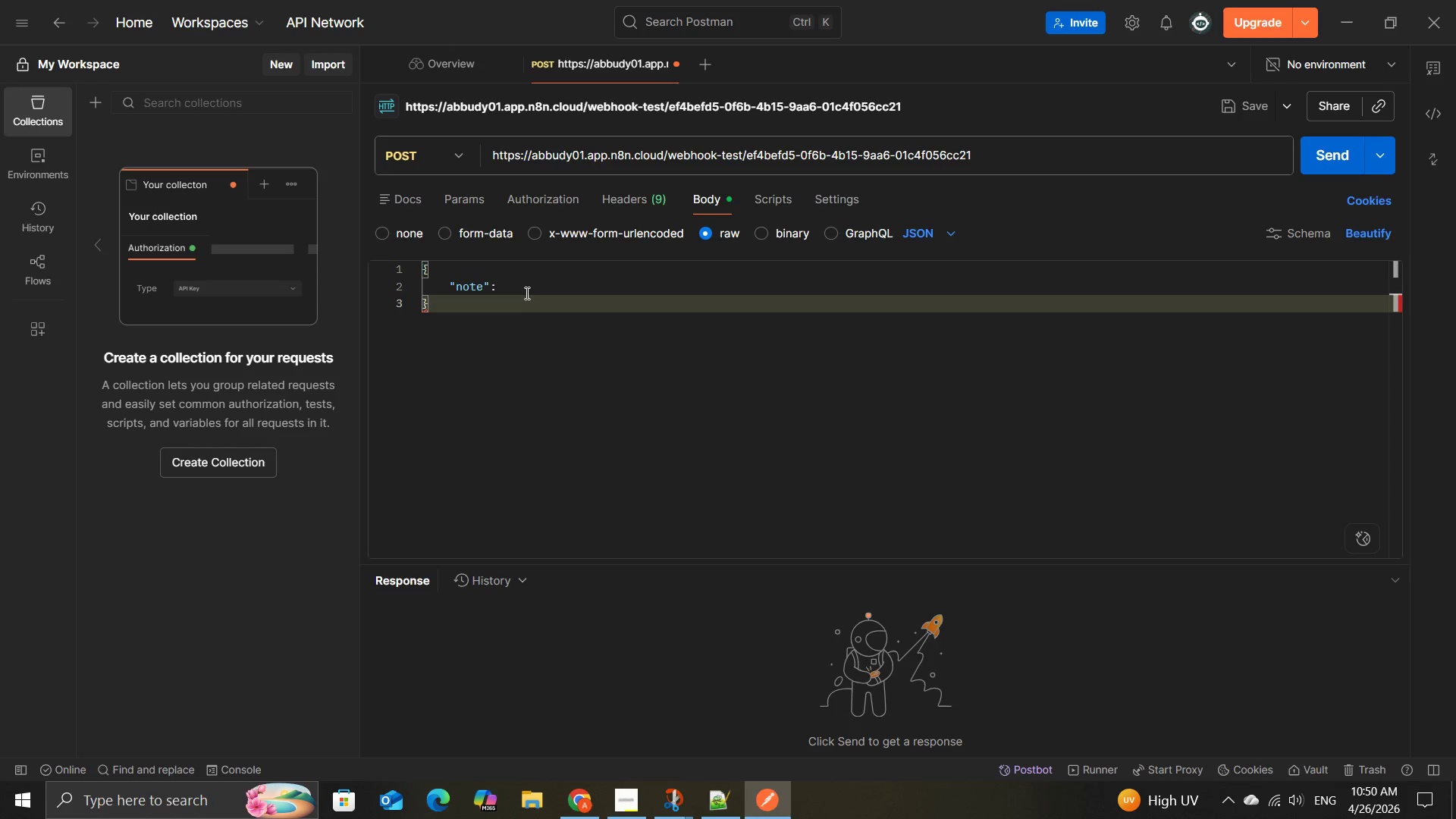 
left_click([526, 293])
 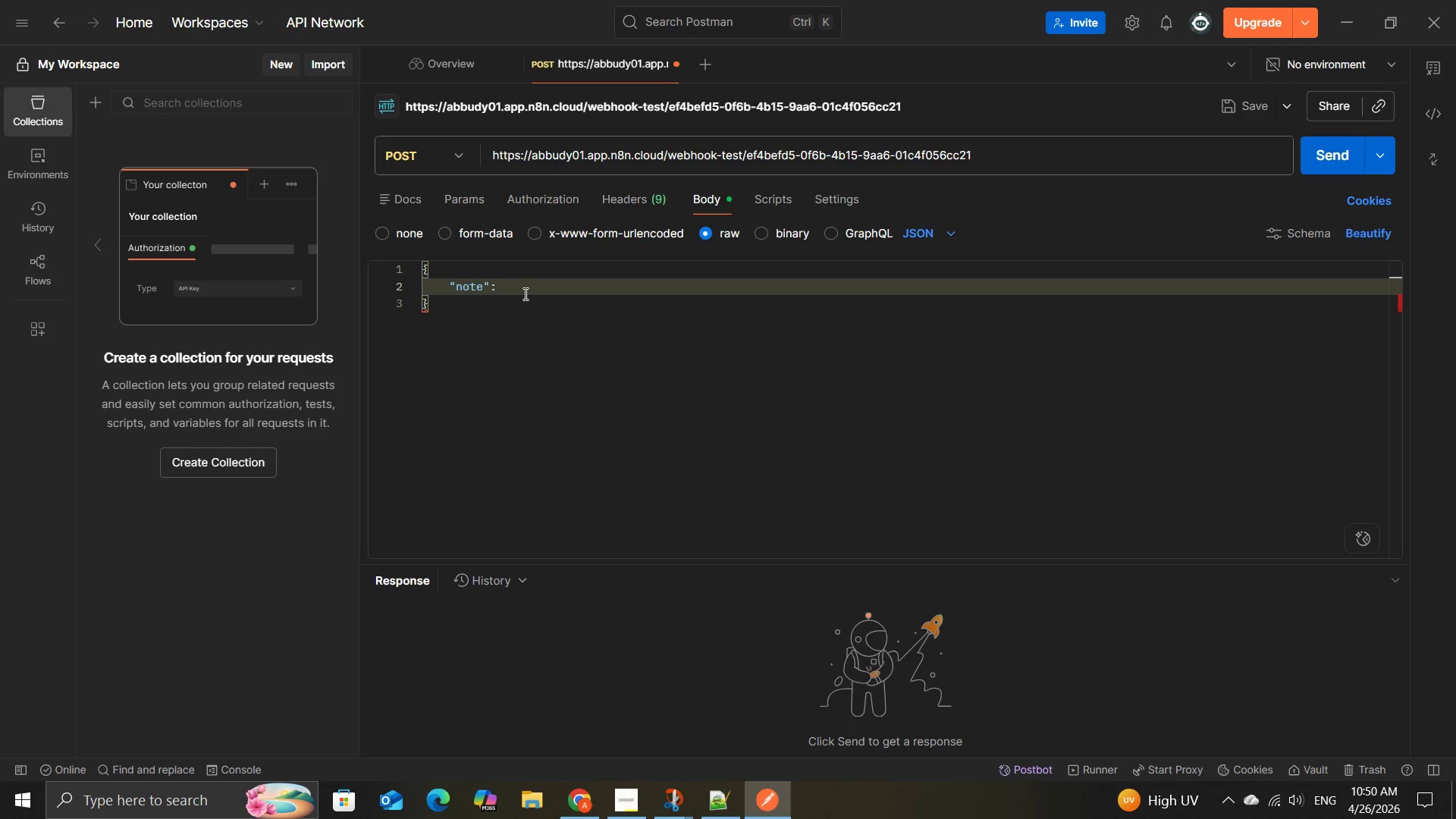 
wait(8.03)
 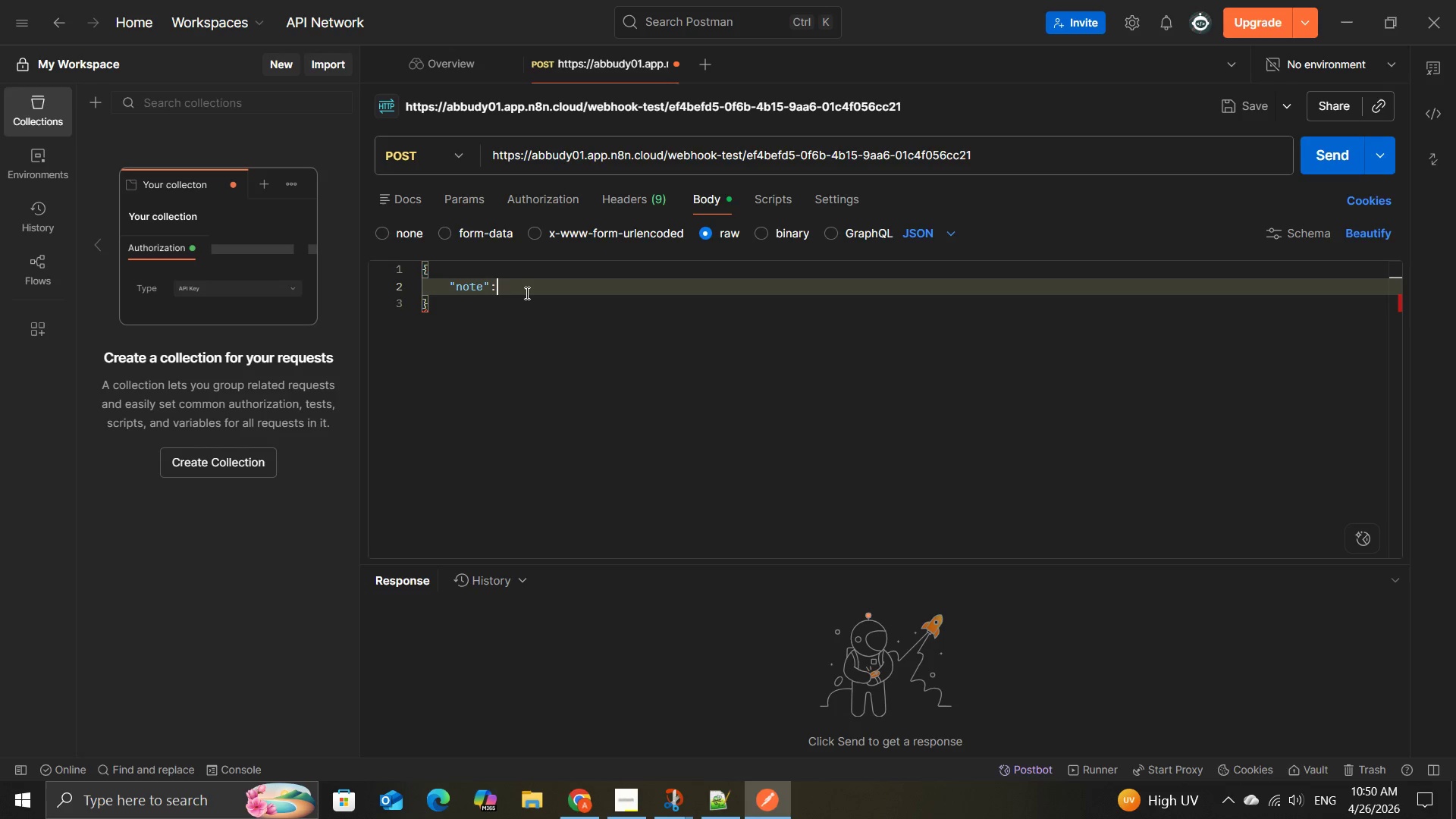 
type("the squat rack 3 pin )
 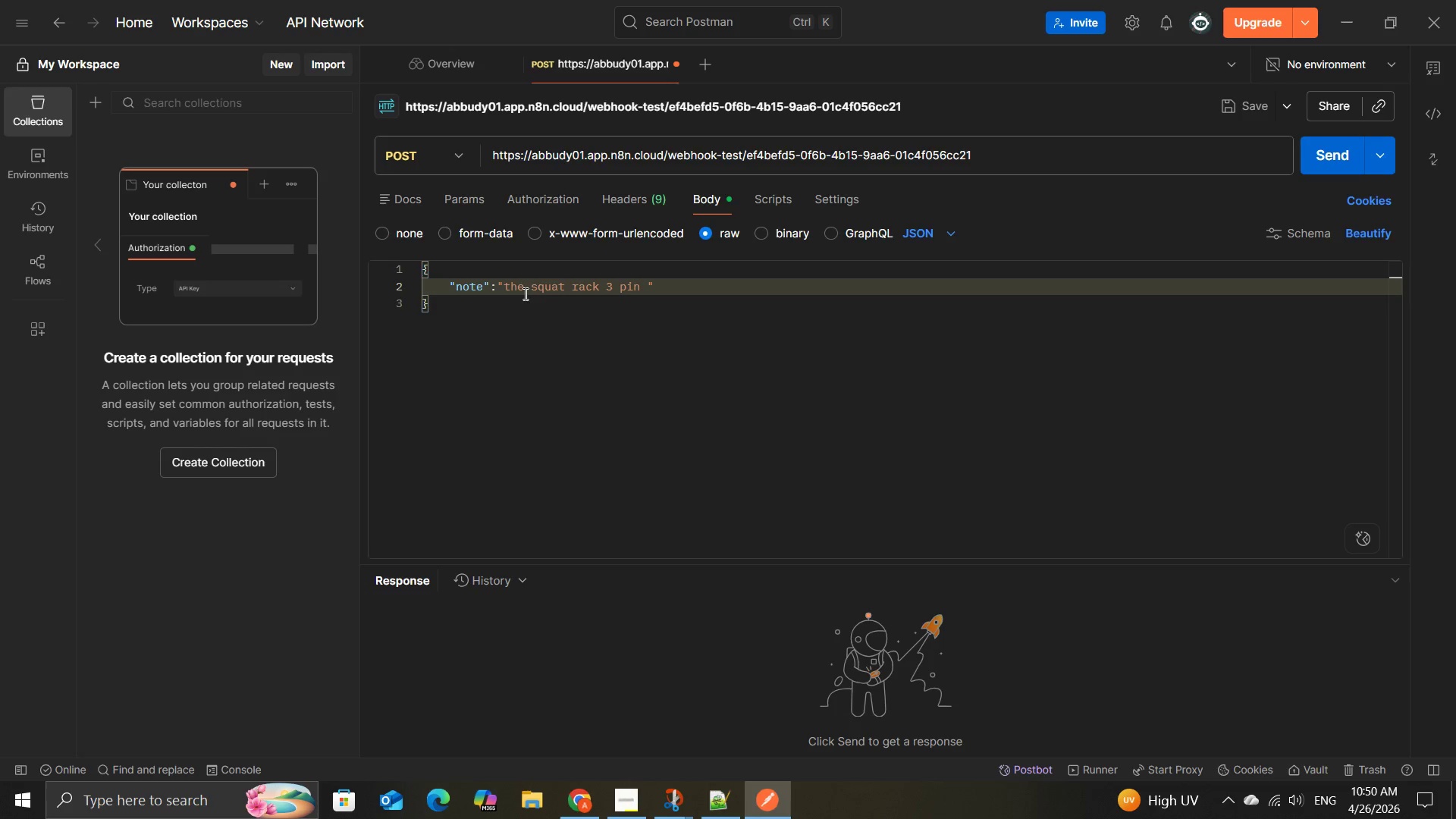 
type(in bent and the ca)
 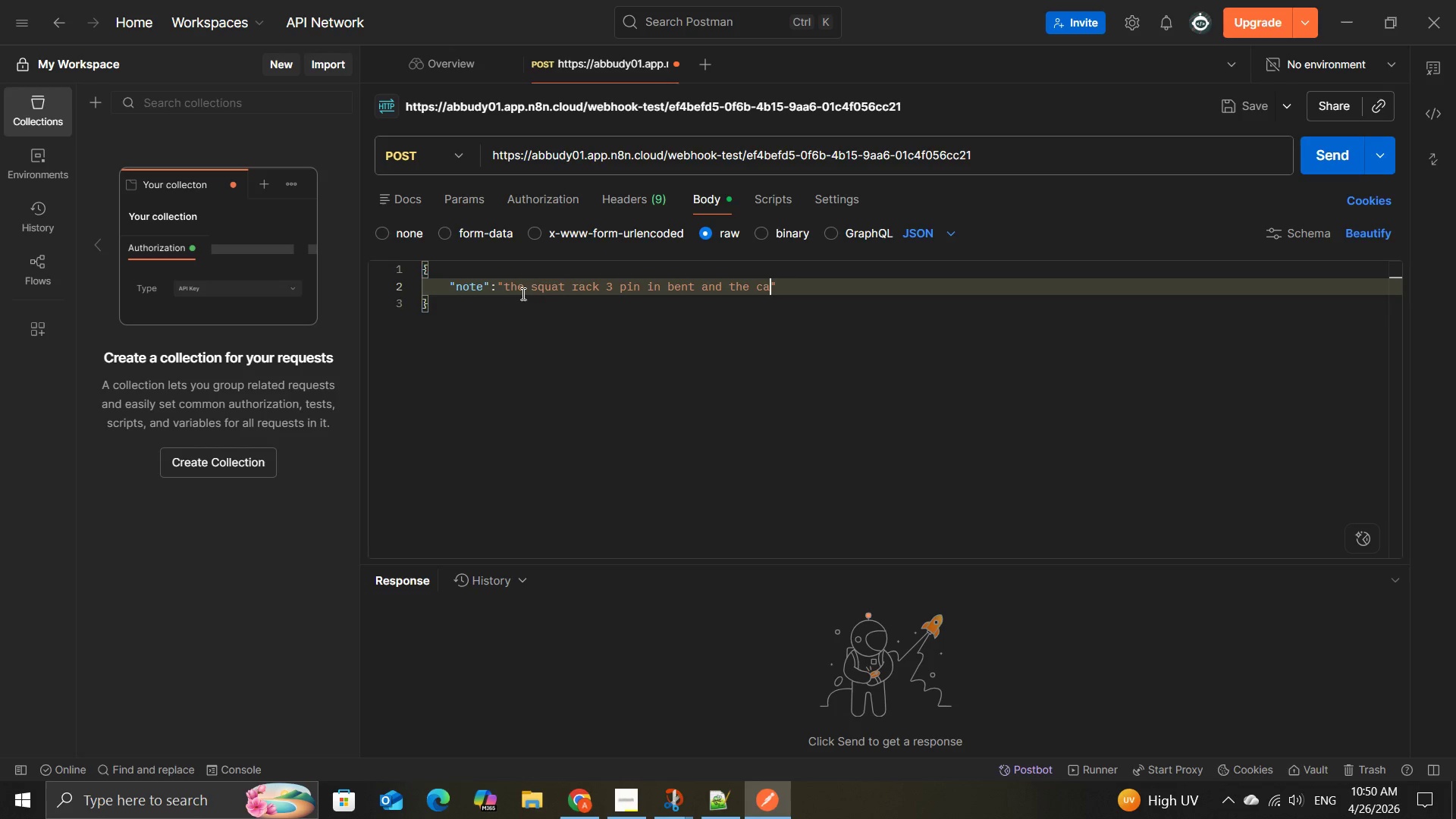 
wait(8.27)
 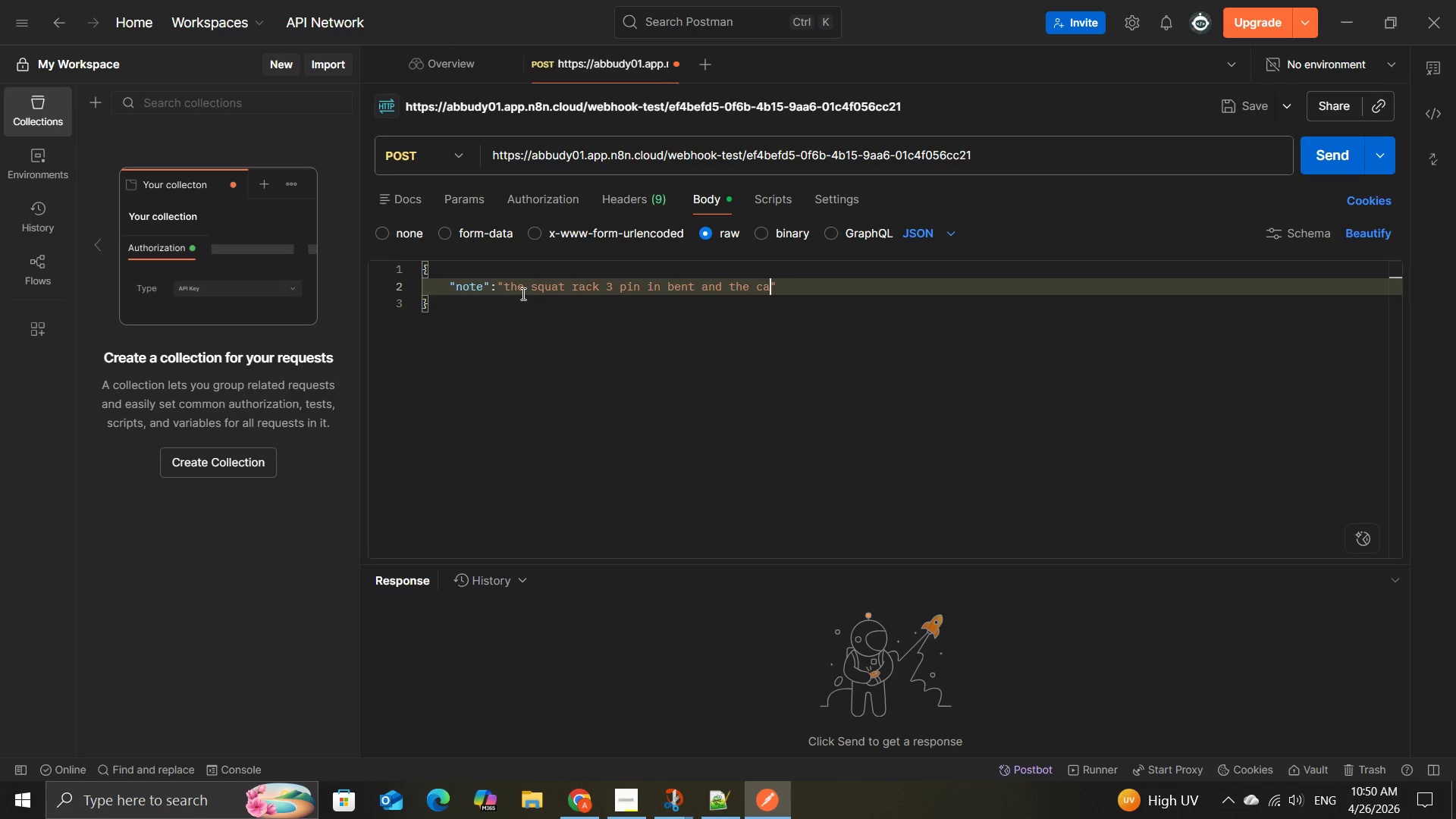 
type(ble on the station )
 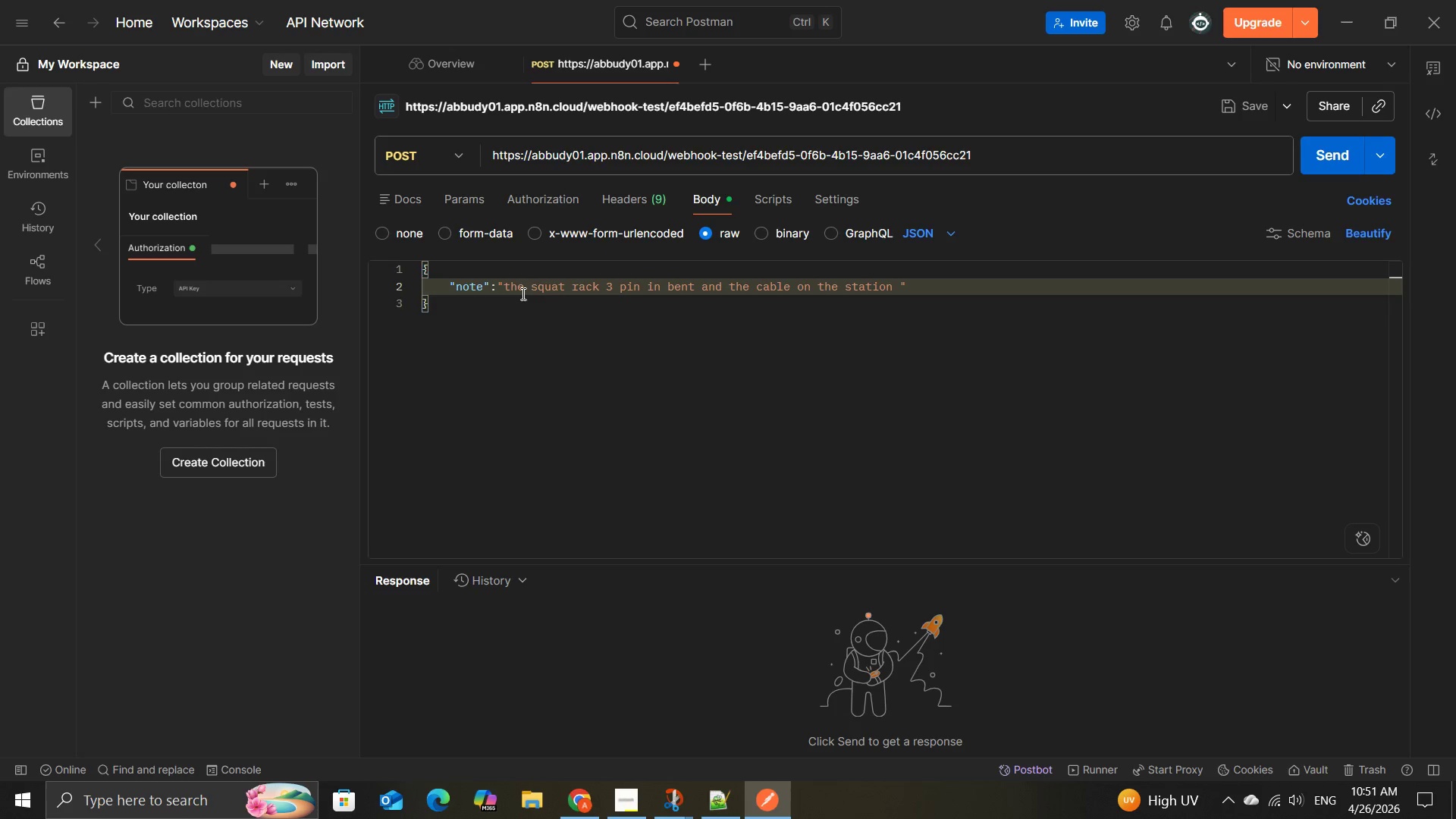 
type(2 is fraying )
 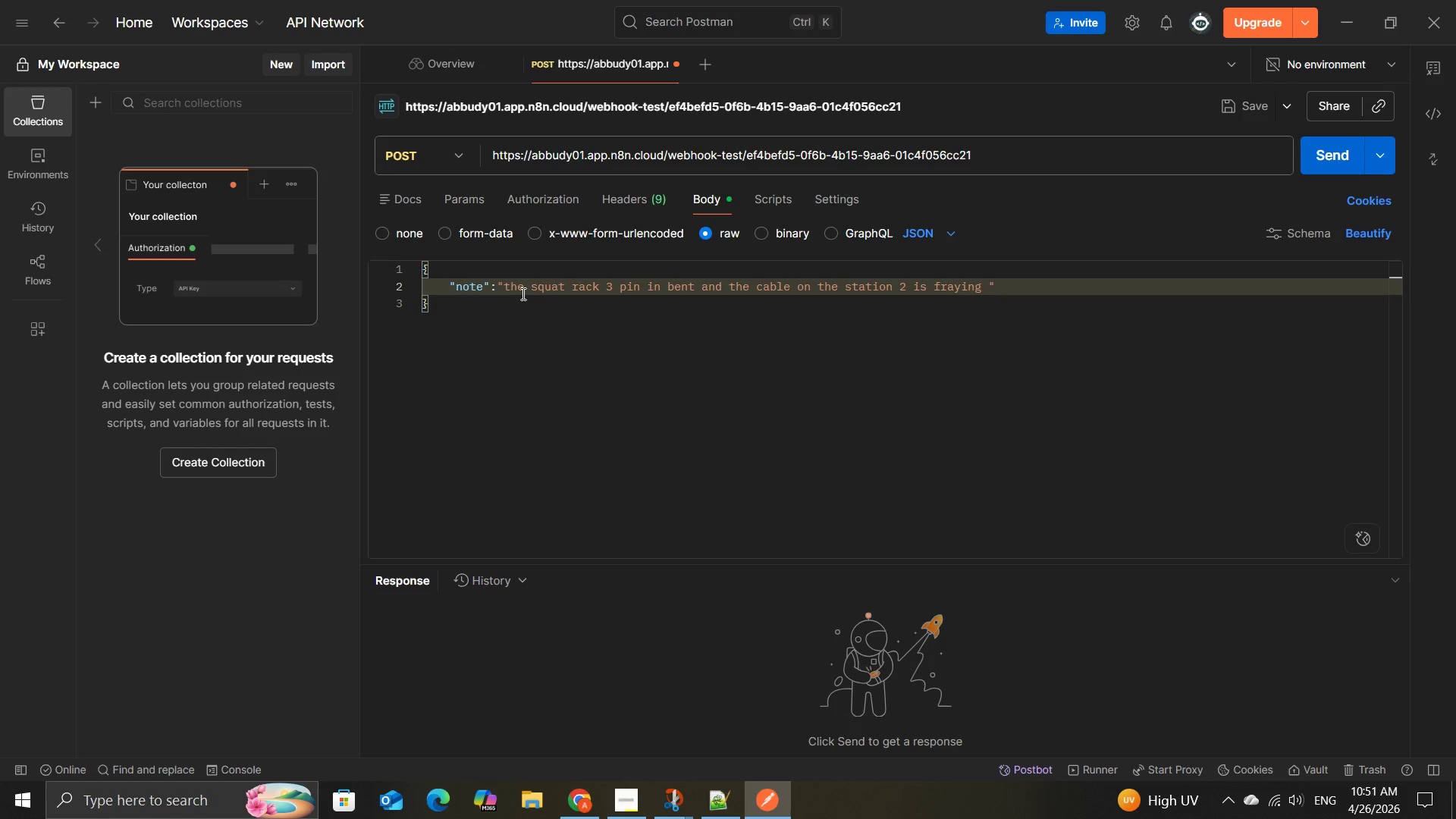 
type(badly - )
 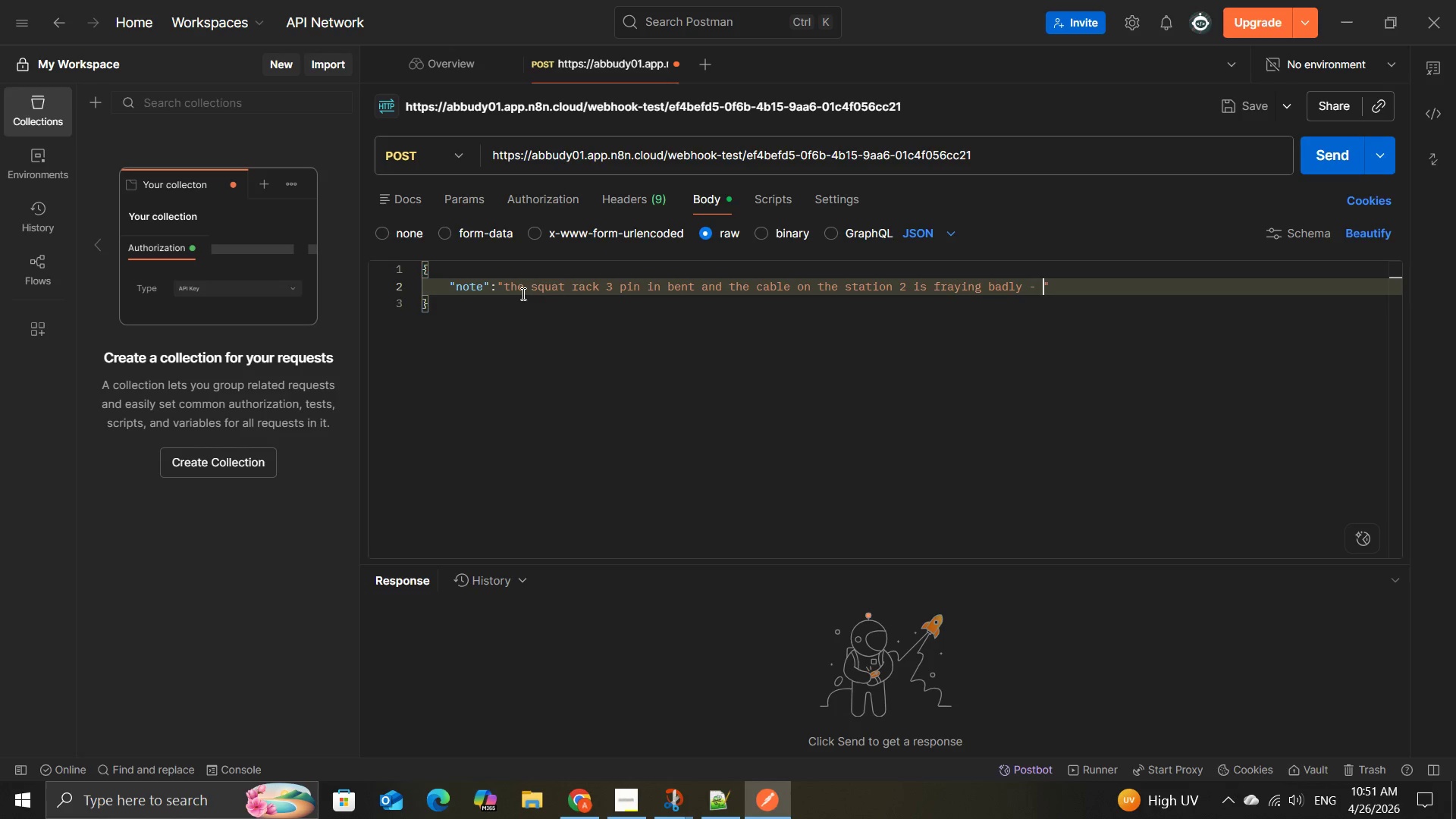 
wait(8.31)
 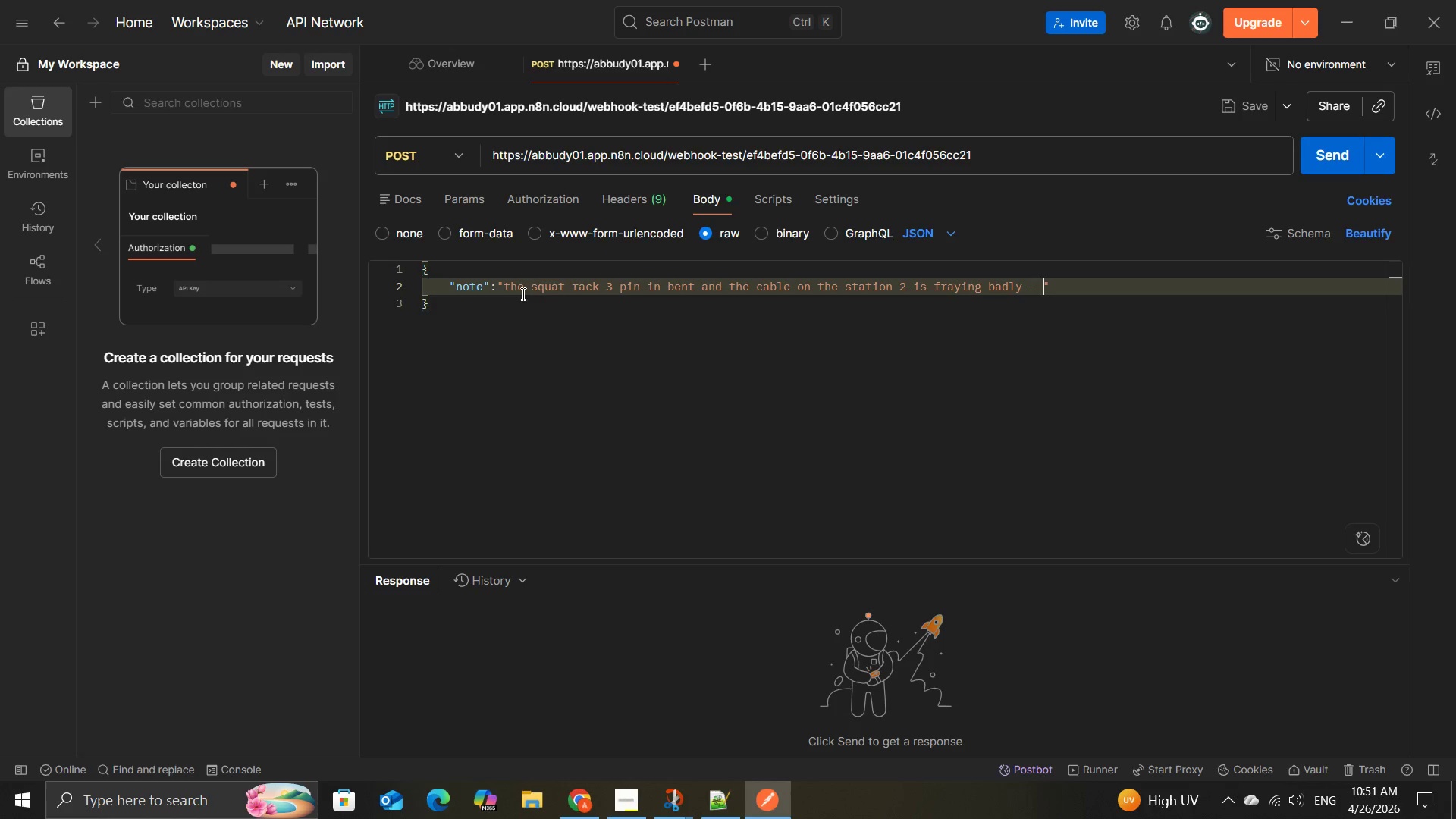 
type(safety hazard needs immidiate repaire)
key(Backspace)
 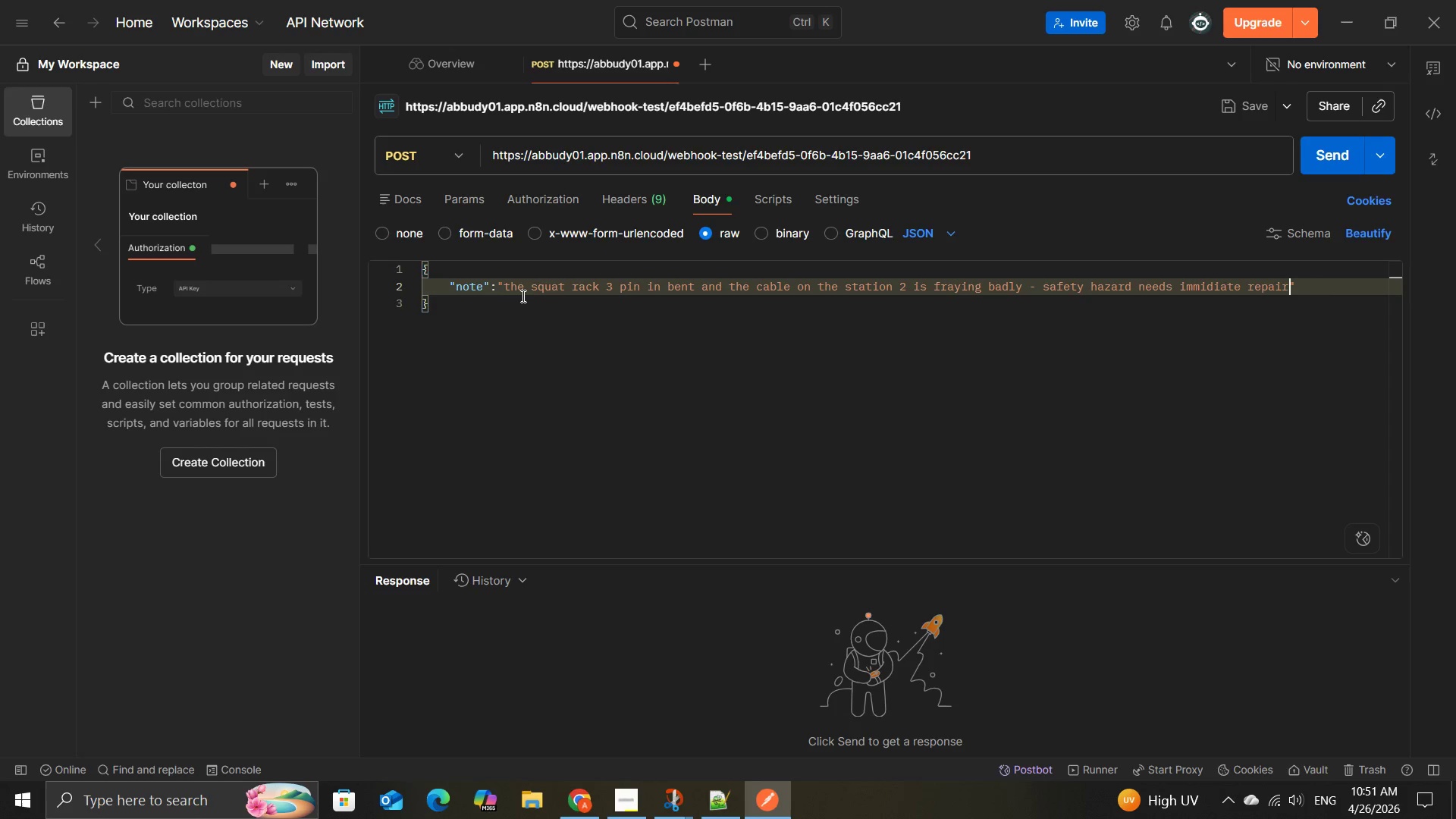 
key(Period)
 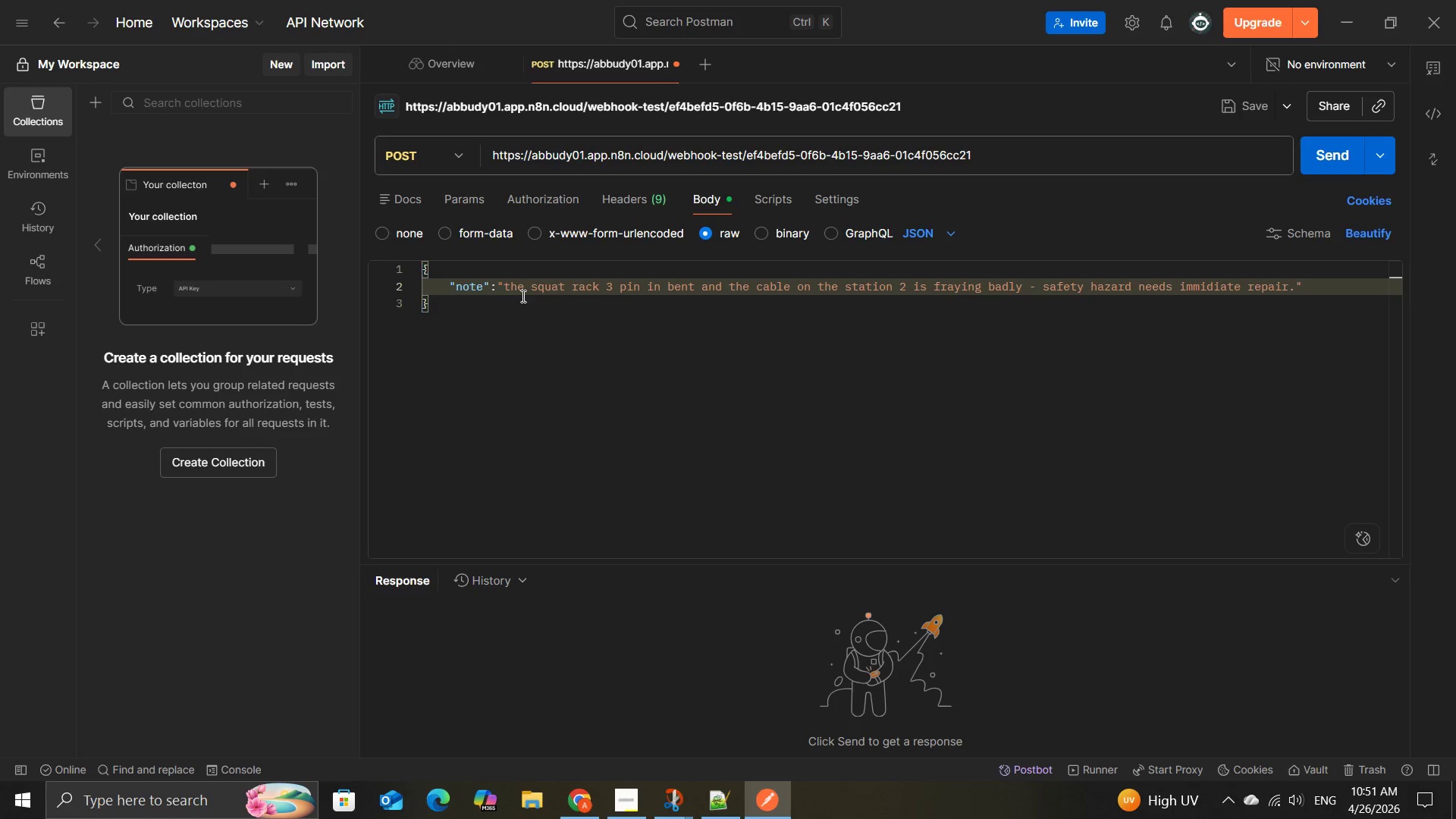 
key(ArrowRight)
 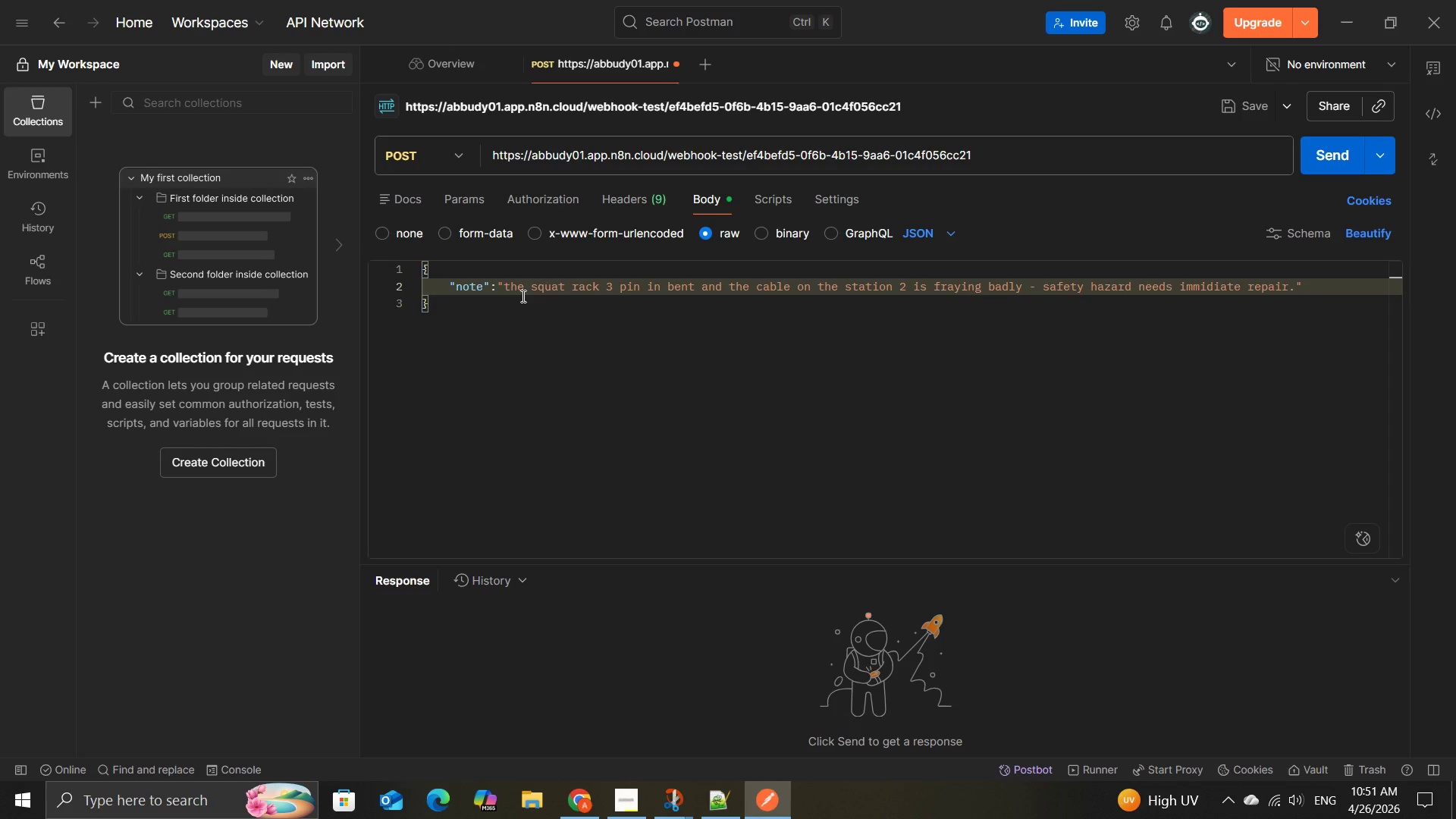 
key(Comma)
 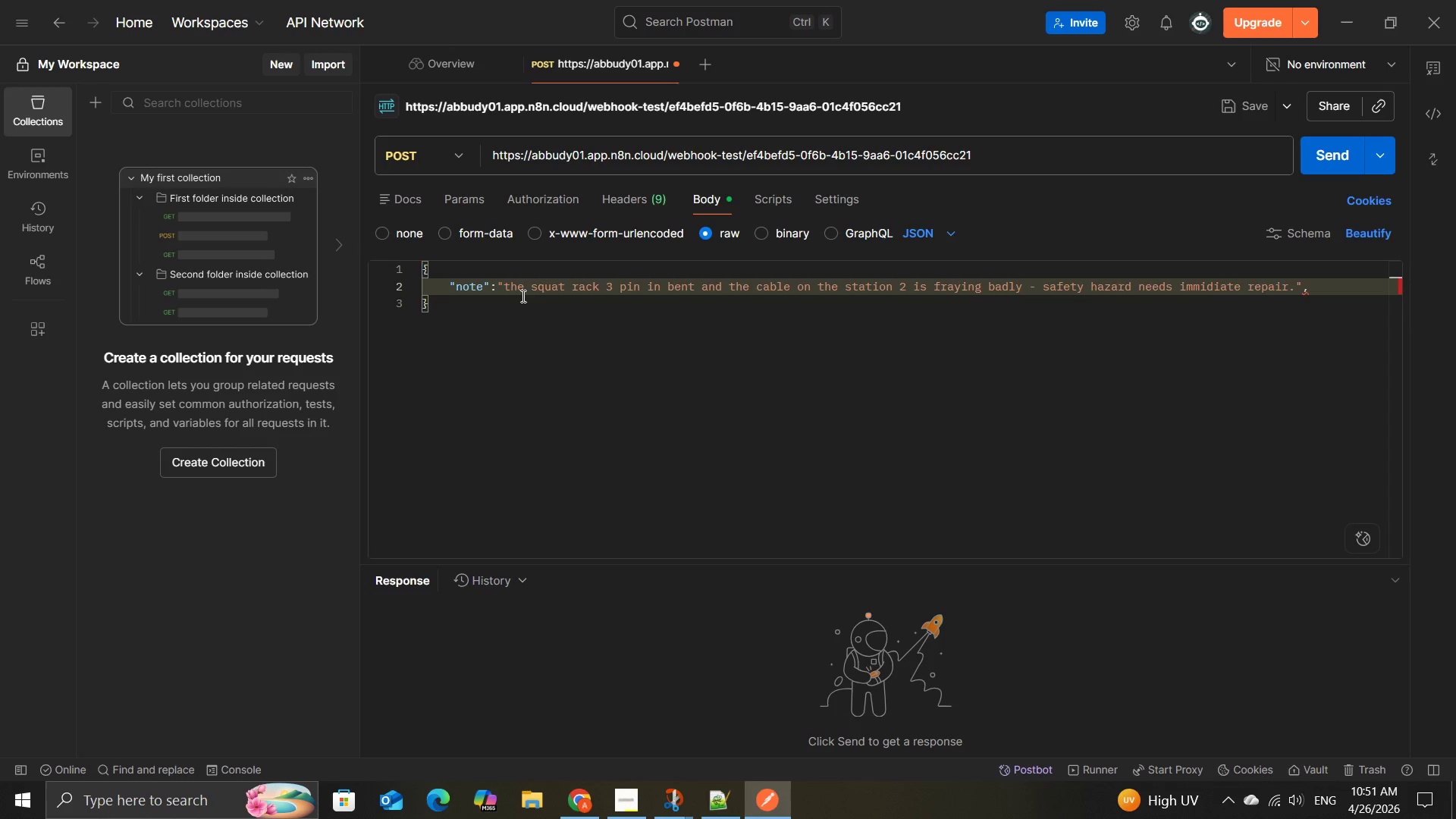 
key(Enter)
 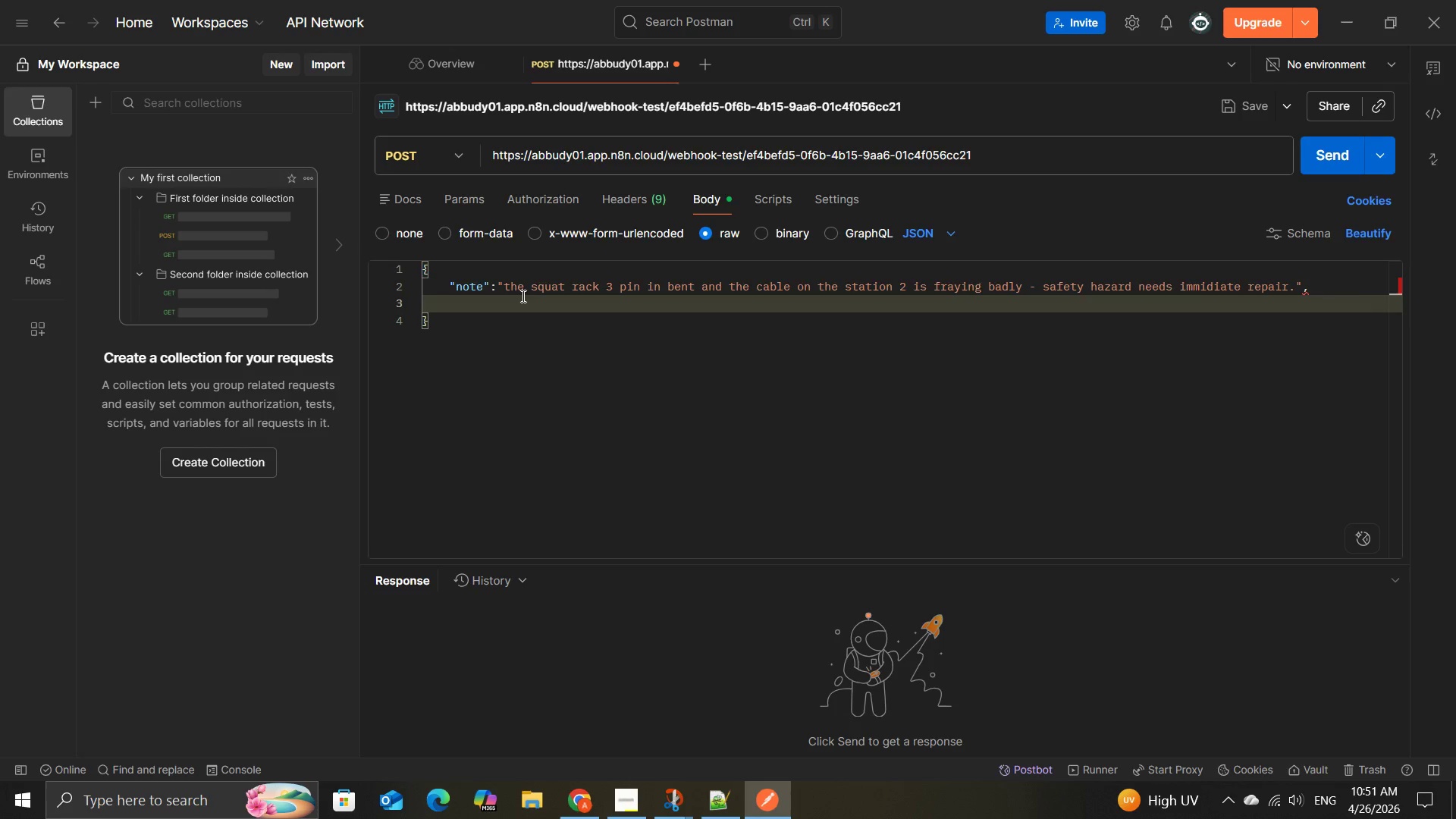 
type("coac)
key(Backspace)
type(ch )
key(Backspace)
type(Name)
 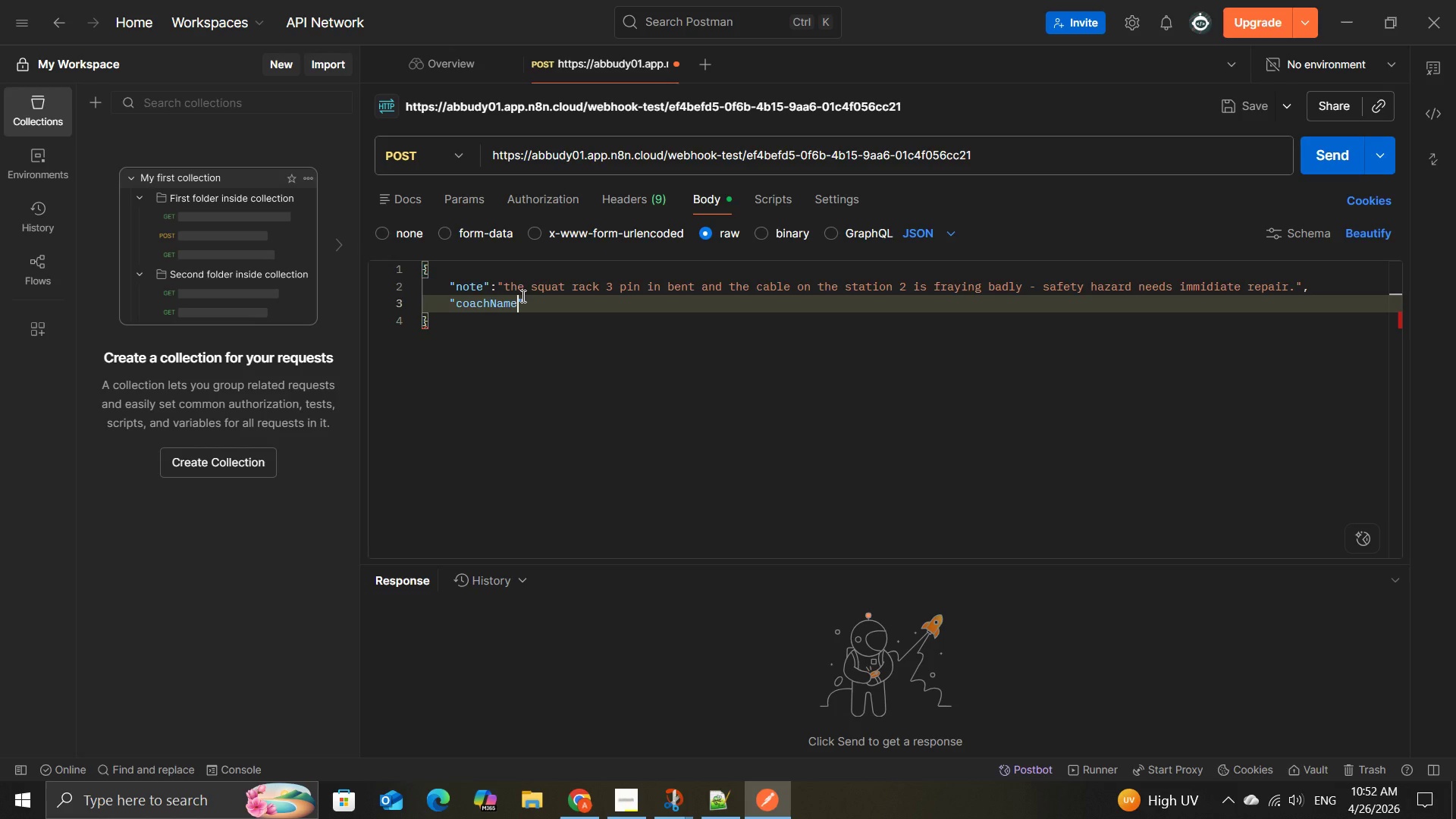 
key(ArrowRight)
 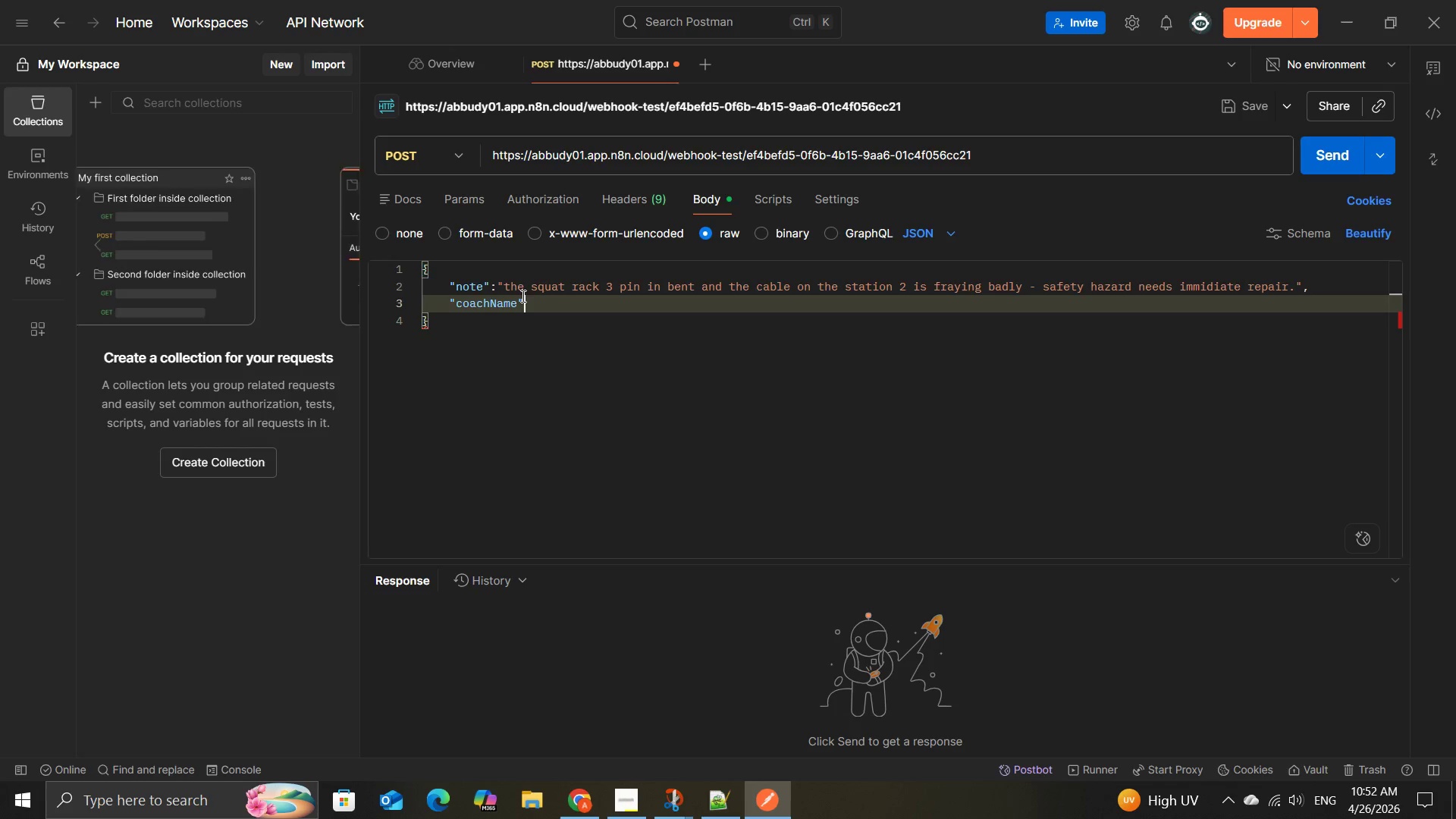 
key(Shift+Semicolon)
 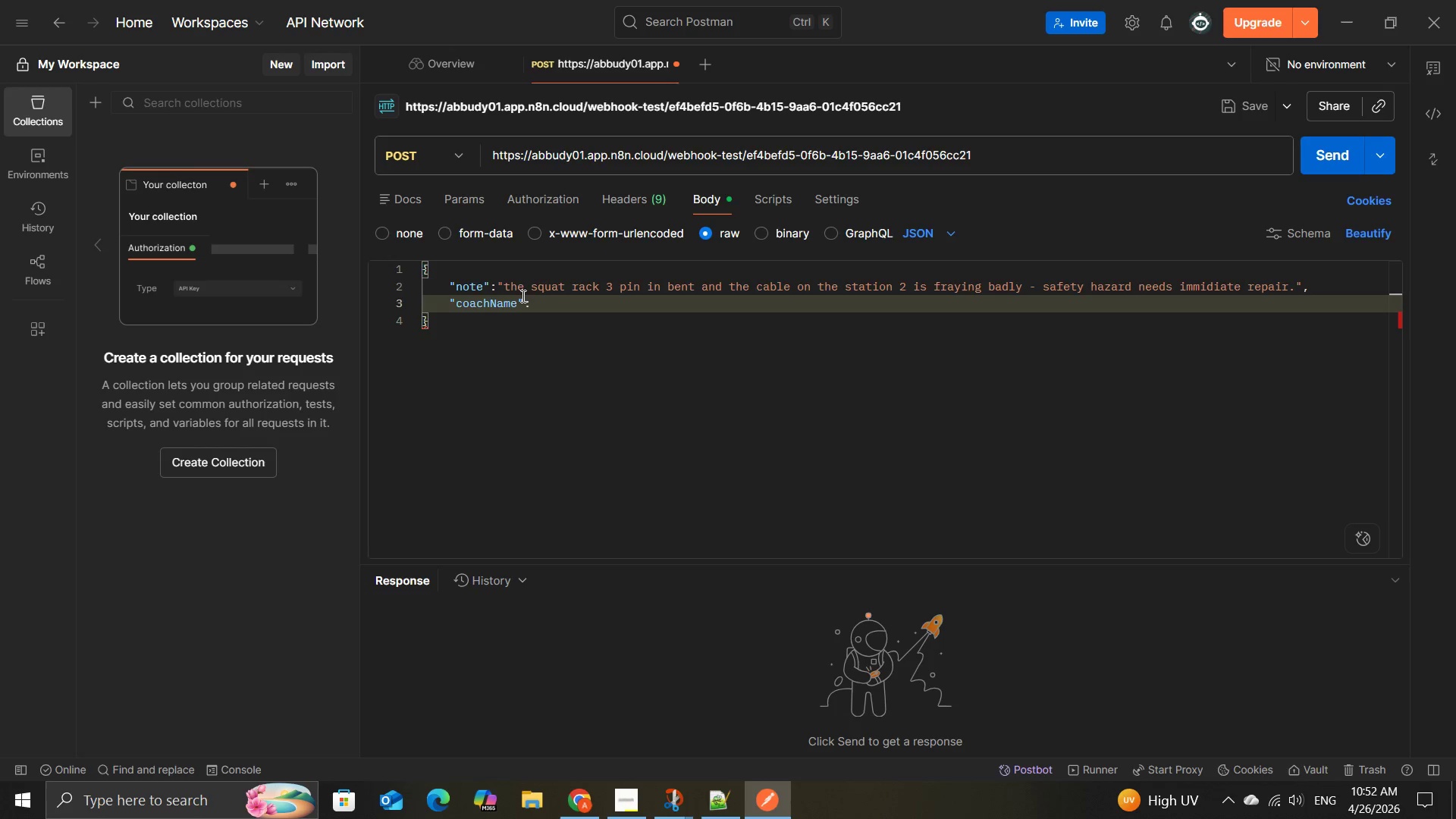 
key(Shift+Quote)
 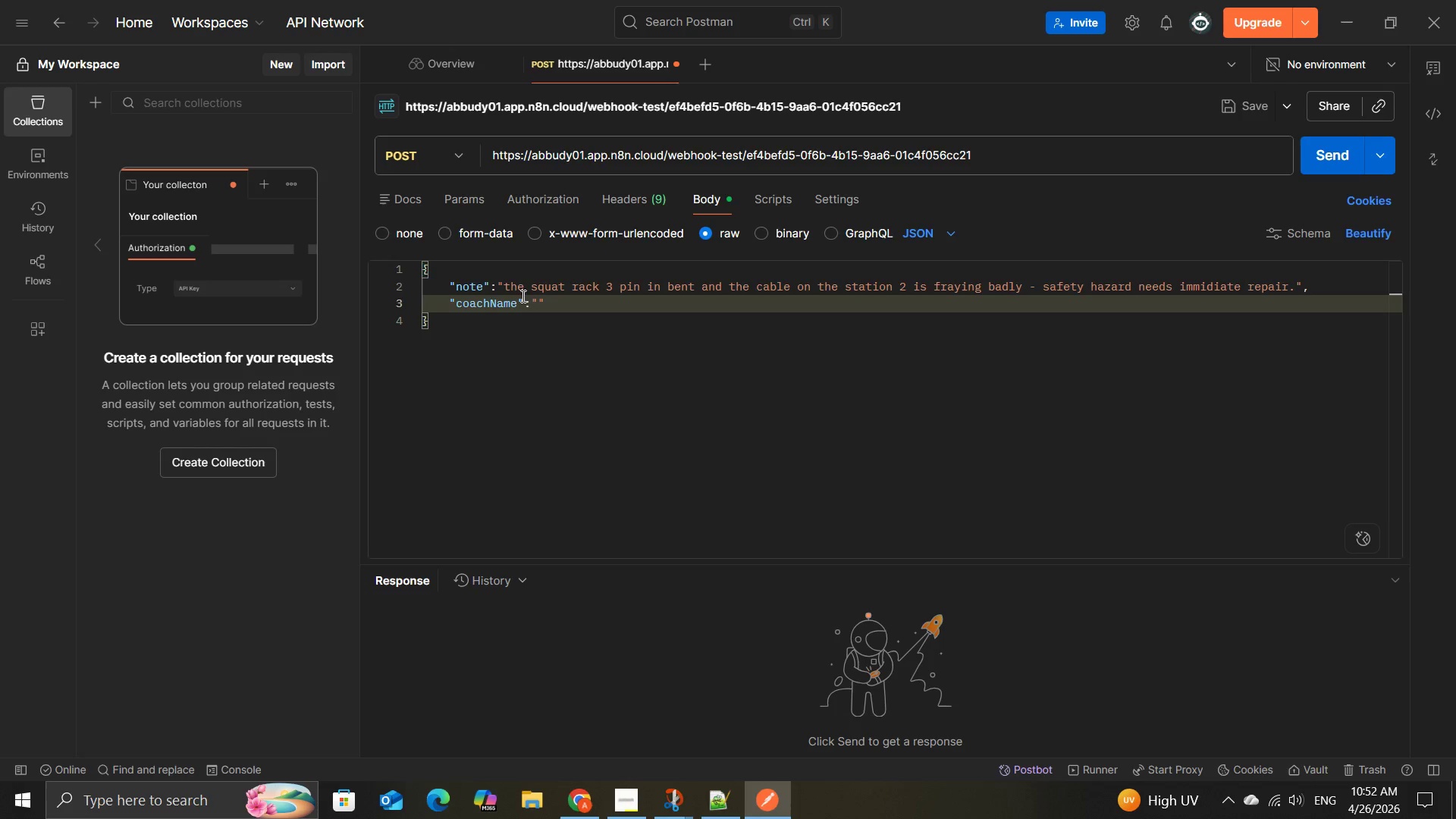 
wait(9.7)
 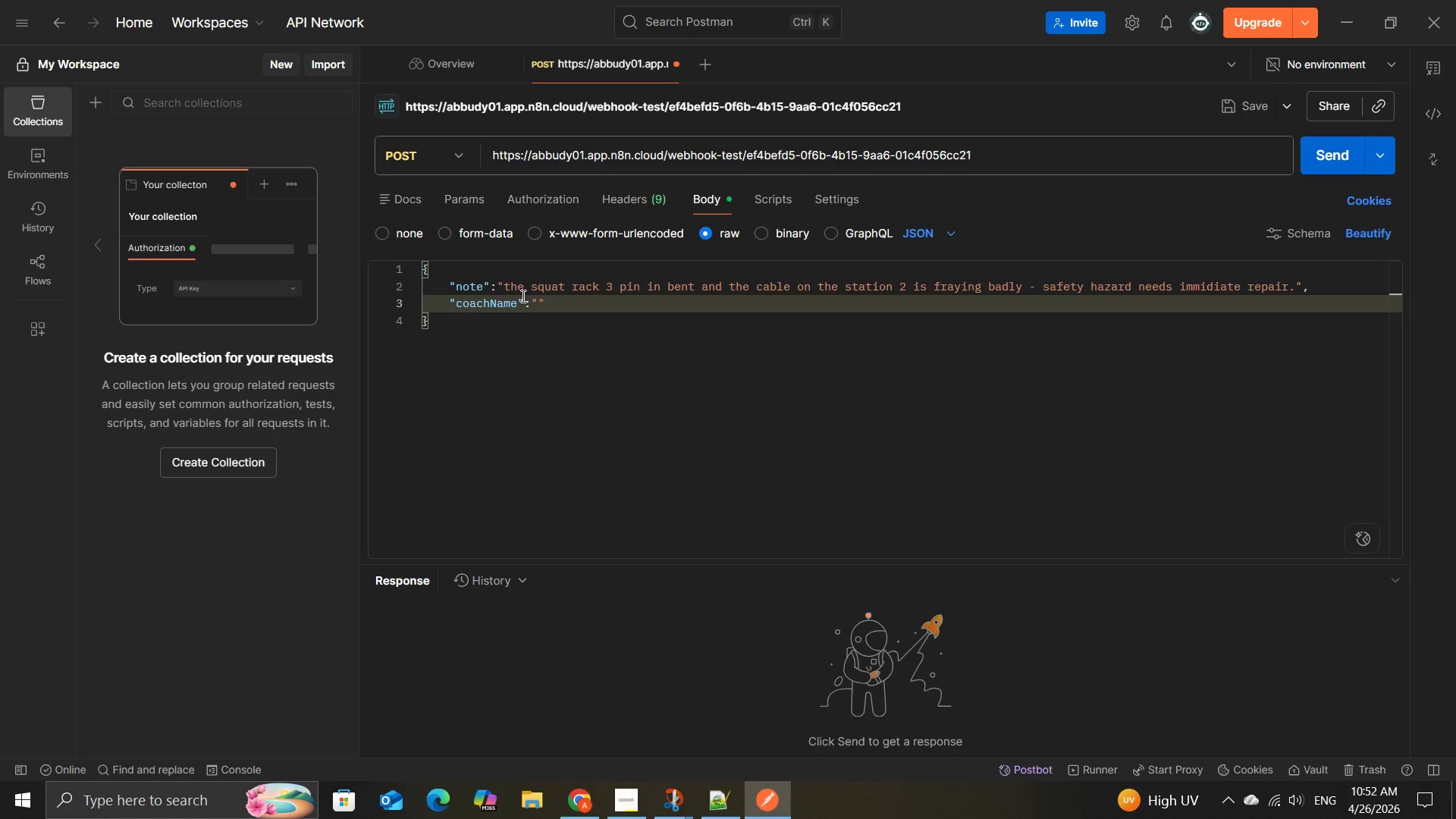 
type(Coach Lisa)
 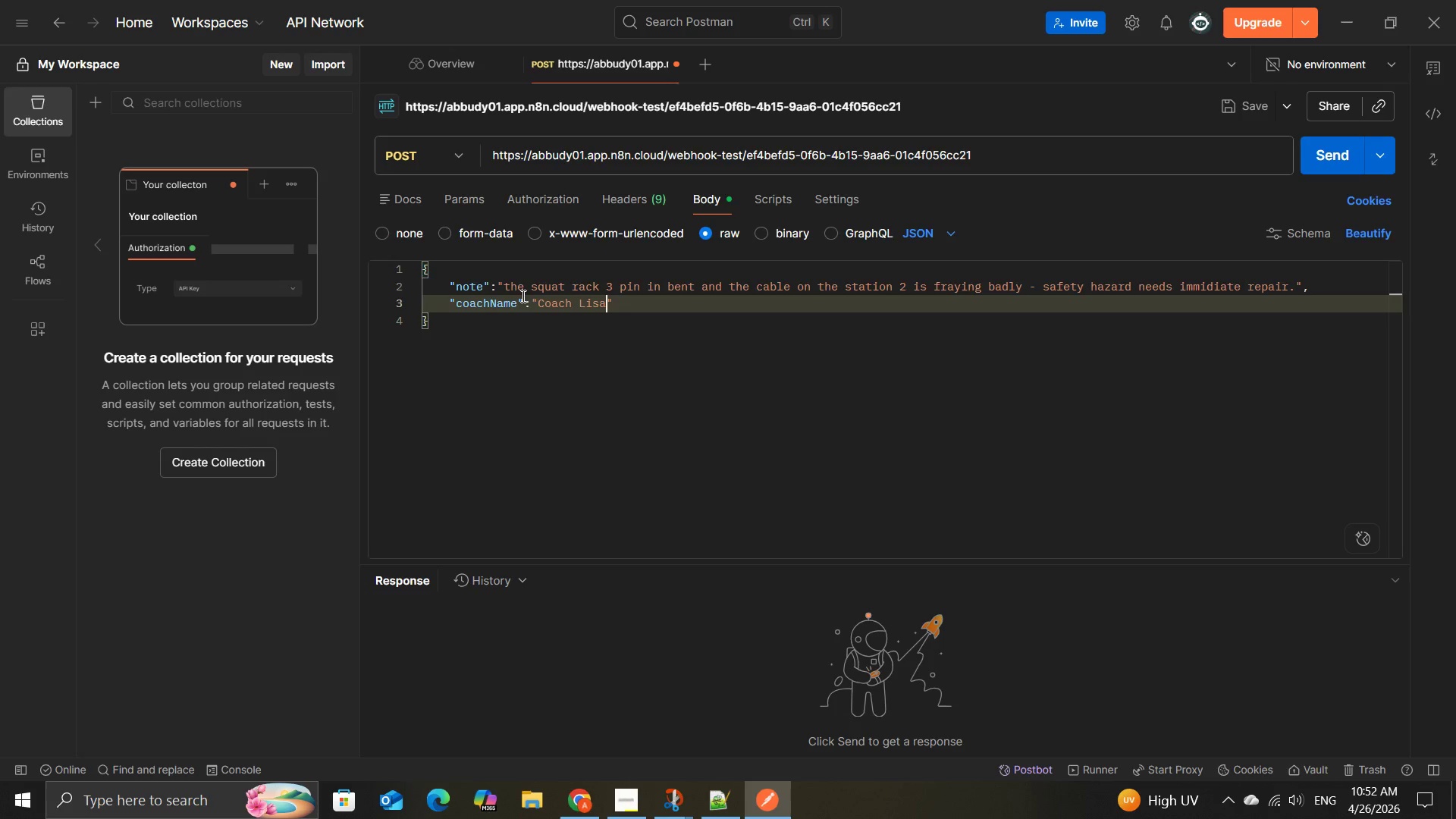 
wait(20.34)
 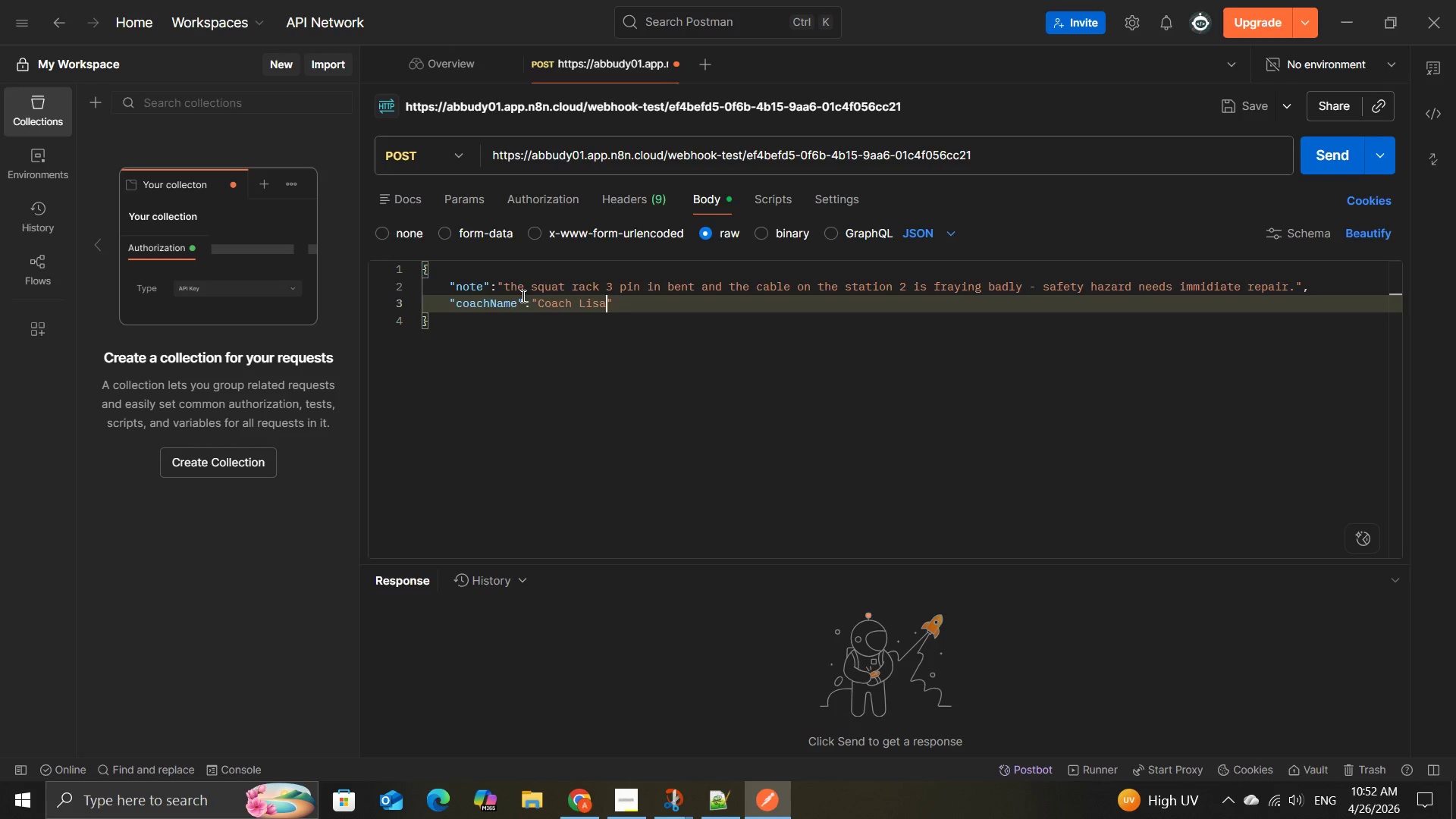 
left_click([576, 741])
 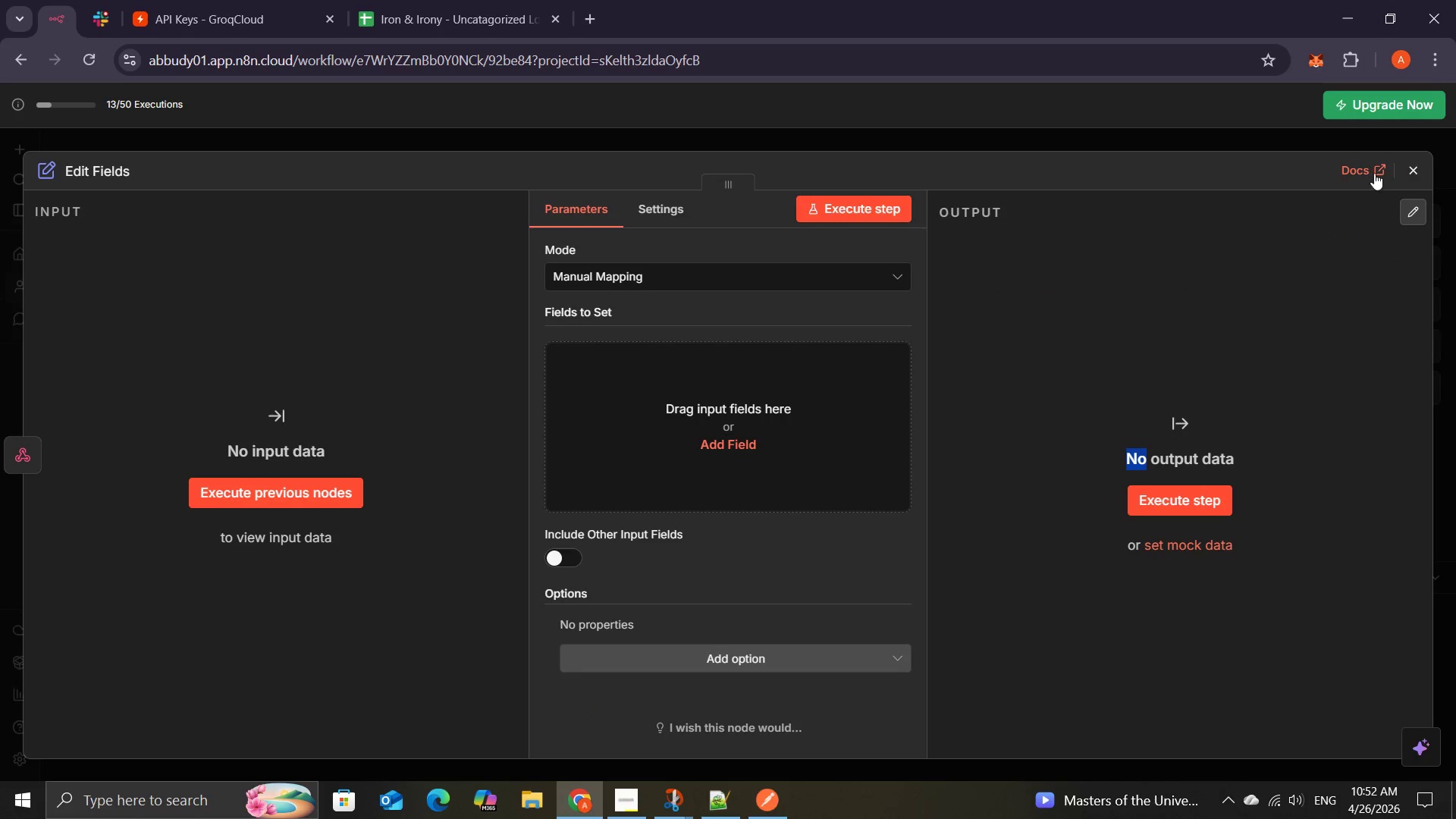 
left_click([1414, 170])
 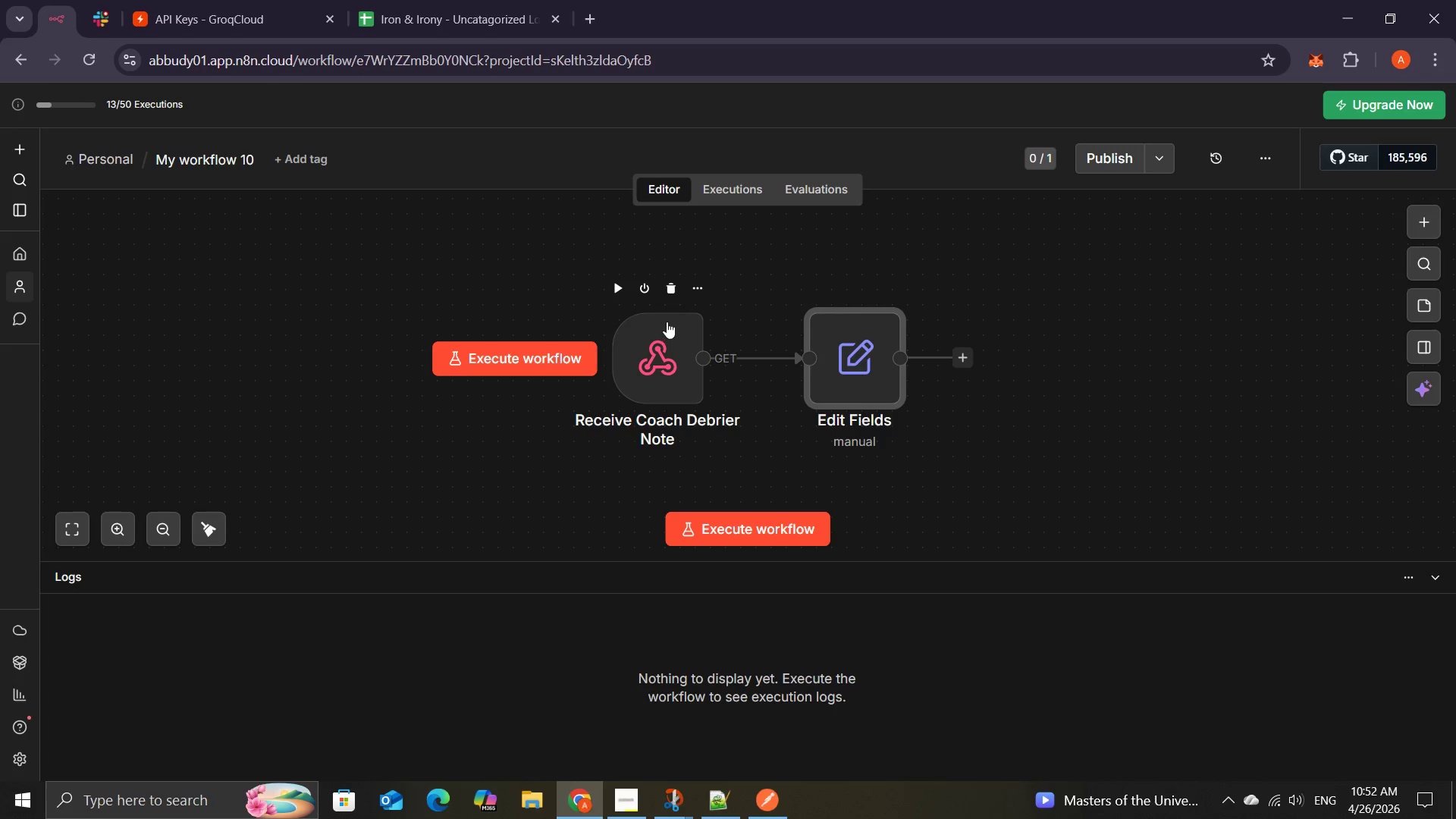 
left_click([616, 287])
 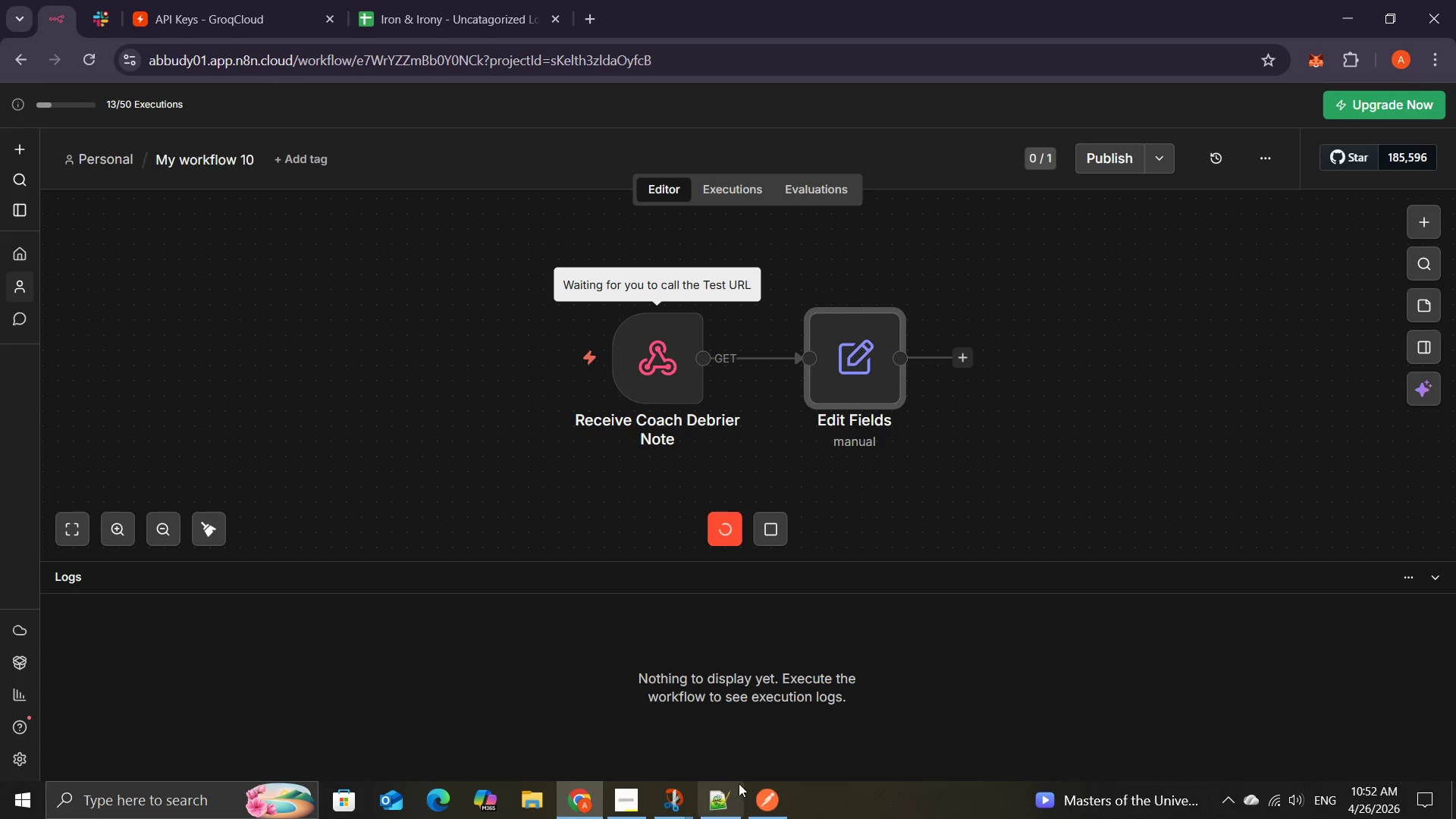 
left_click([753, 799])
 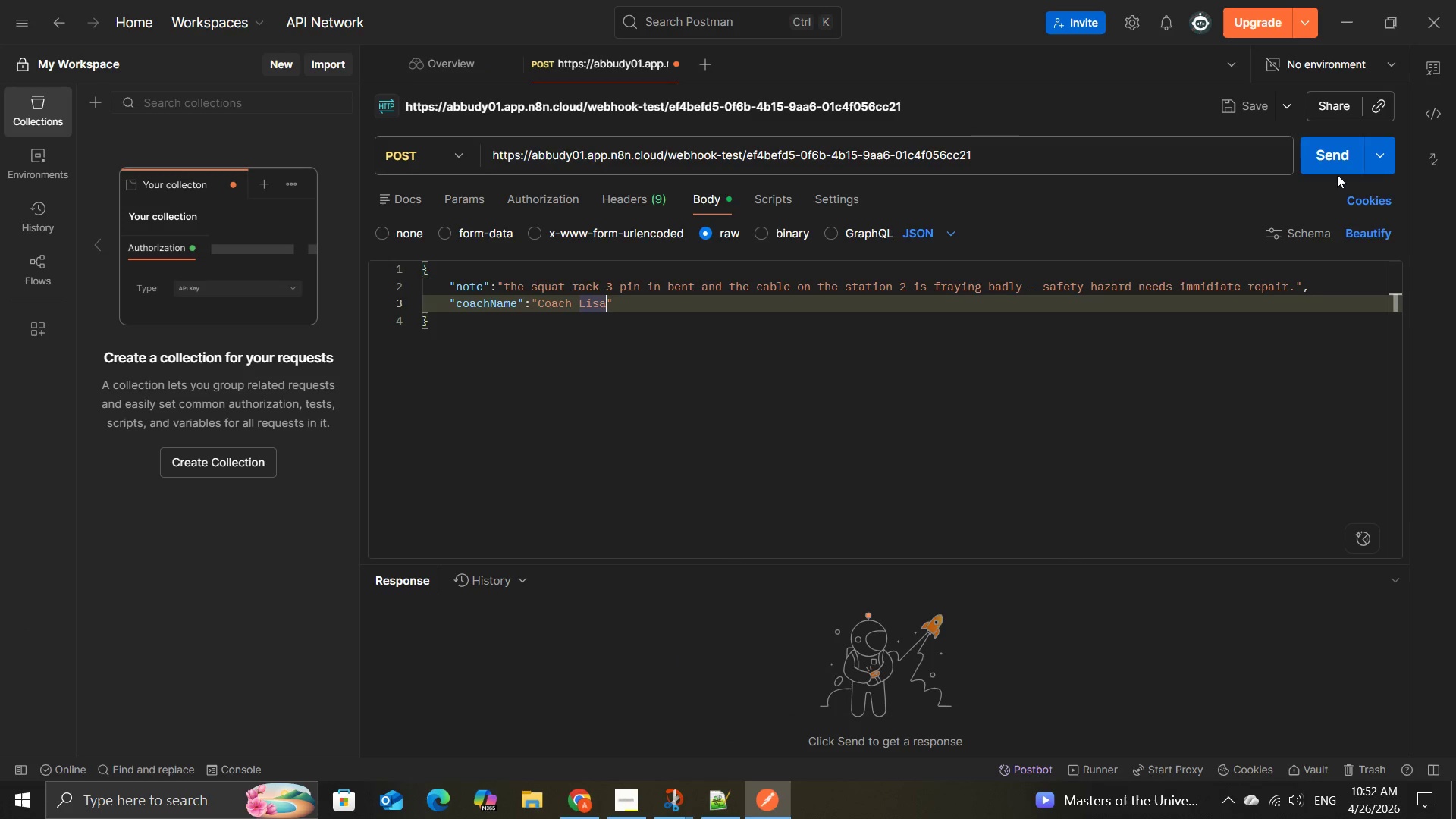 
left_click([1327, 161])
 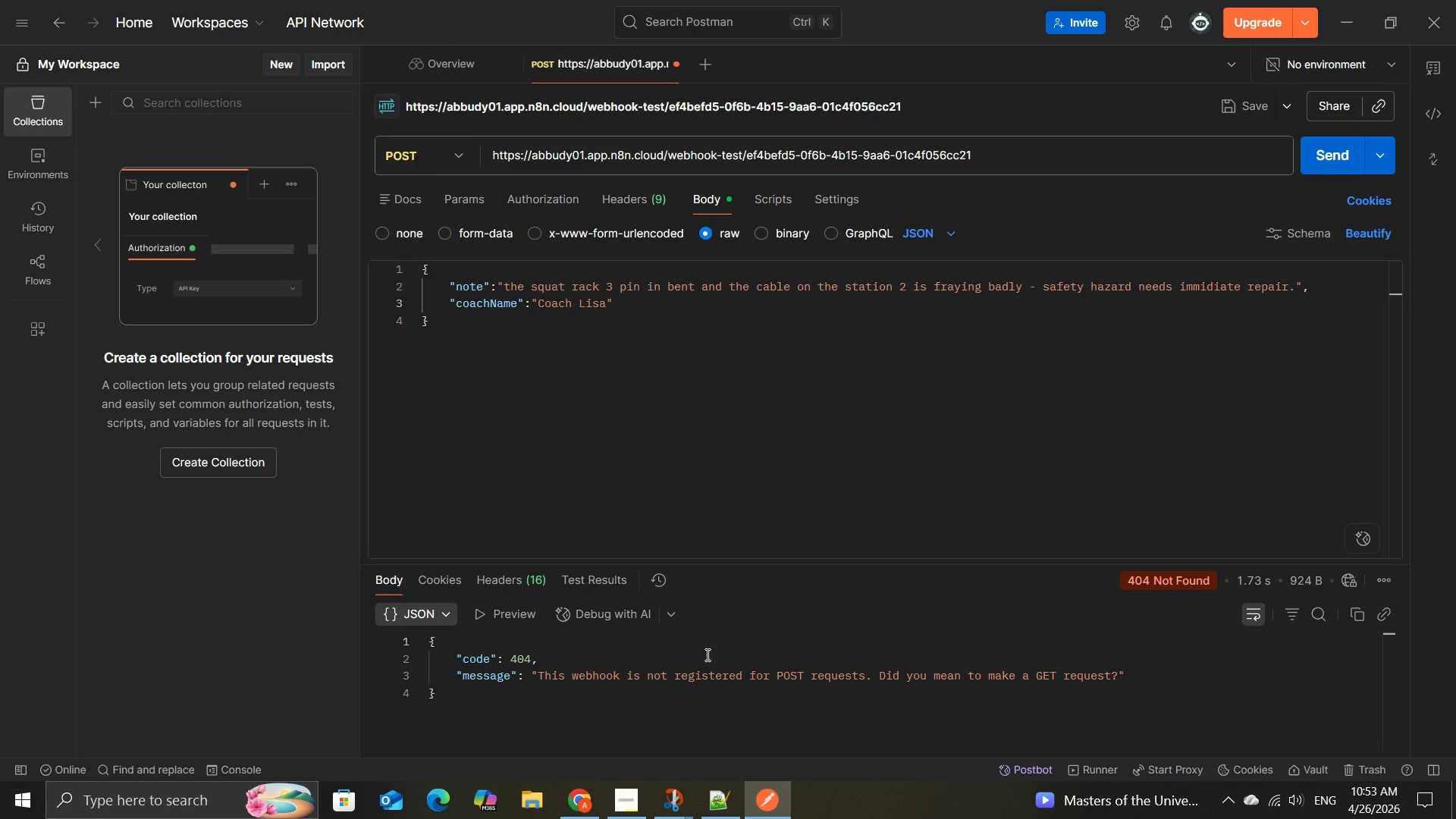 
wait(21.14)
 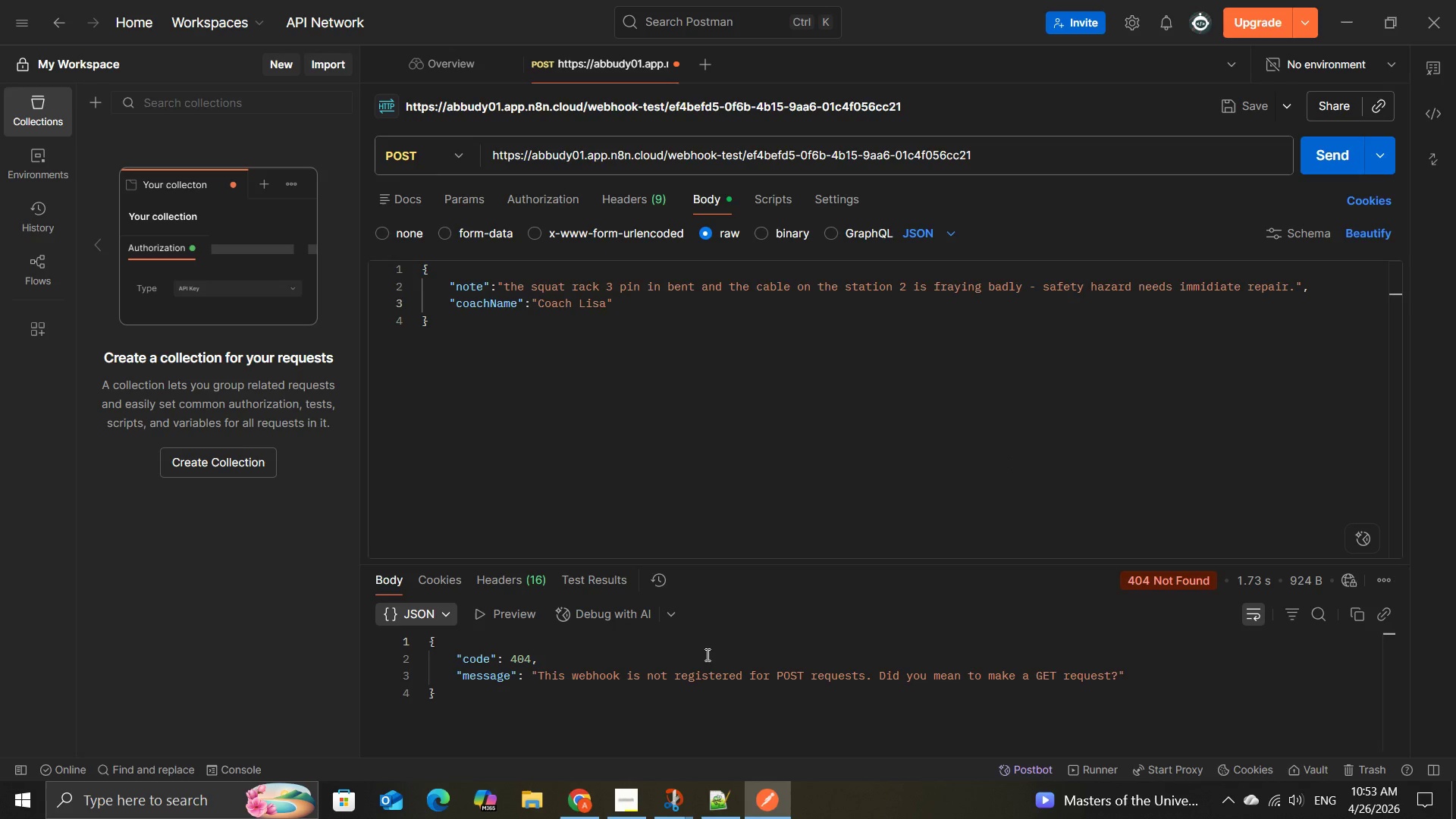 
left_click([590, 735])
 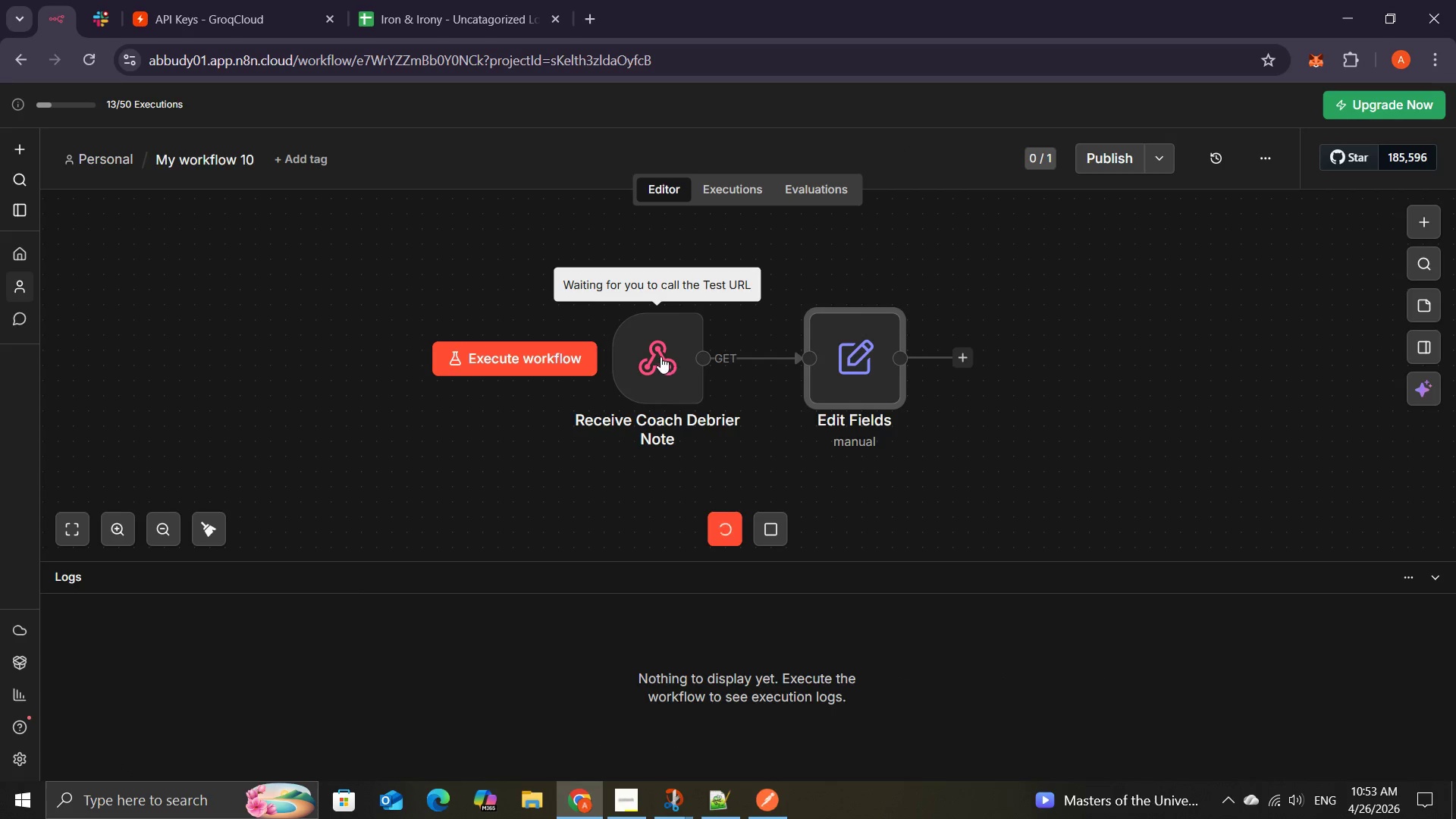 
left_click([661, 356])
 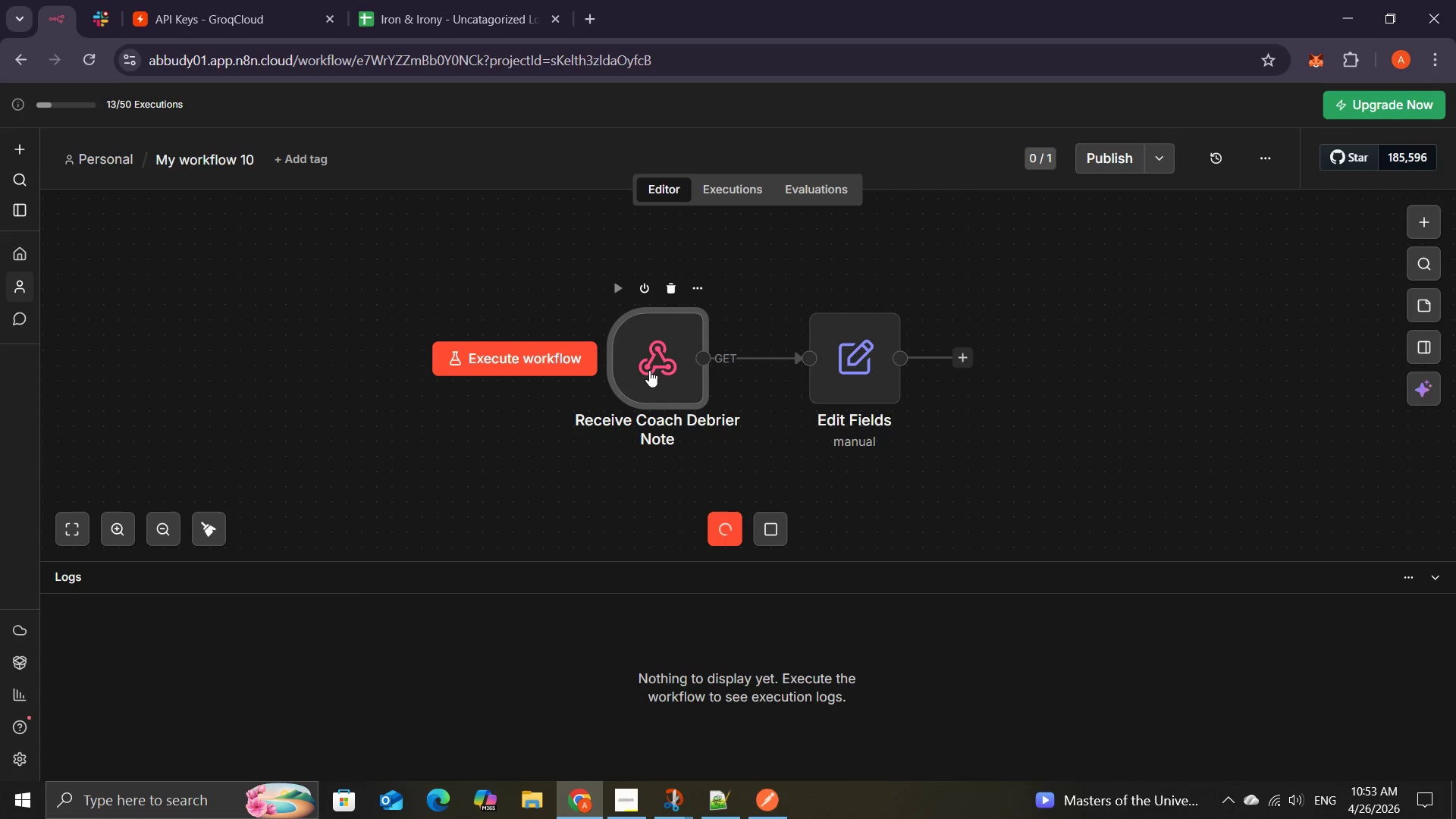 
double_click([648, 370])
 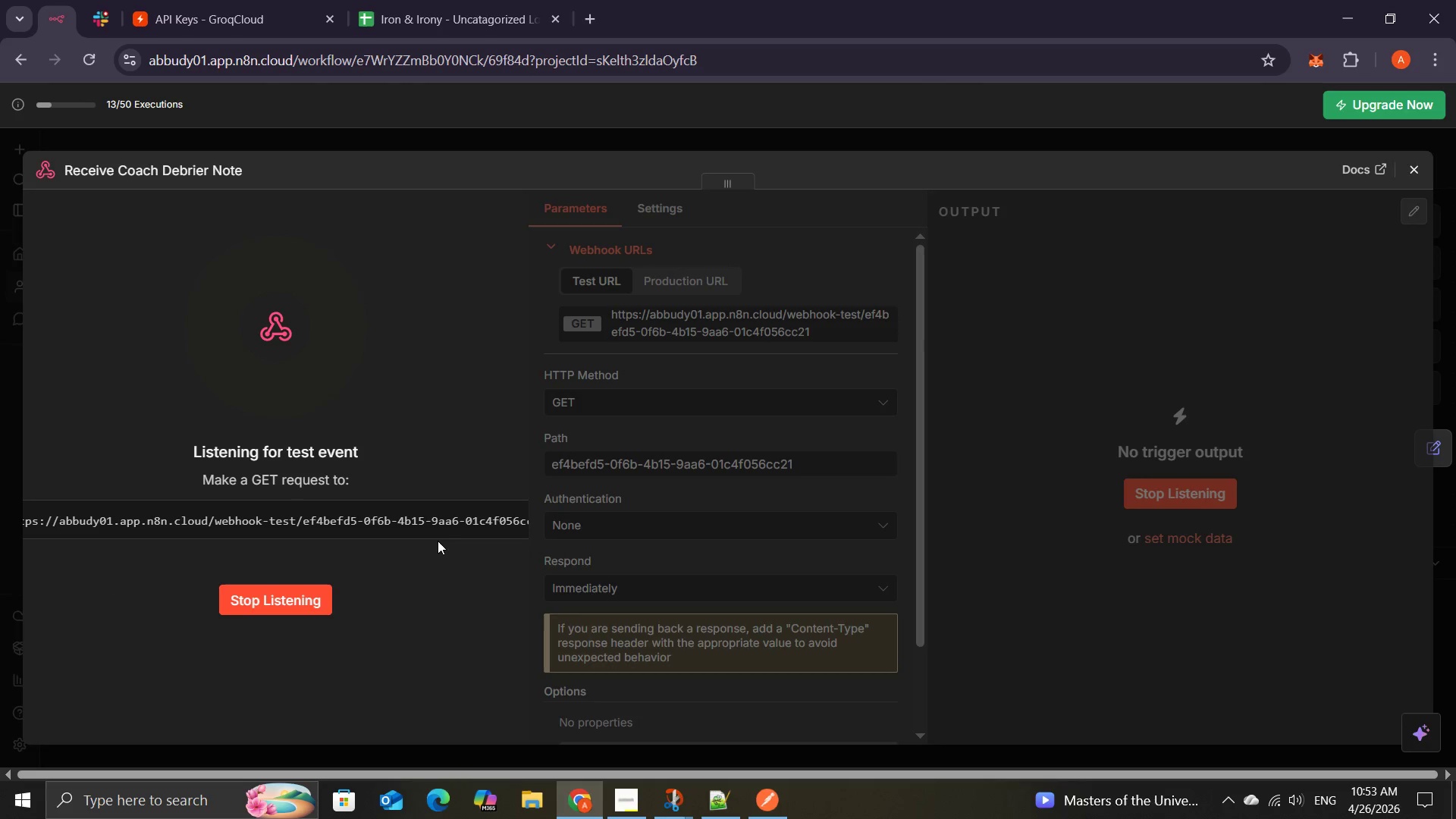 
wait(5.03)
 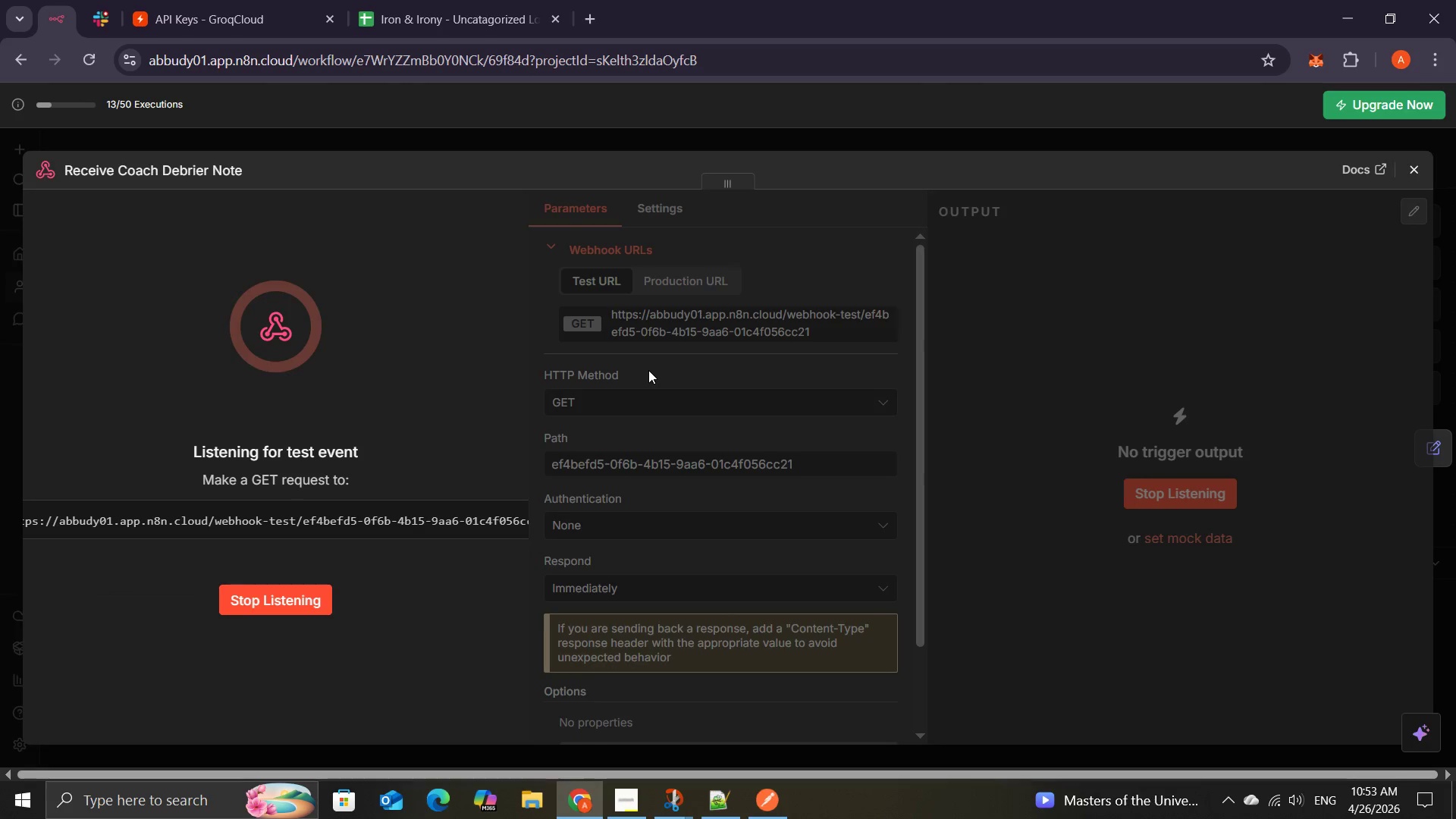 
left_click([268, 604])
 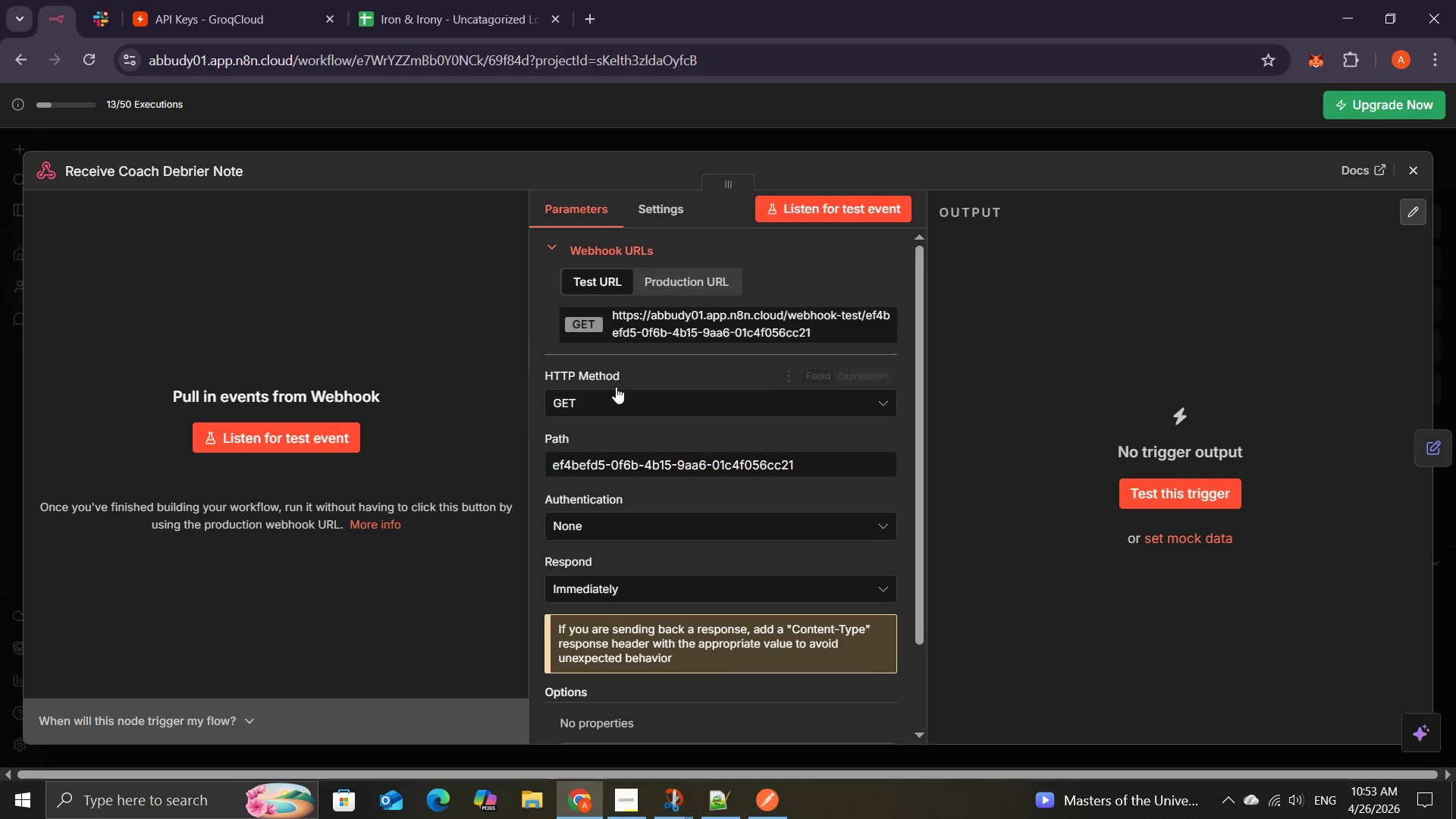 
left_click([620, 397])
 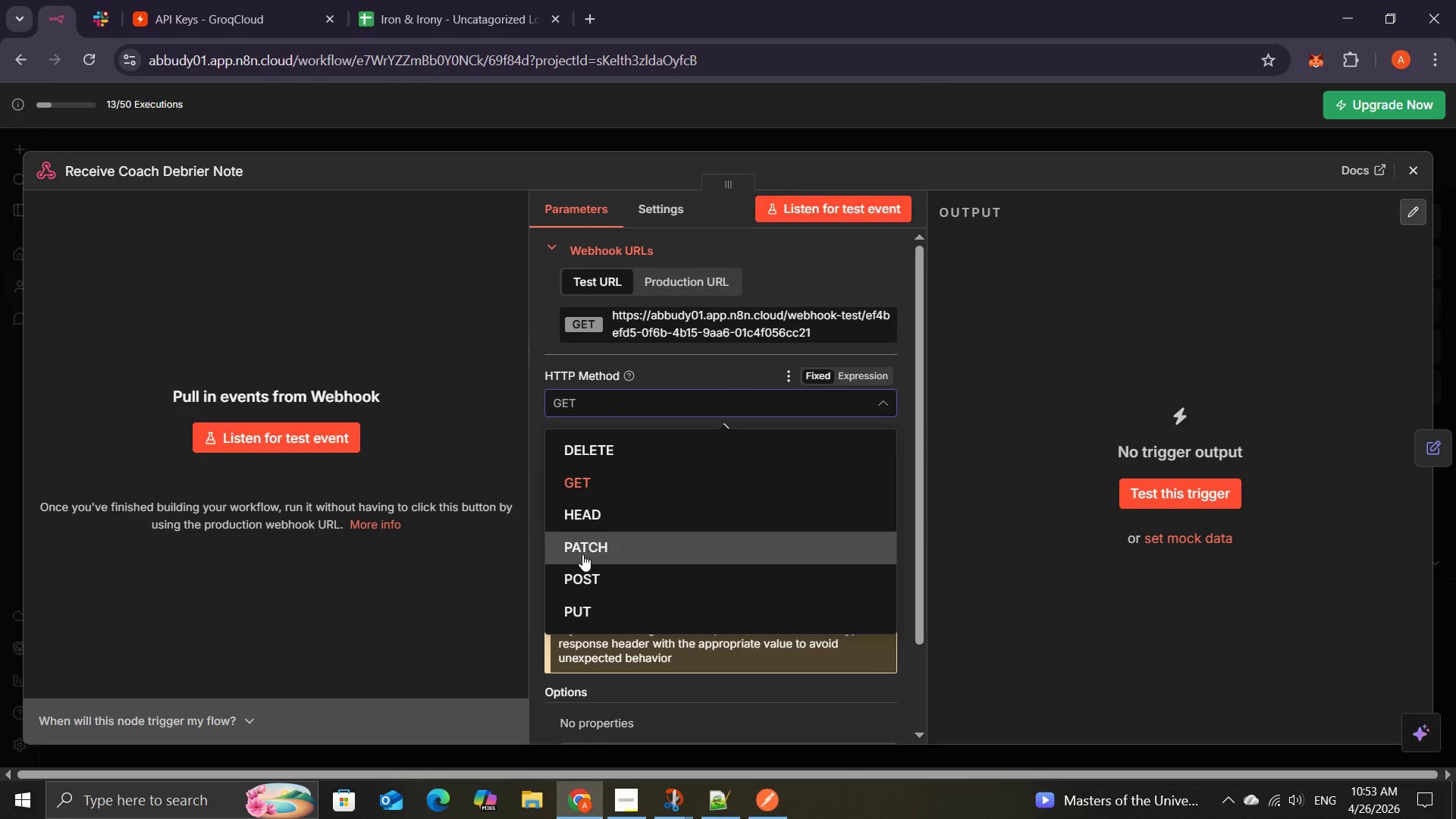 
left_click([579, 571])
 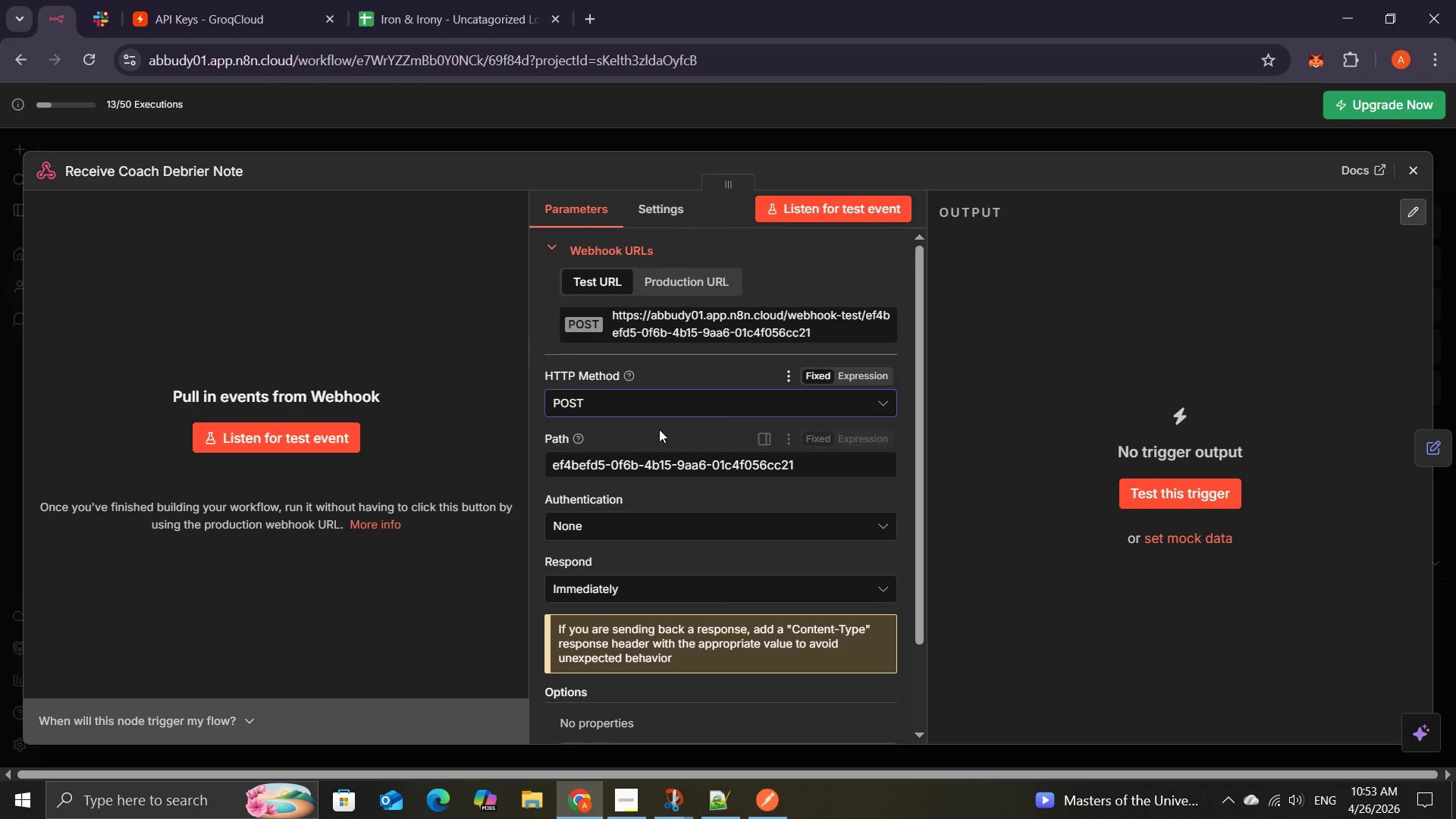 
wait(6.66)
 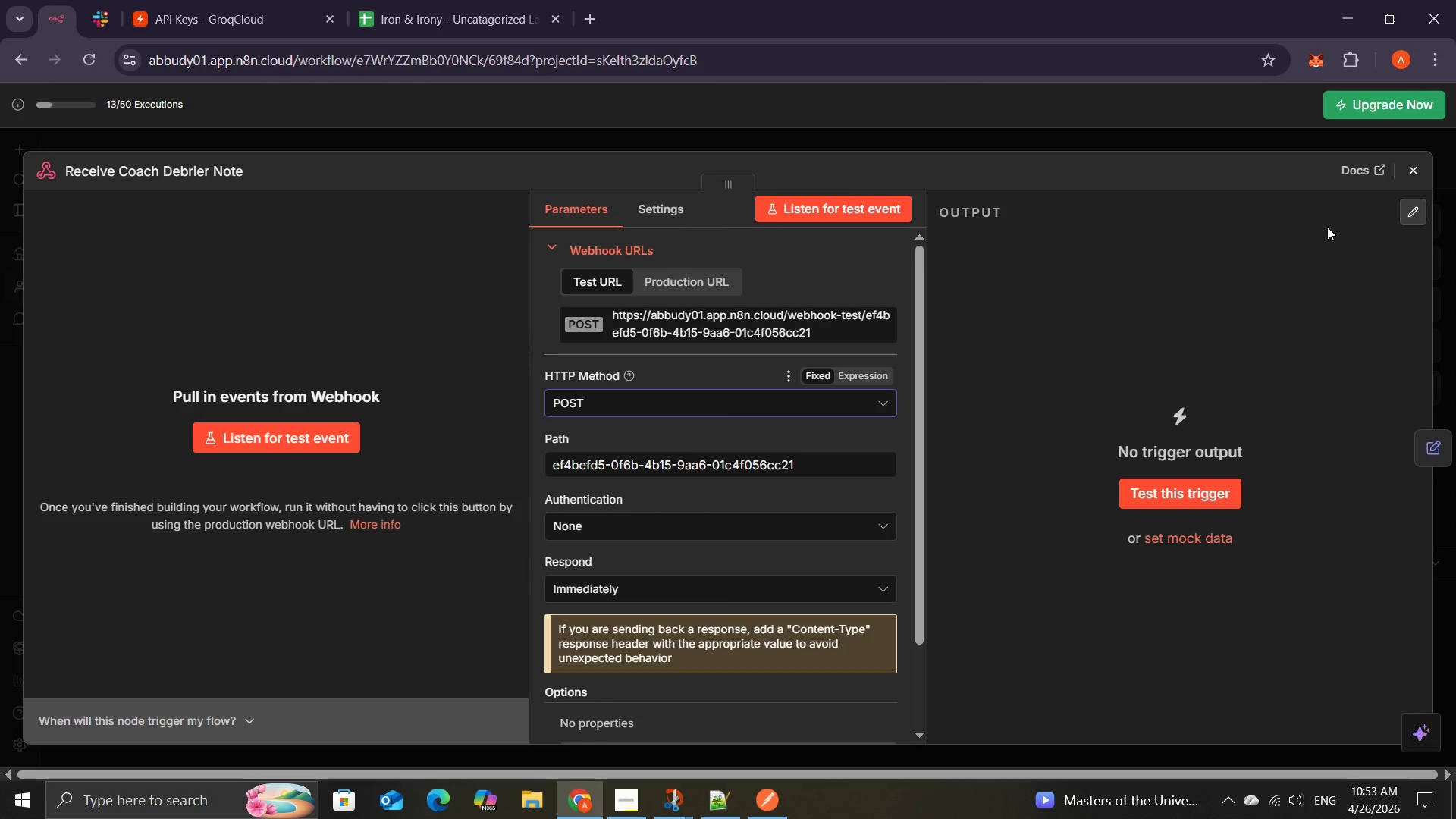 
left_click([1418, 166])
 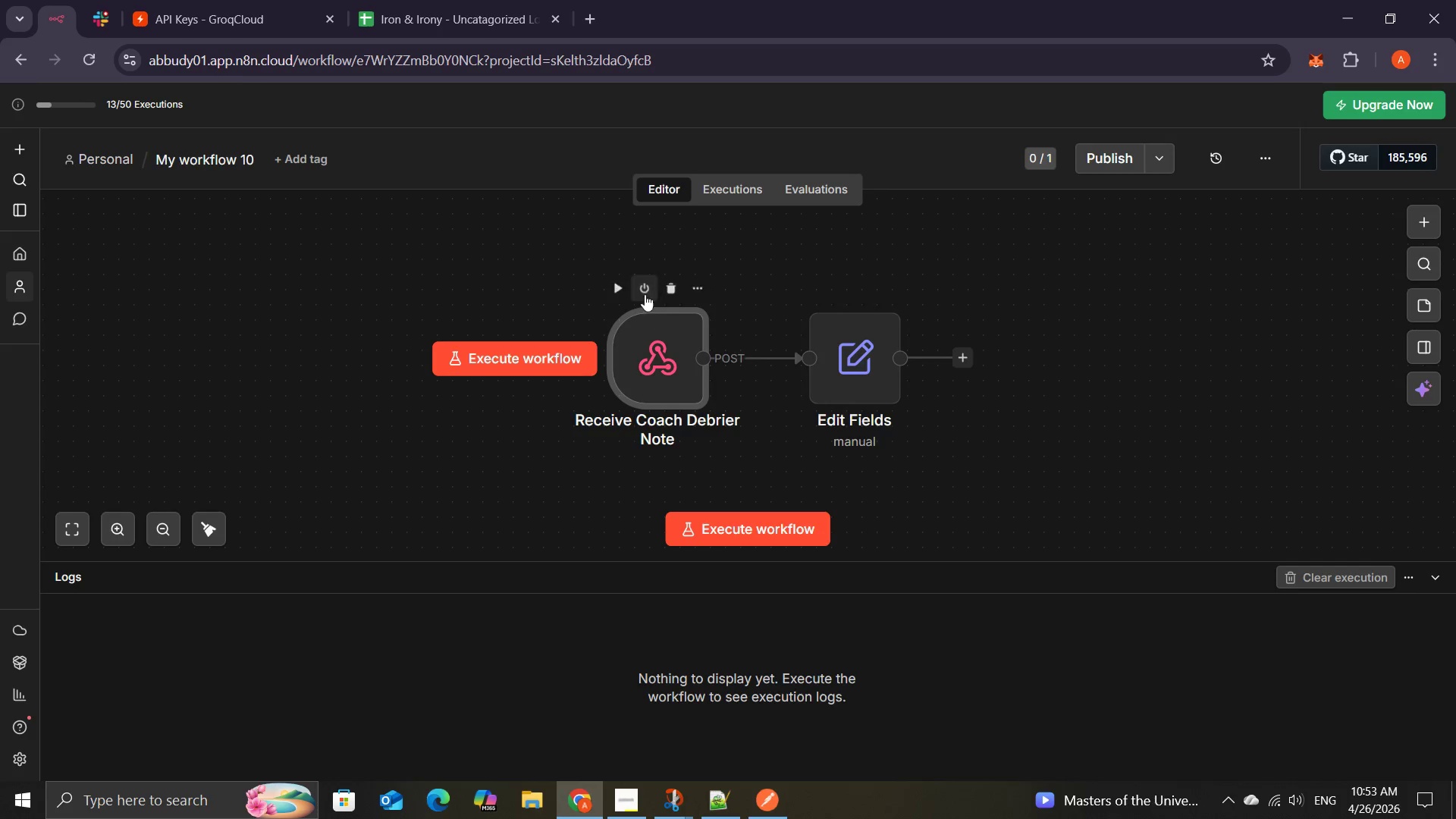 
left_click([620, 287])
 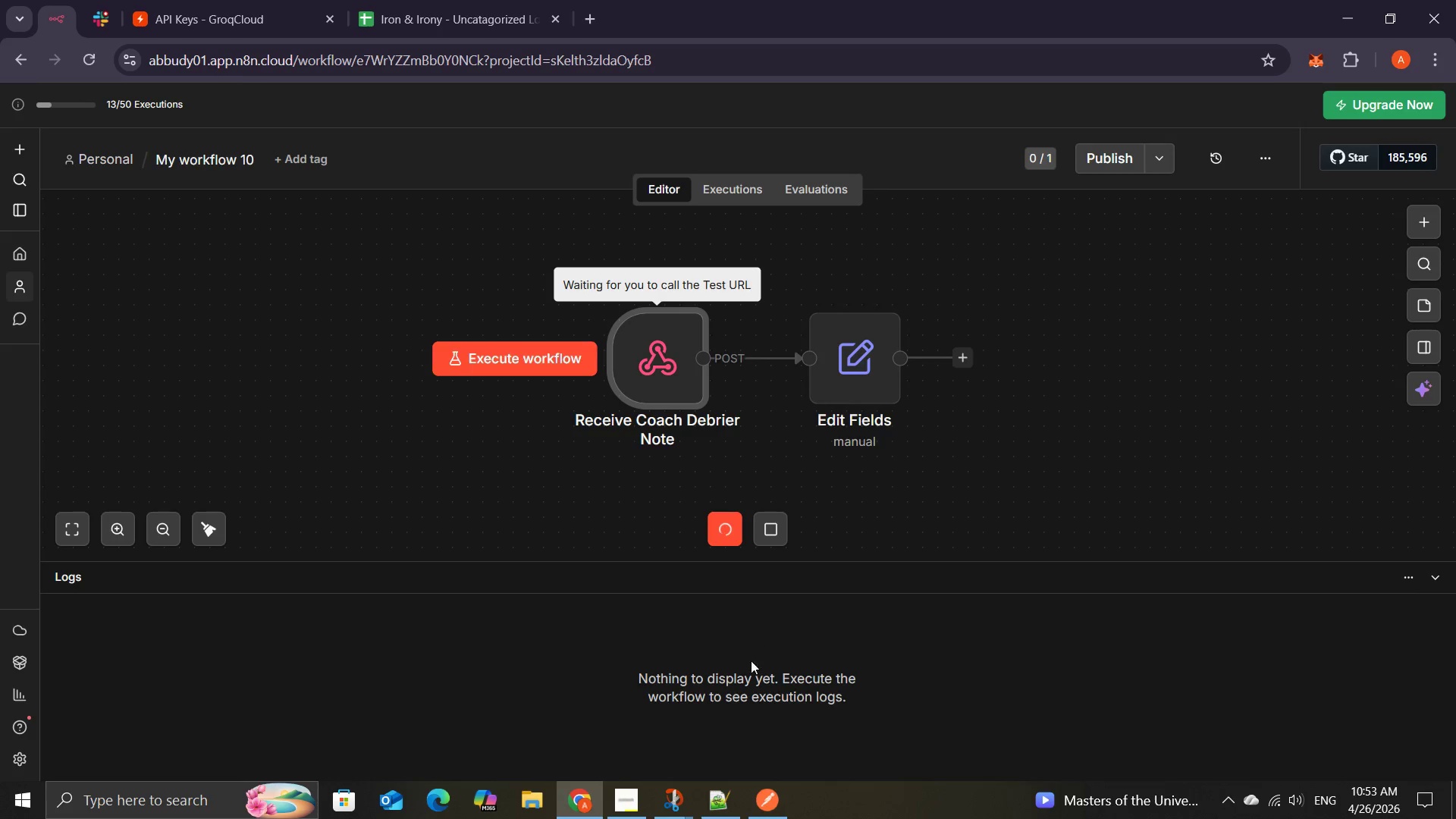 
left_click([755, 801])
 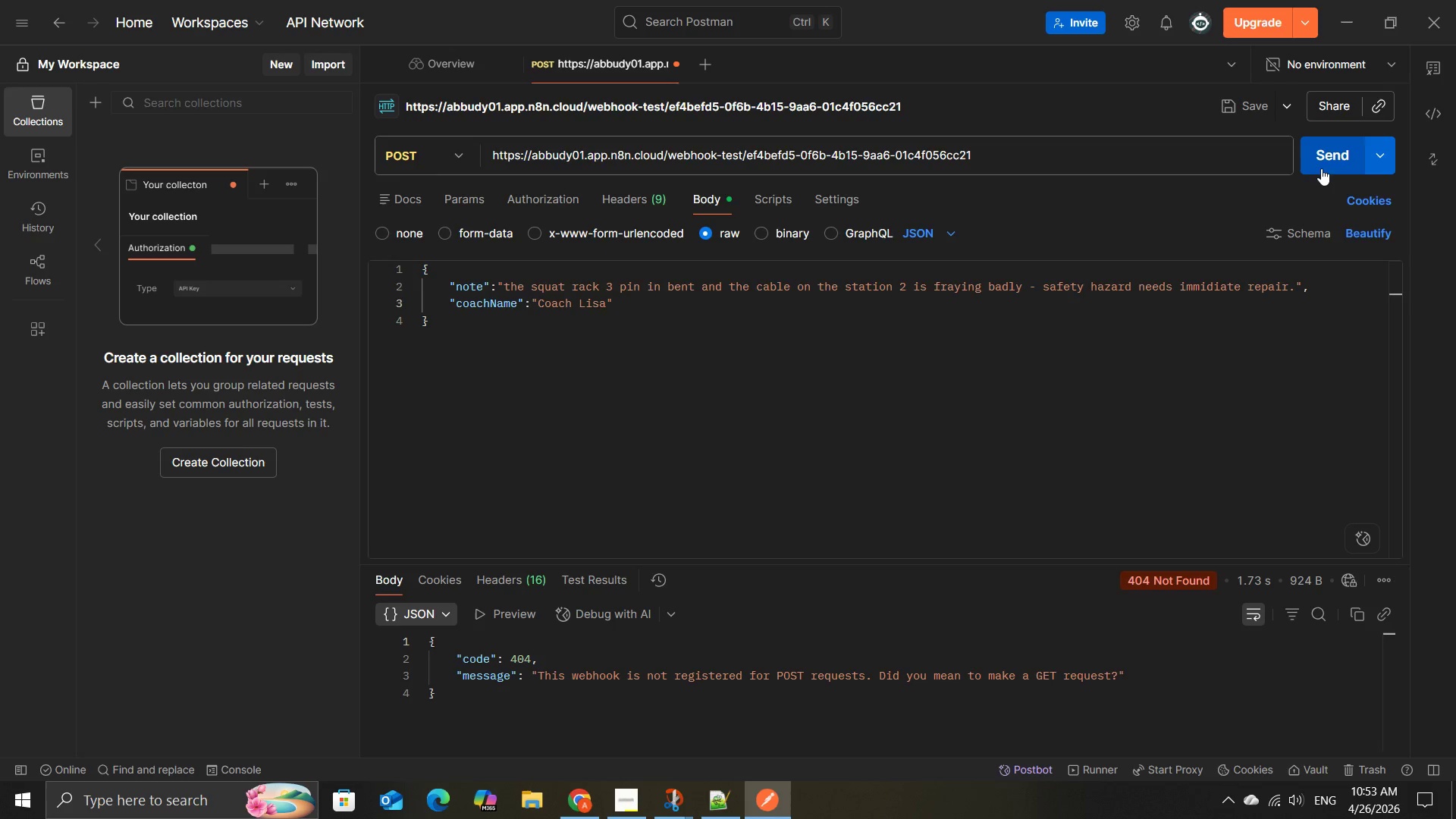 
left_click([1326, 165])
 